 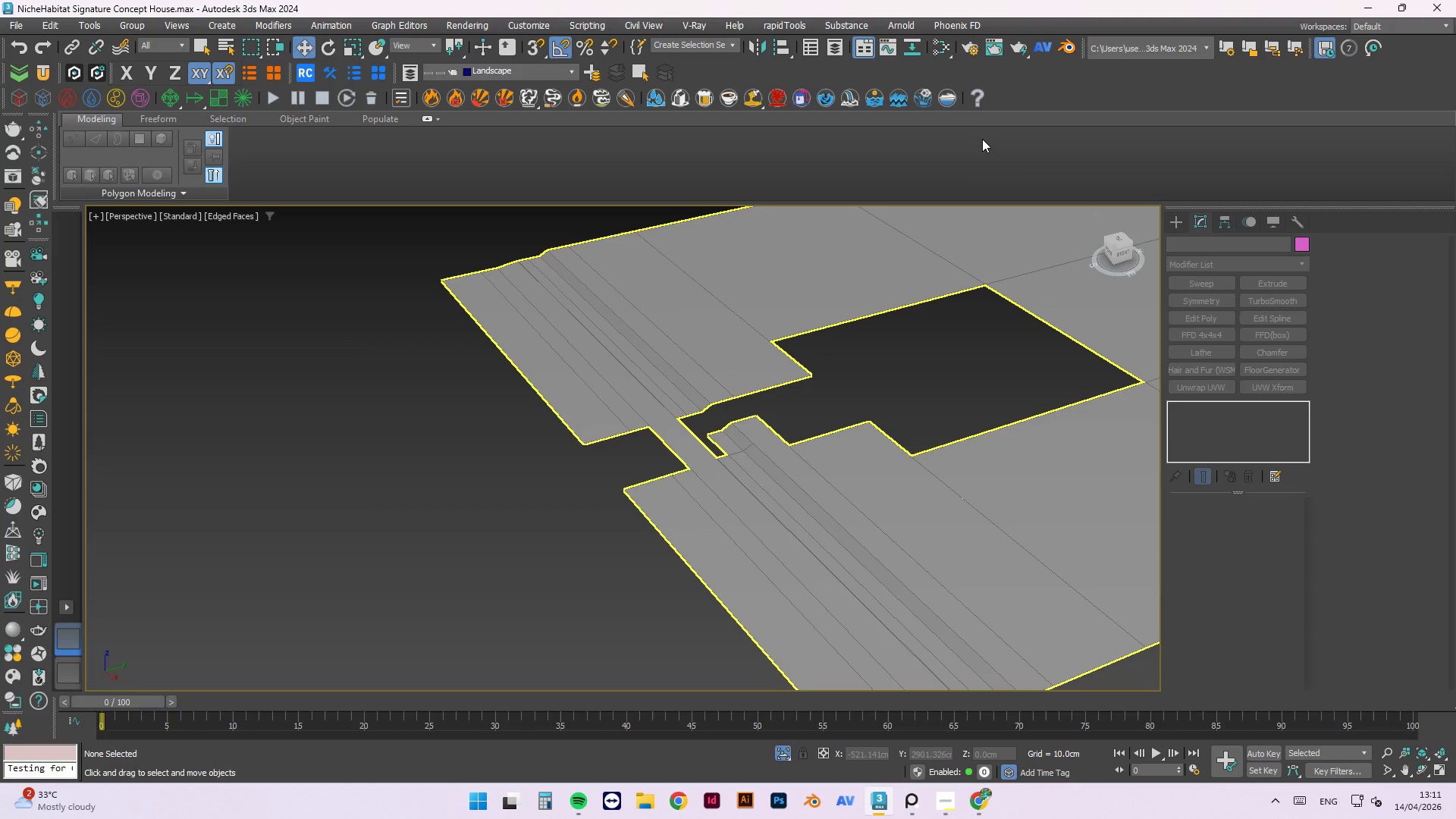 
scroll: coordinate [671, 472], scroll_direction: down, amount: 3.0
 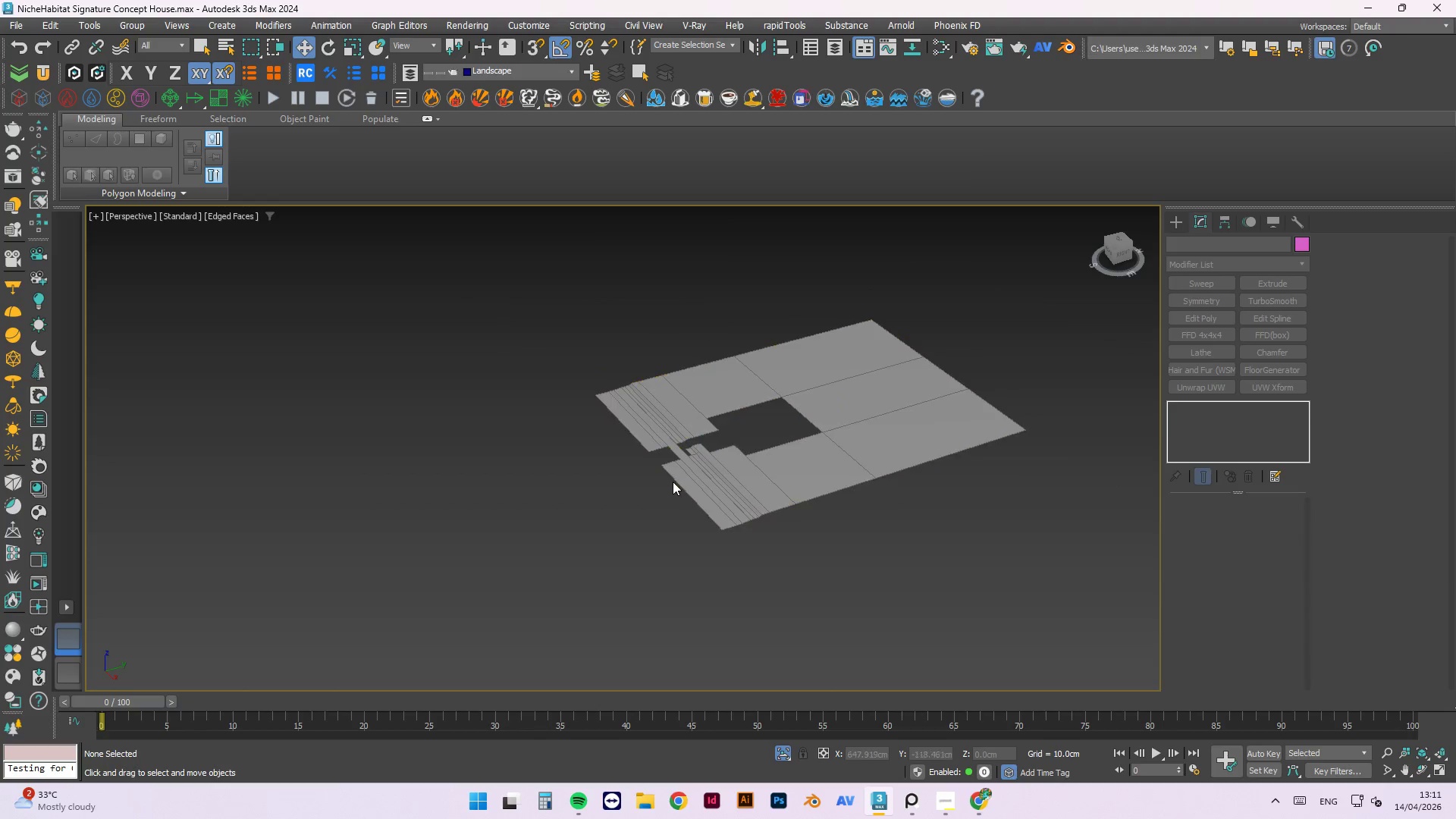 
hold_key(key=AltLeft, duration=0.56)
 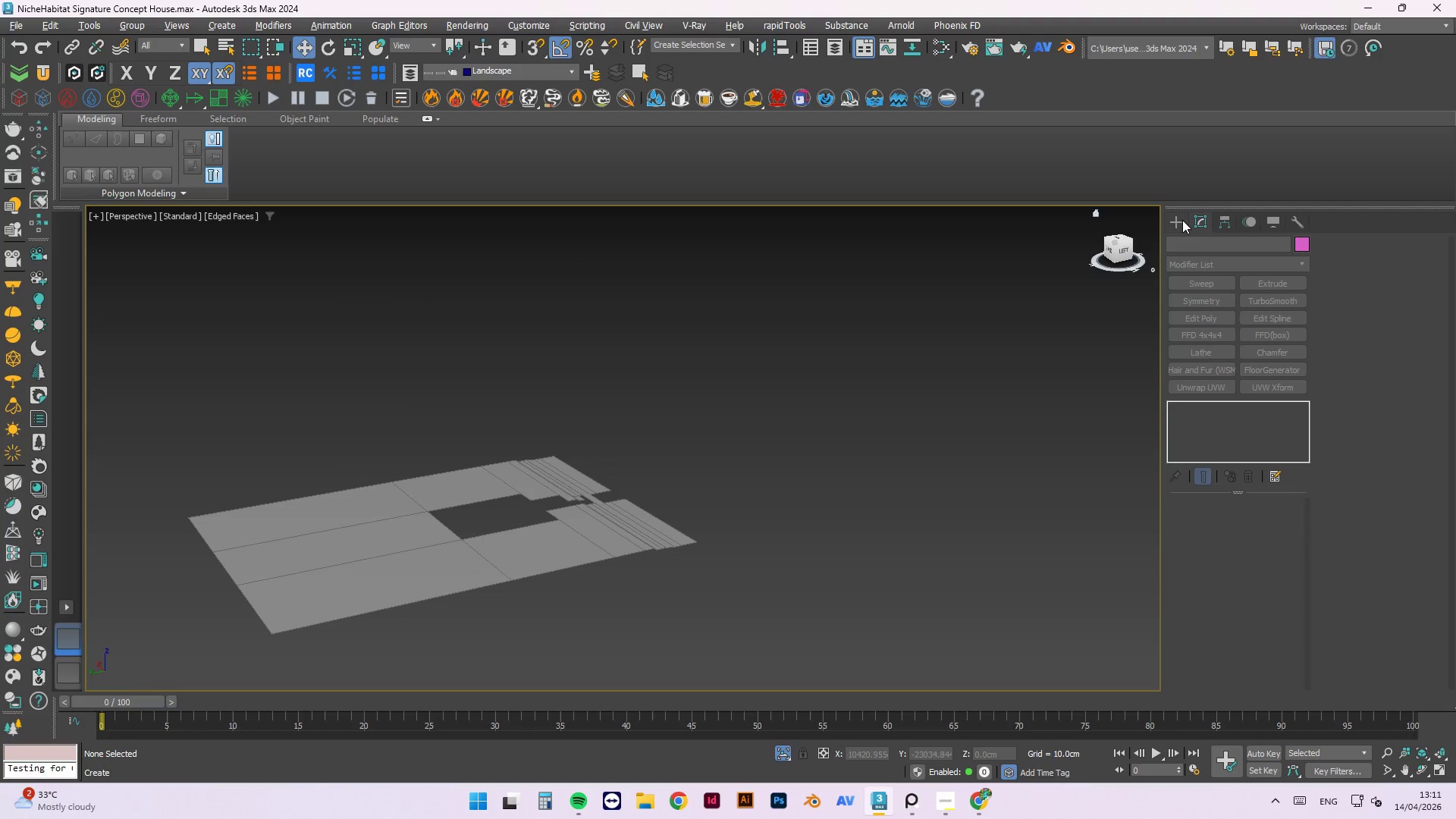 
scroll: coordinate [362, 321], scroll_direction: none, amount: 0.0
 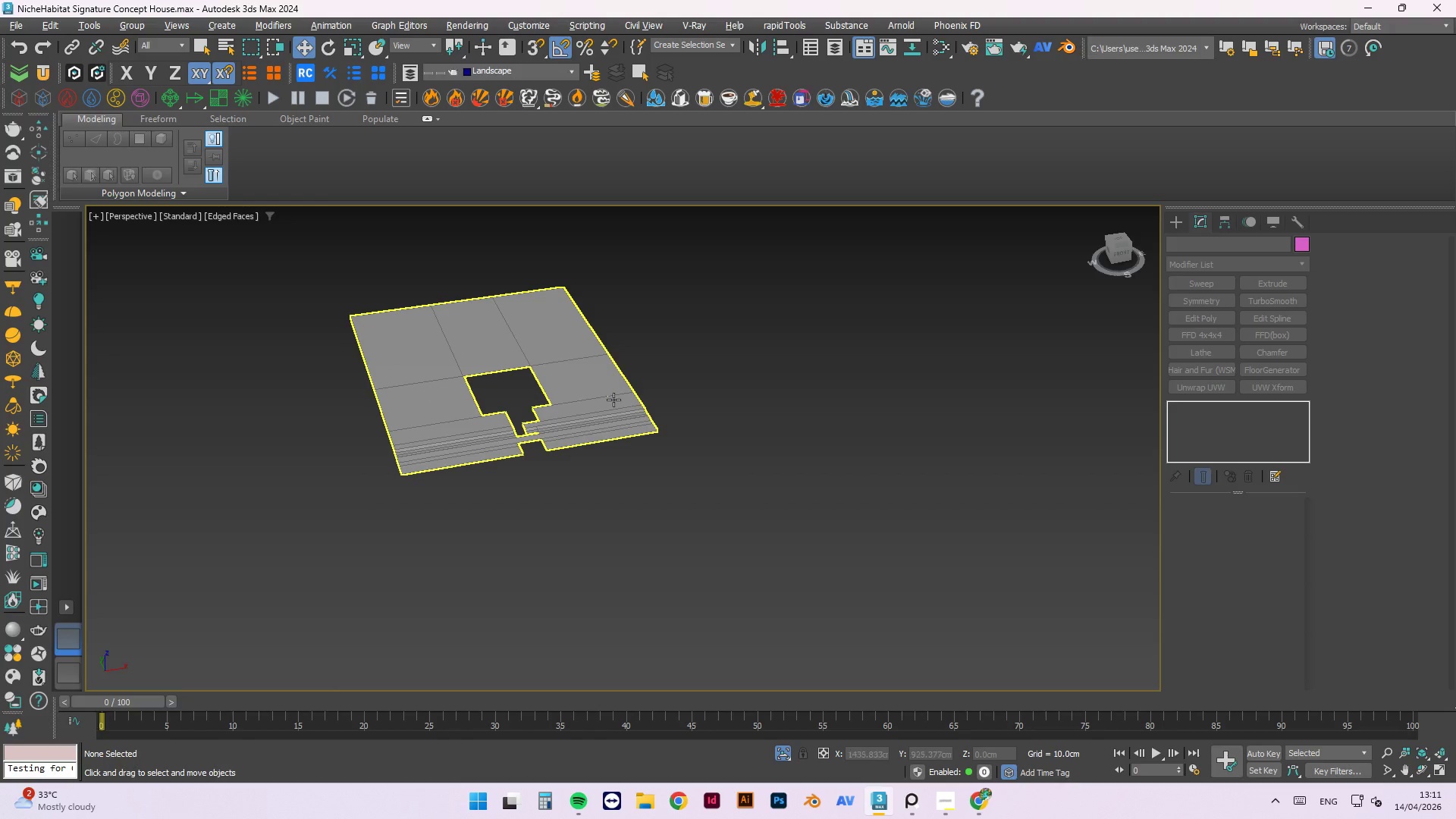 
left_click([1169, 221])
 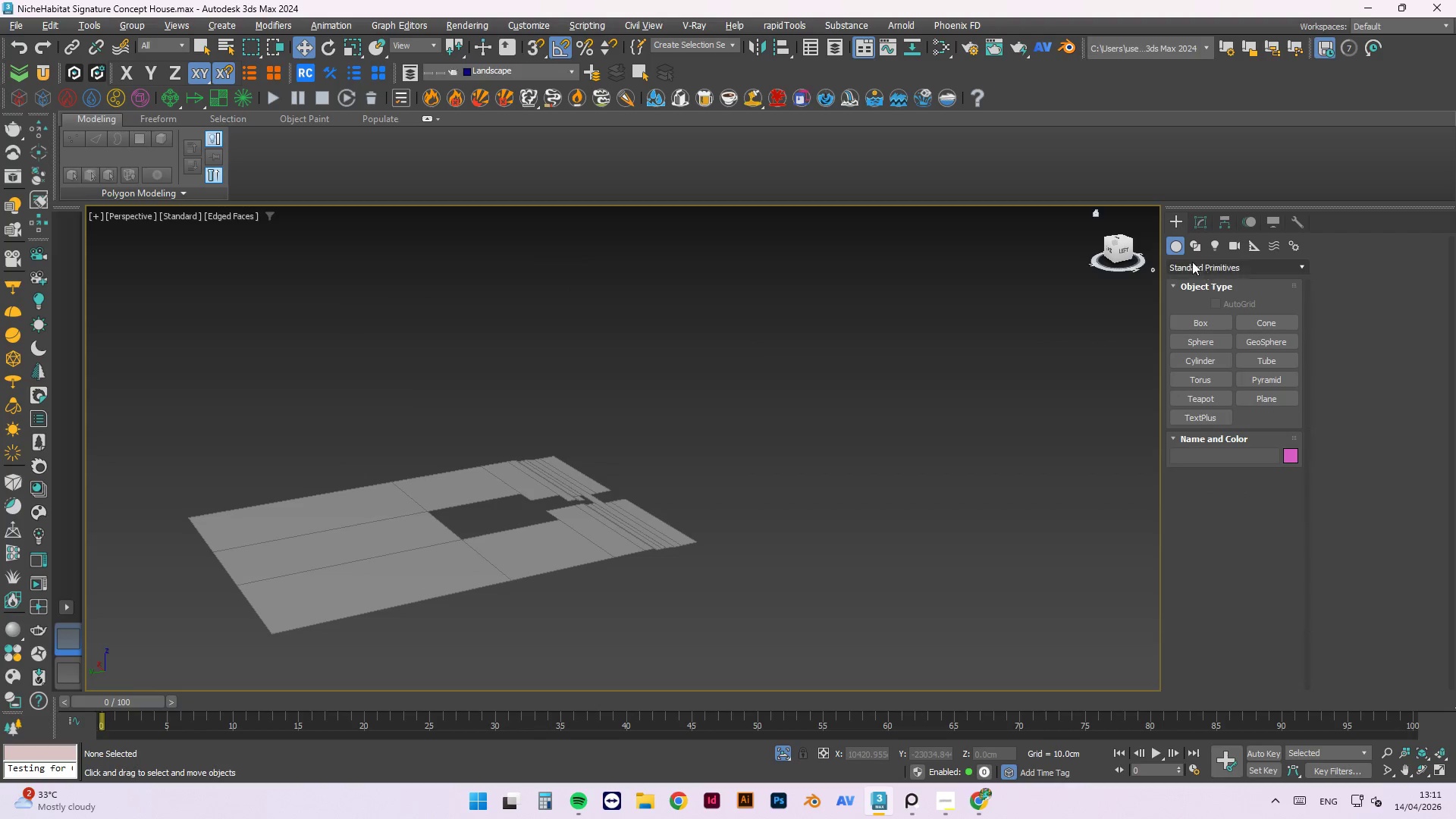 
mouse_move([1200, 265])
 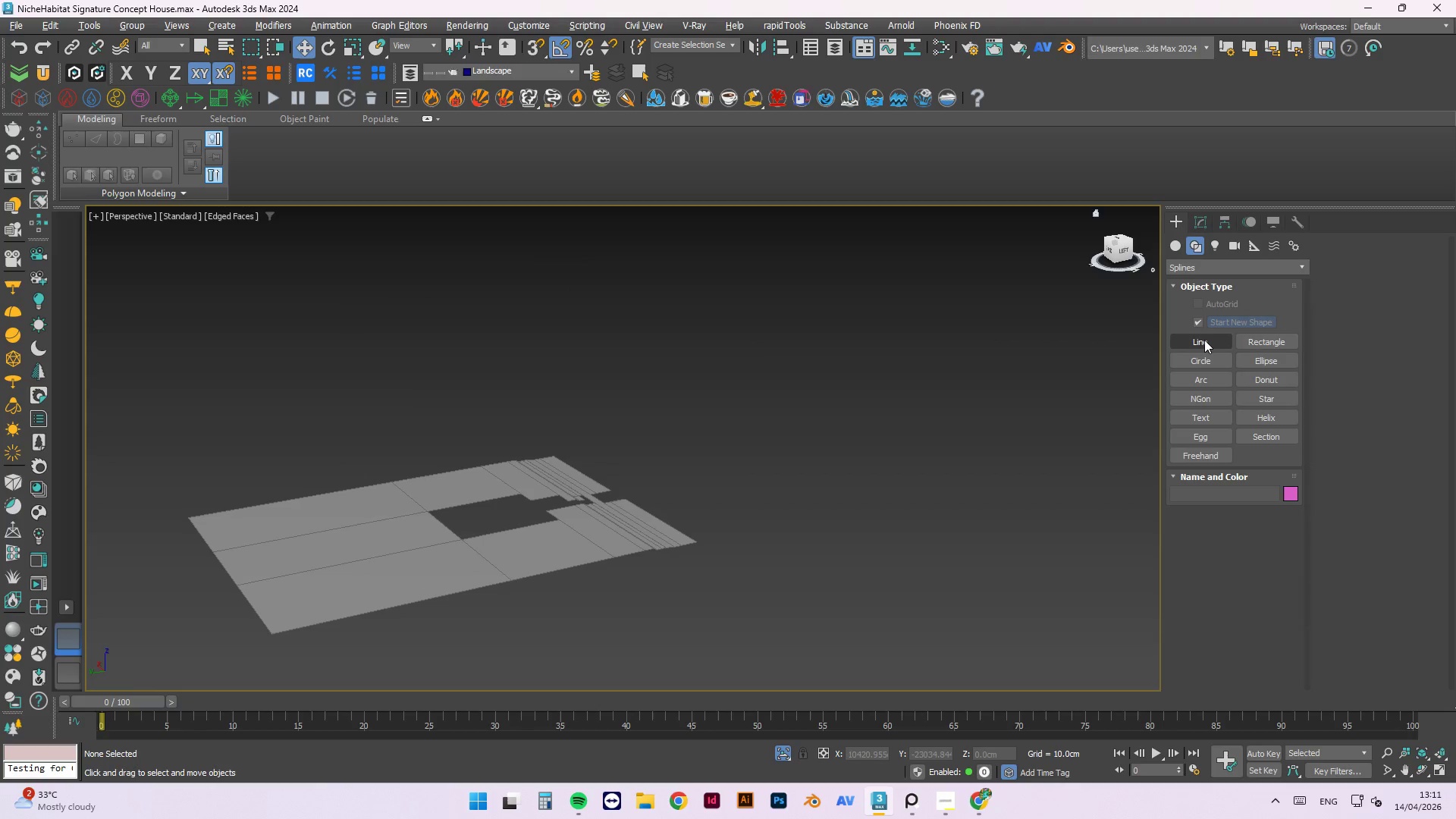 
left_click([1204, 340])
 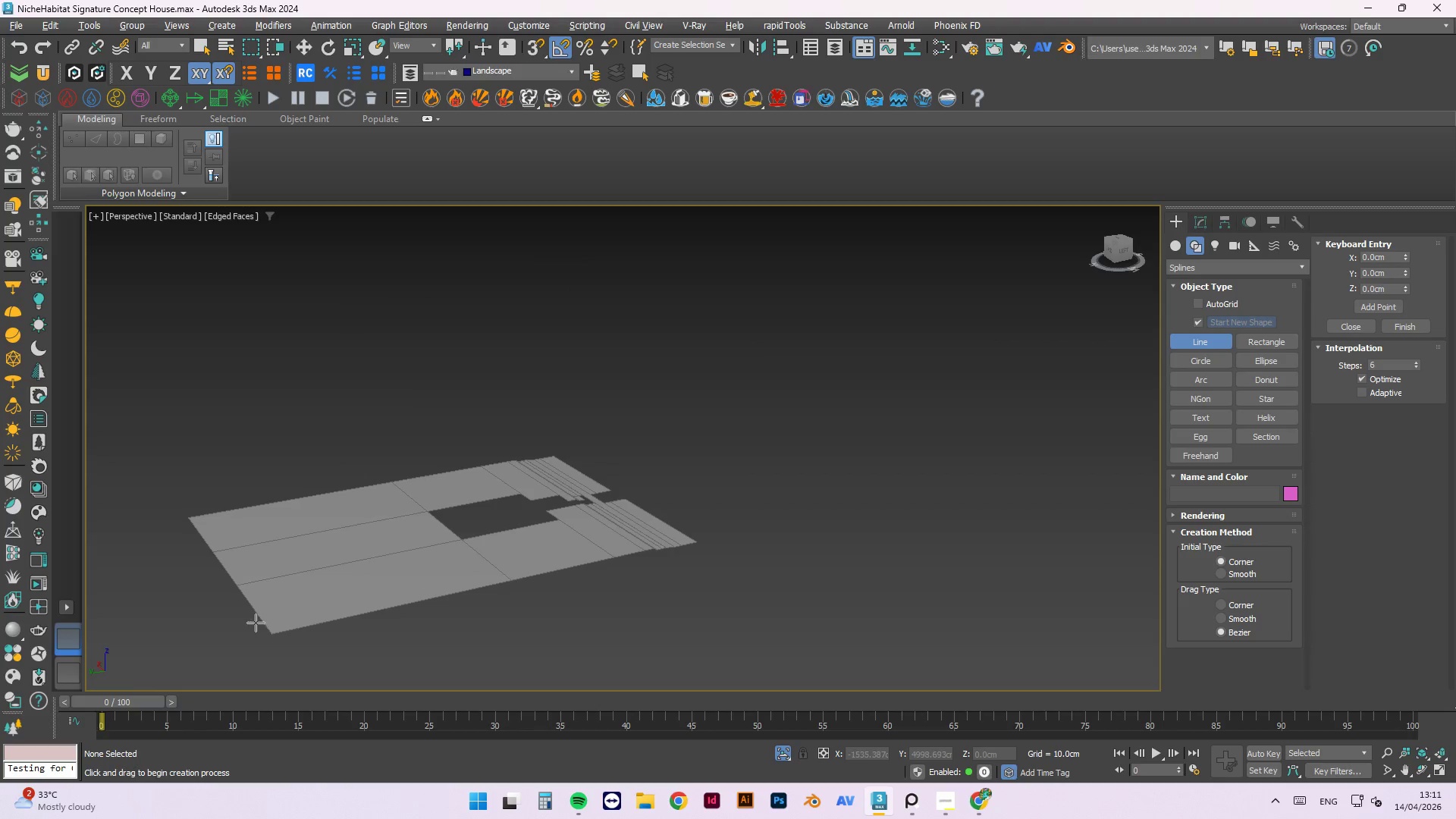 
key(S)
 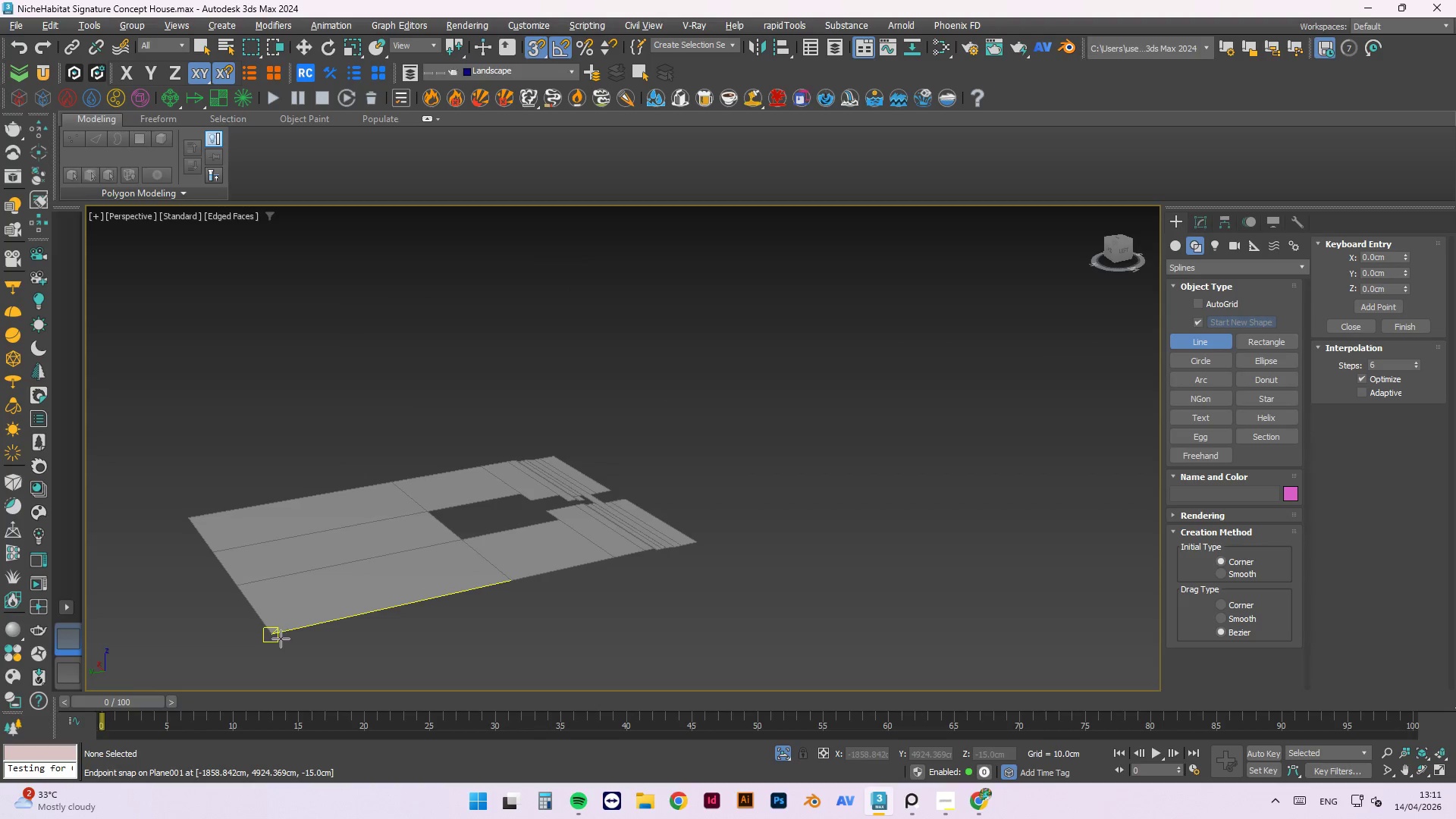 
left_click([281, 639])
 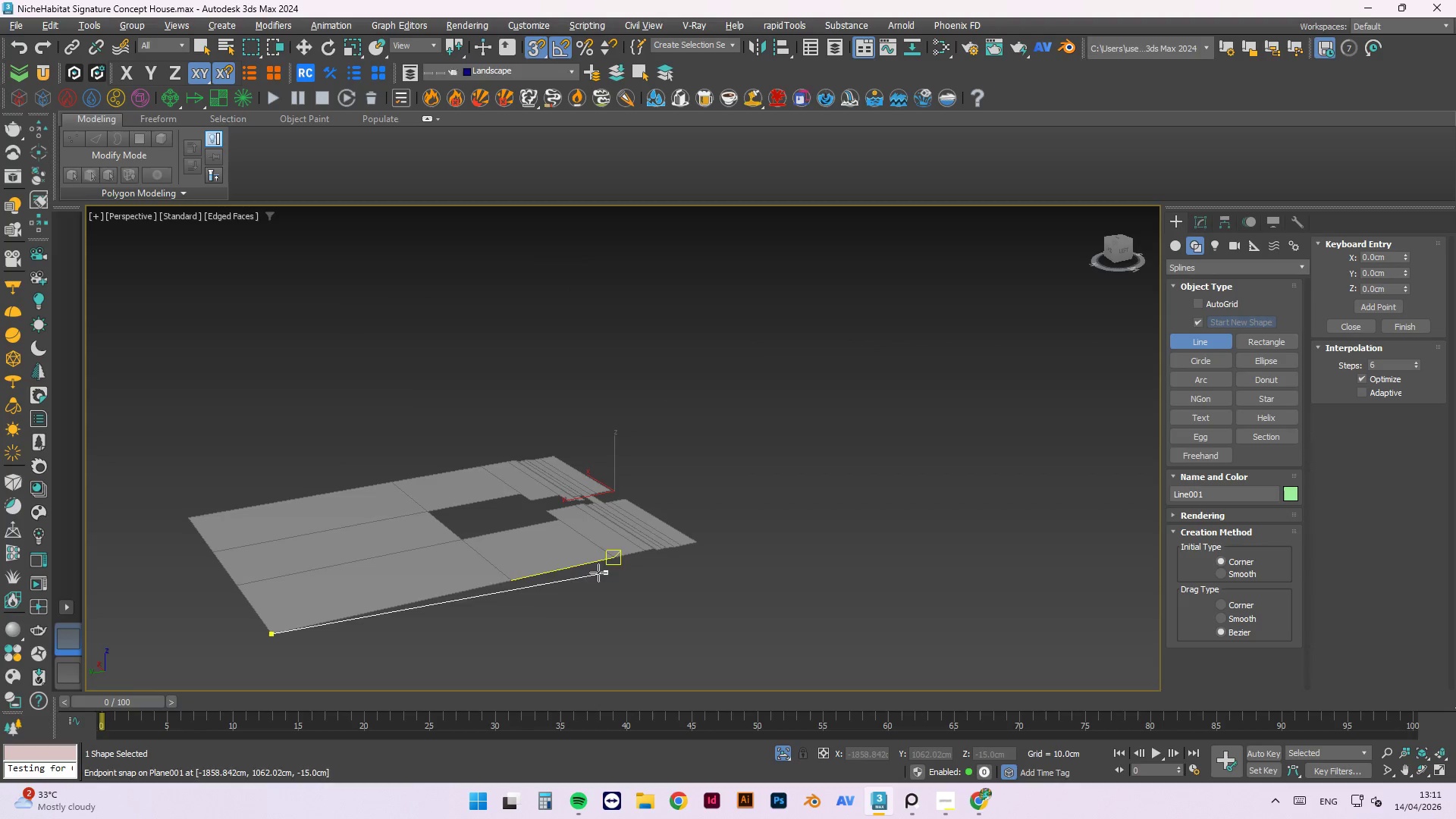 
scroll: coordinate [839, 474], scroll_direction: up, amount: 8.0
 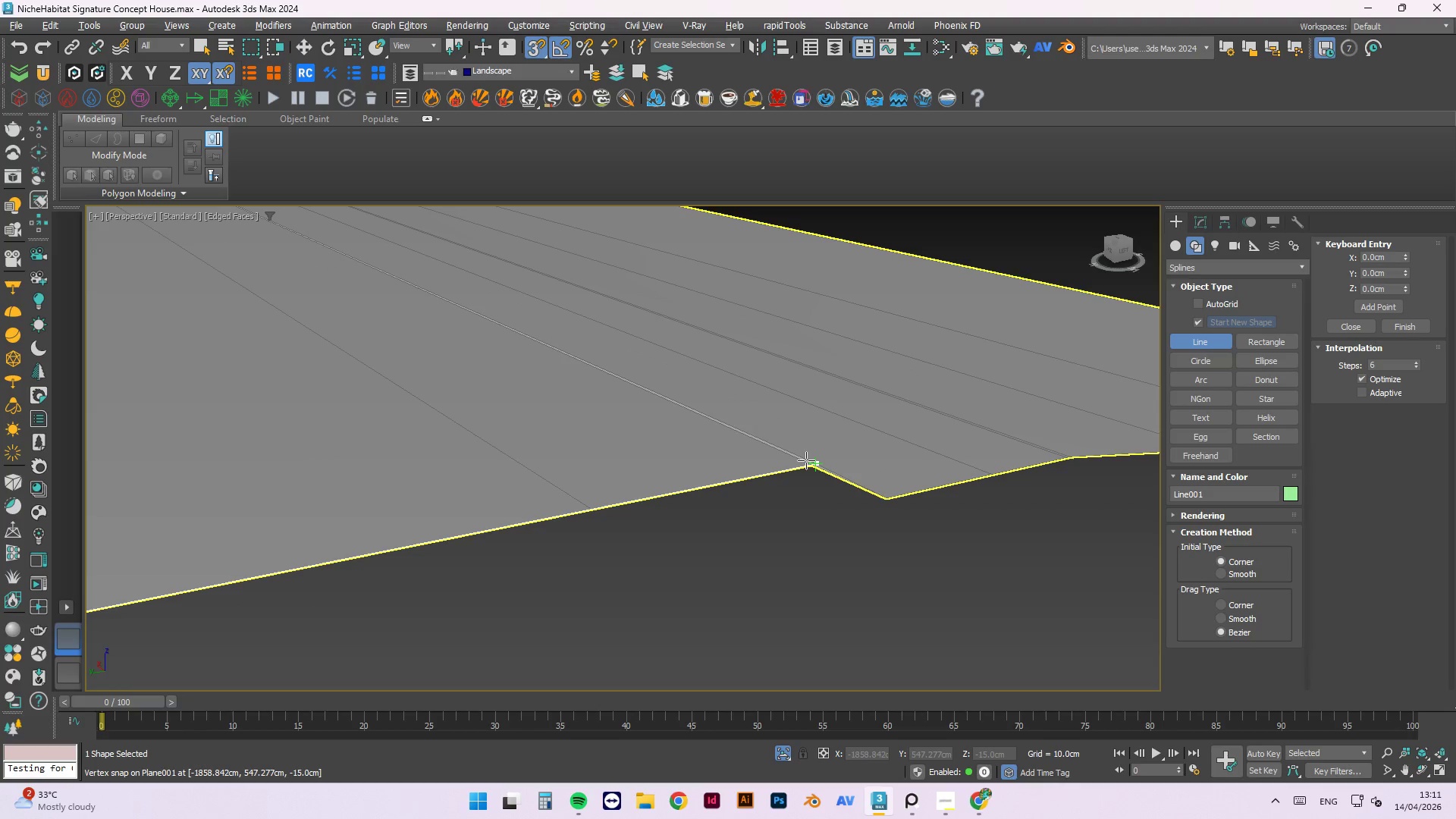 
left_click([806, 466])
 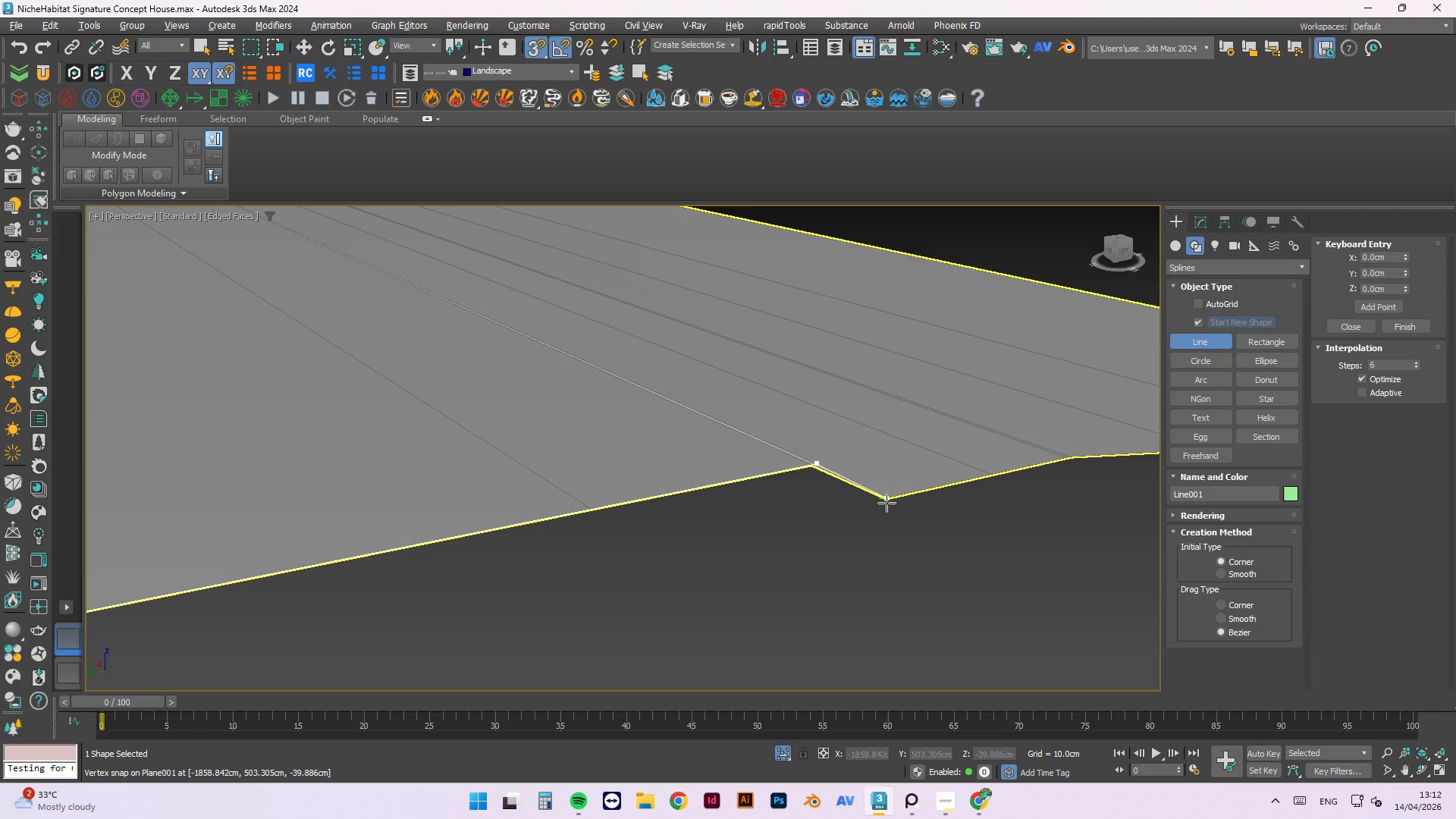 
key(Escape)
 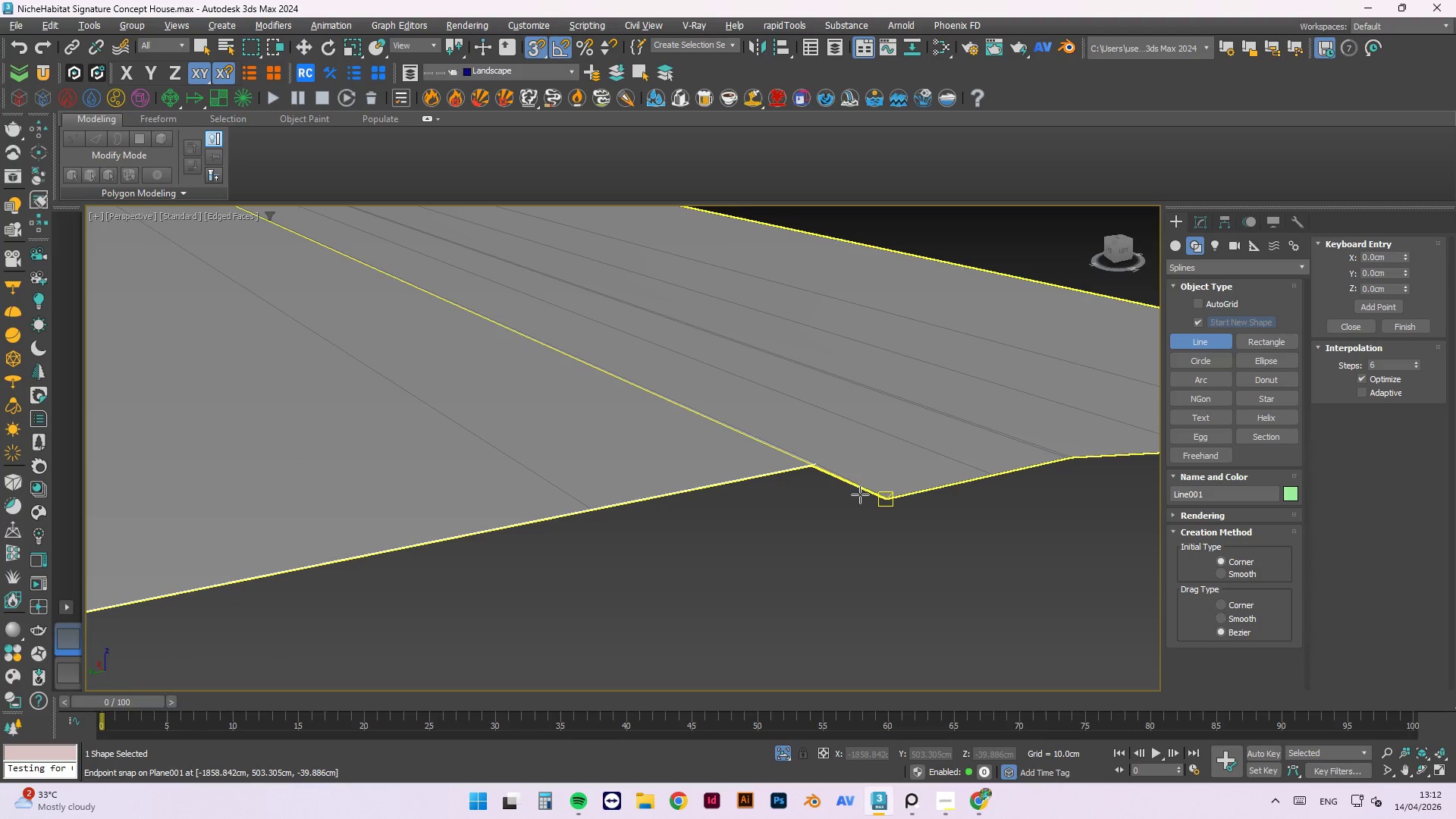 
key(Control+Z)
 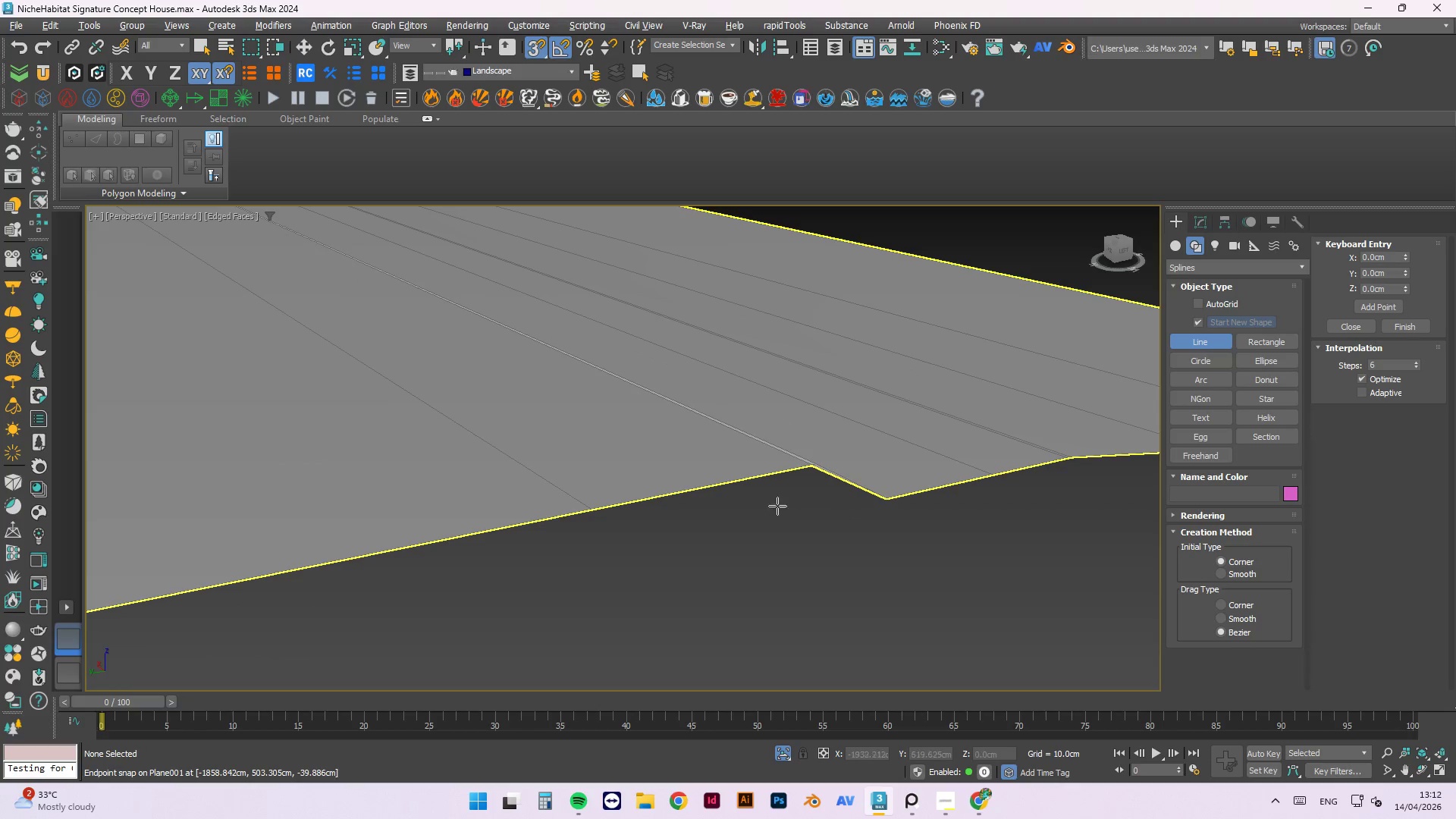 
scroll: coordinate [824, 481], scroll_direction: down, amount: 5.0
 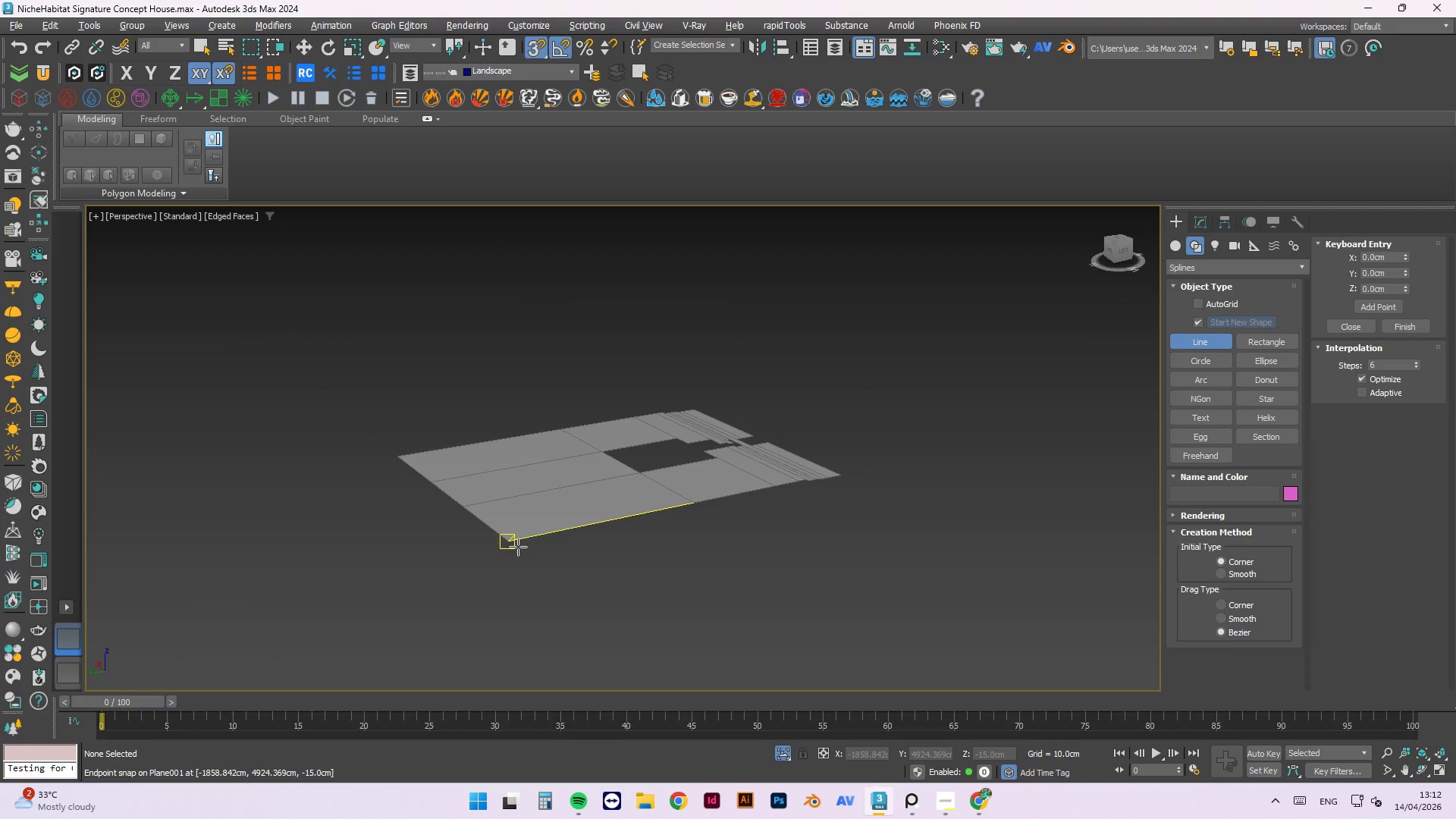 
left_click([514, 543])
 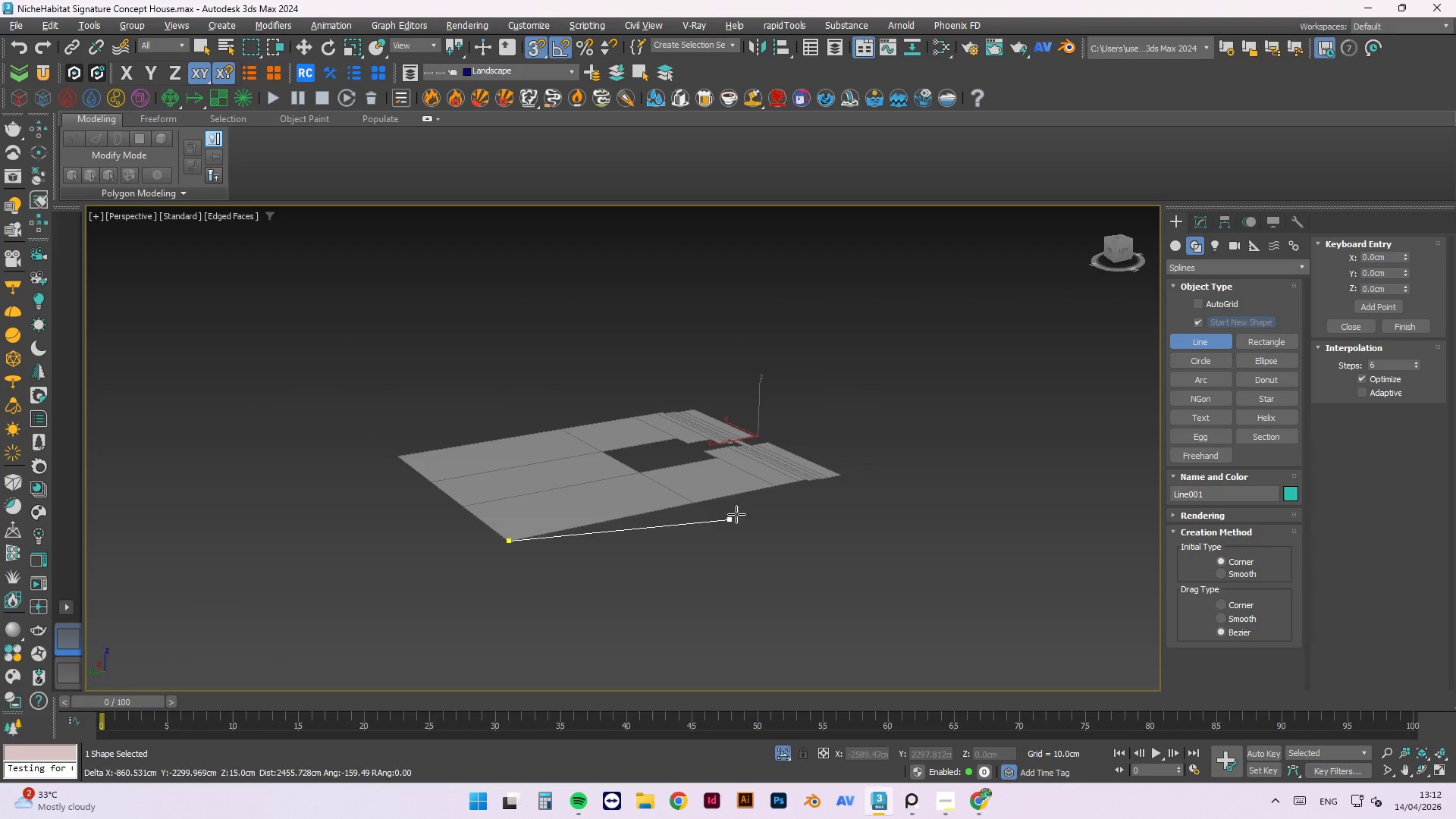 
scroll: coordinate [868, 504], scroll_direction: up, amount: 8.0
 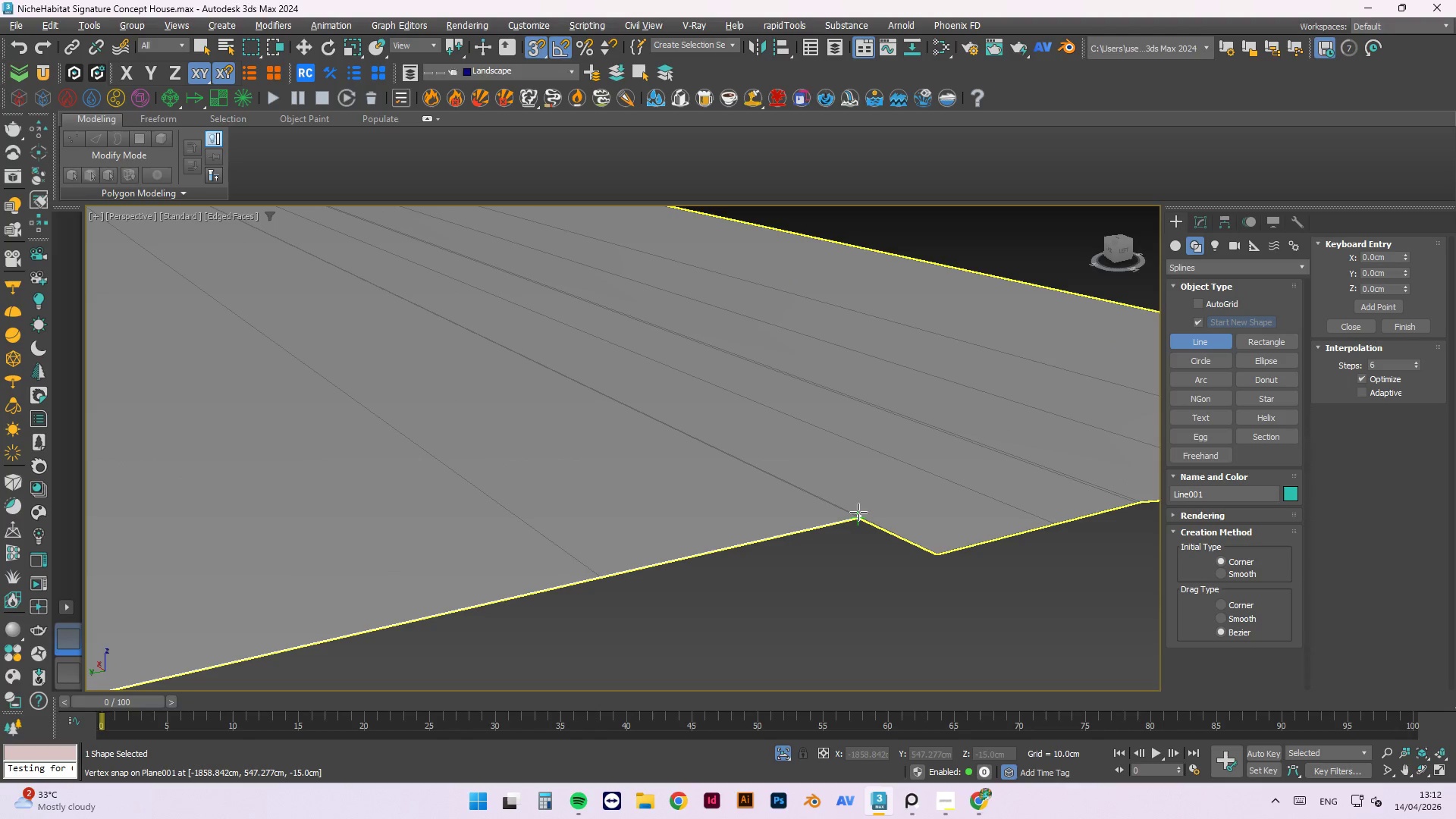 
left_click([857, 513])
 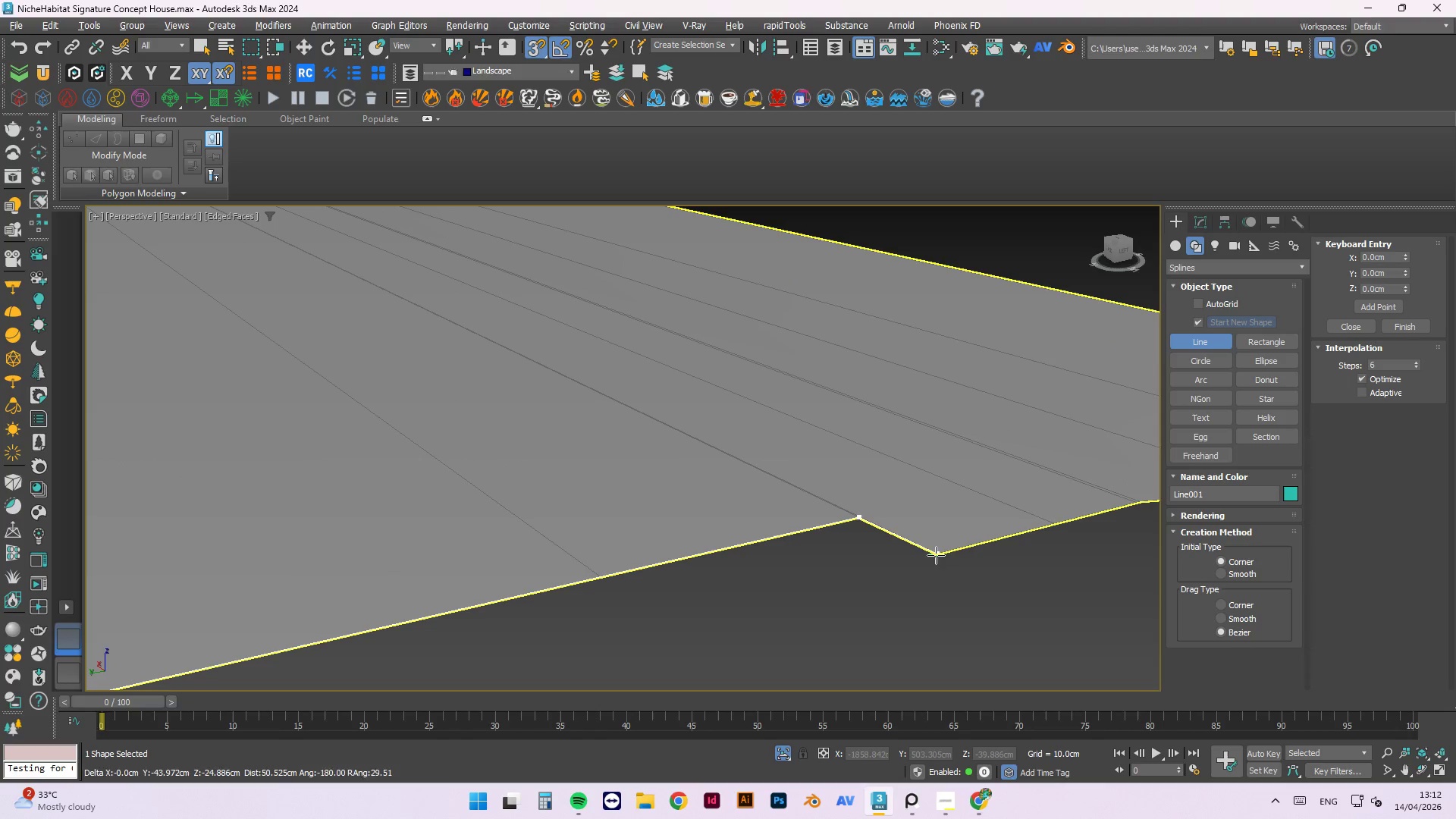 
left_click([937, 555])
 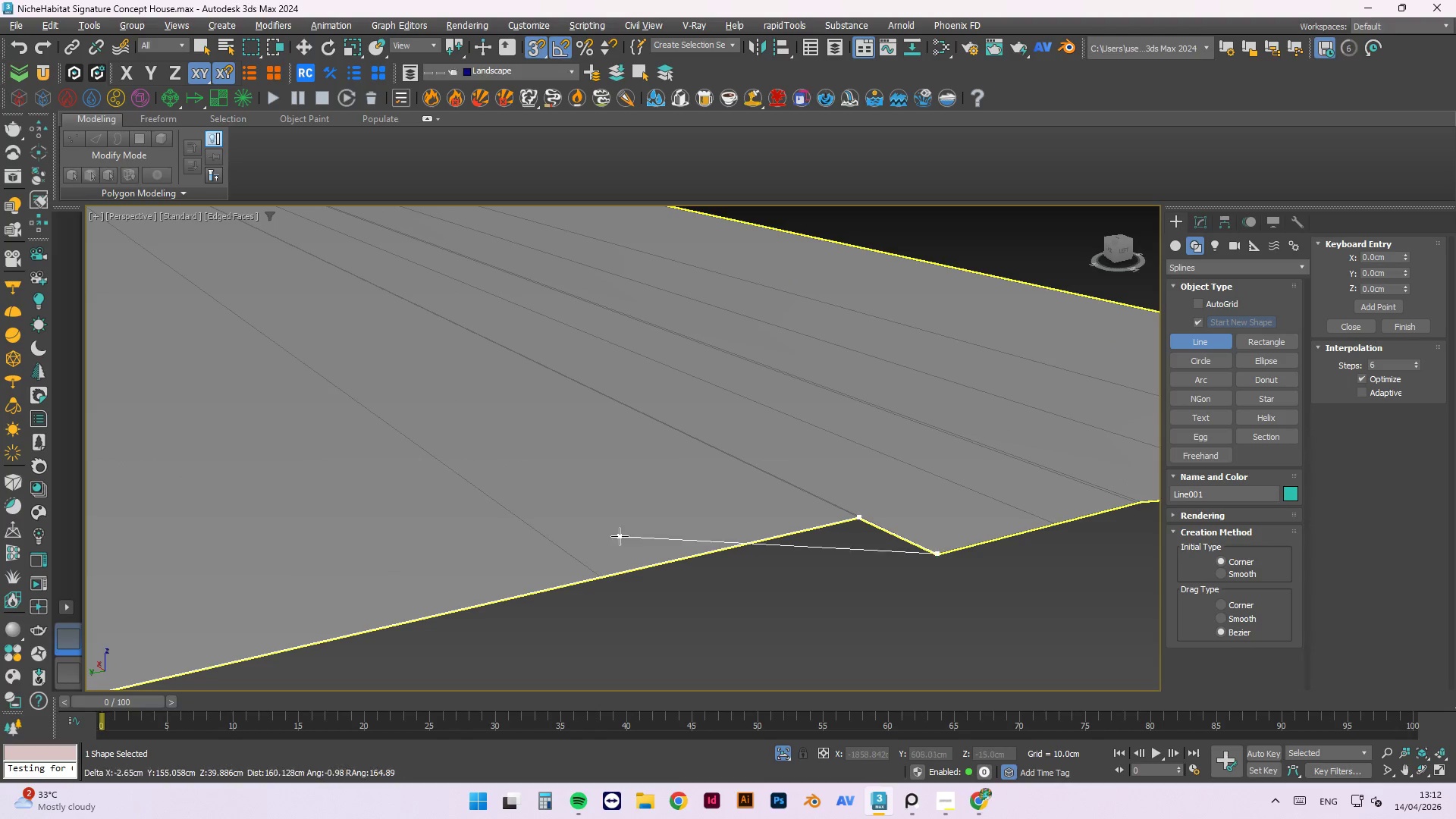 
scroll: coordinate [507, 516], scroll_direction: down, amount: 4.0
 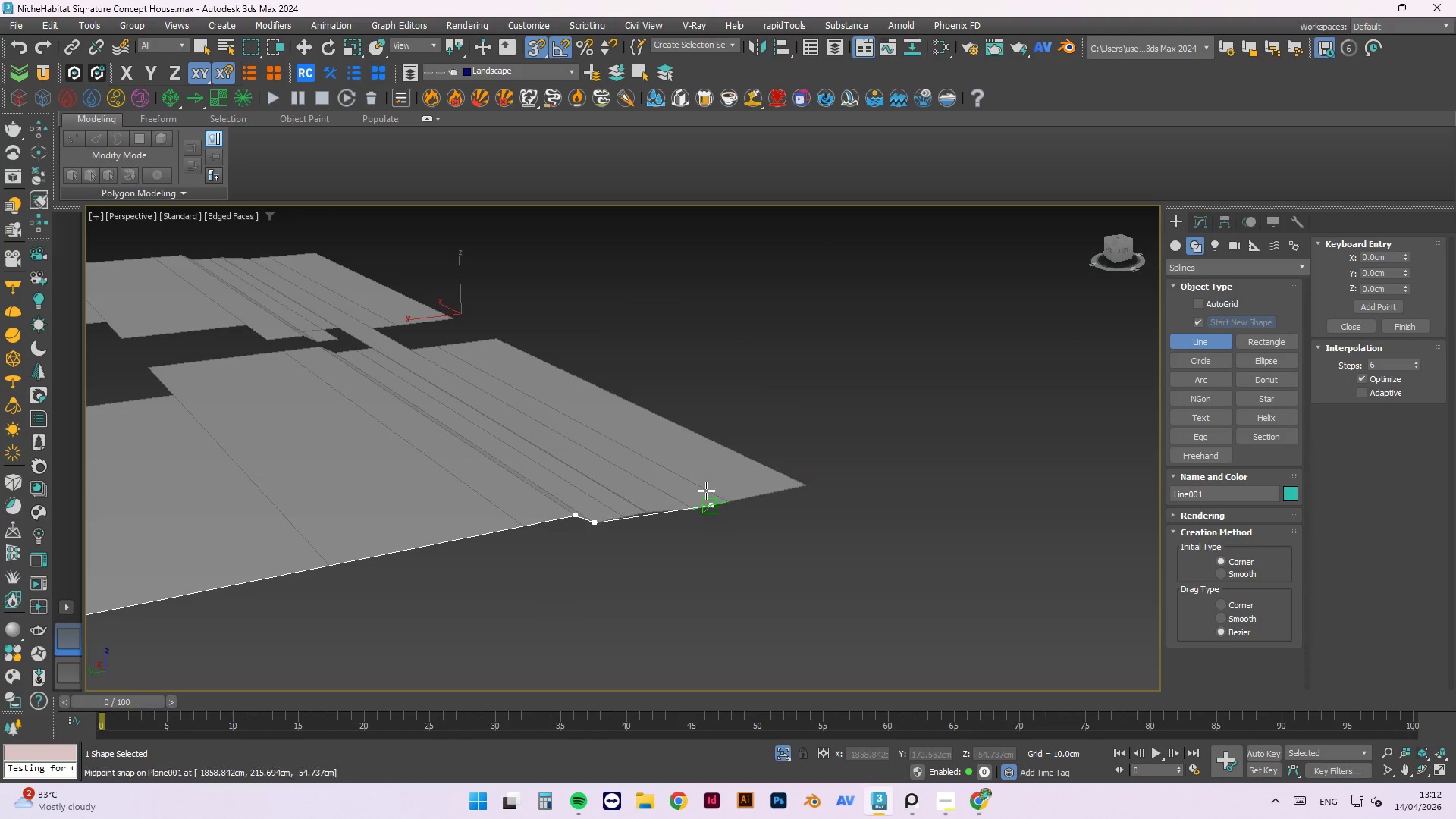 
scroll: coordinate [551, 497], scroll_direction: up, amount: 11.0
 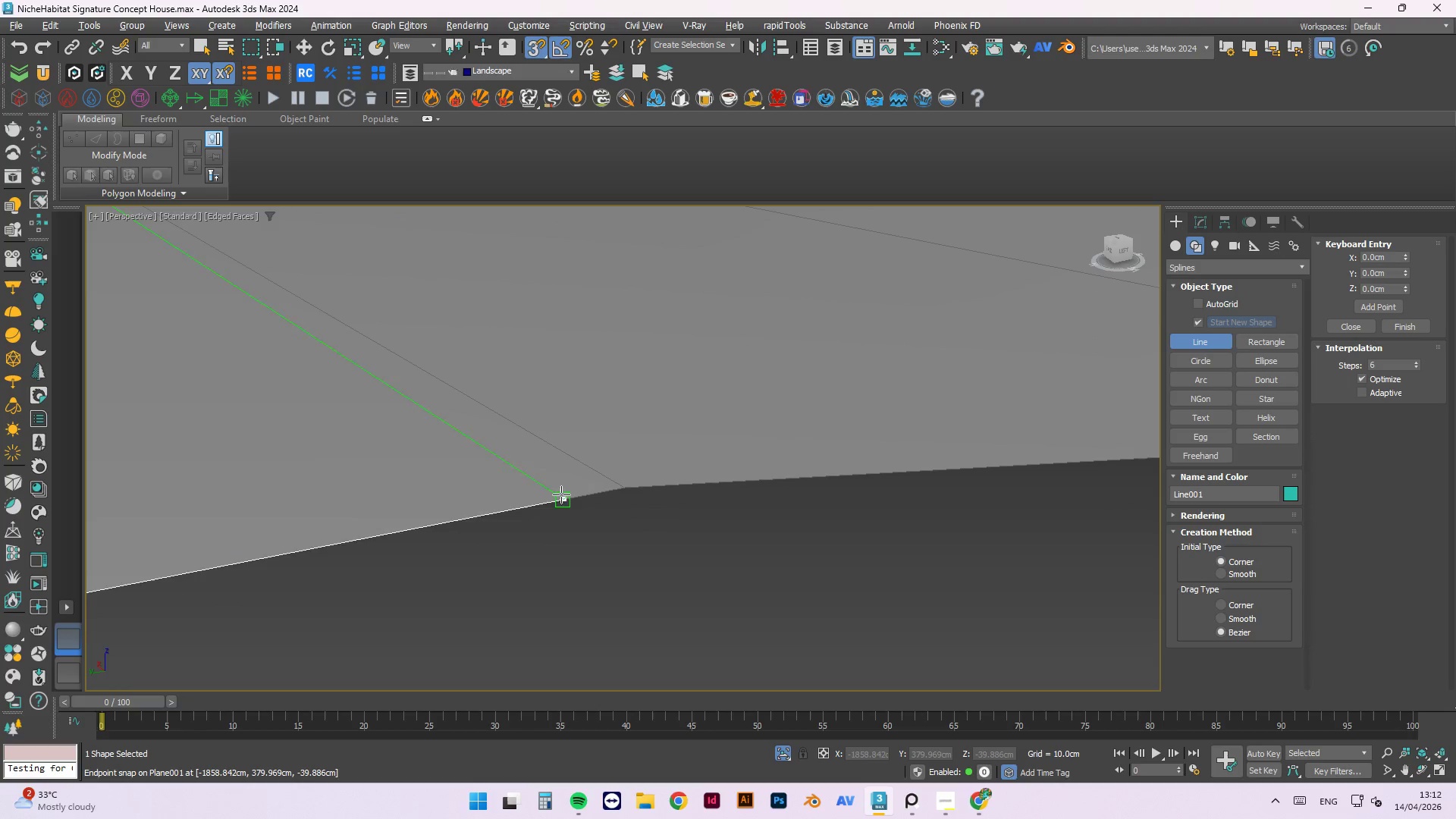 
left_click([565, 500])
 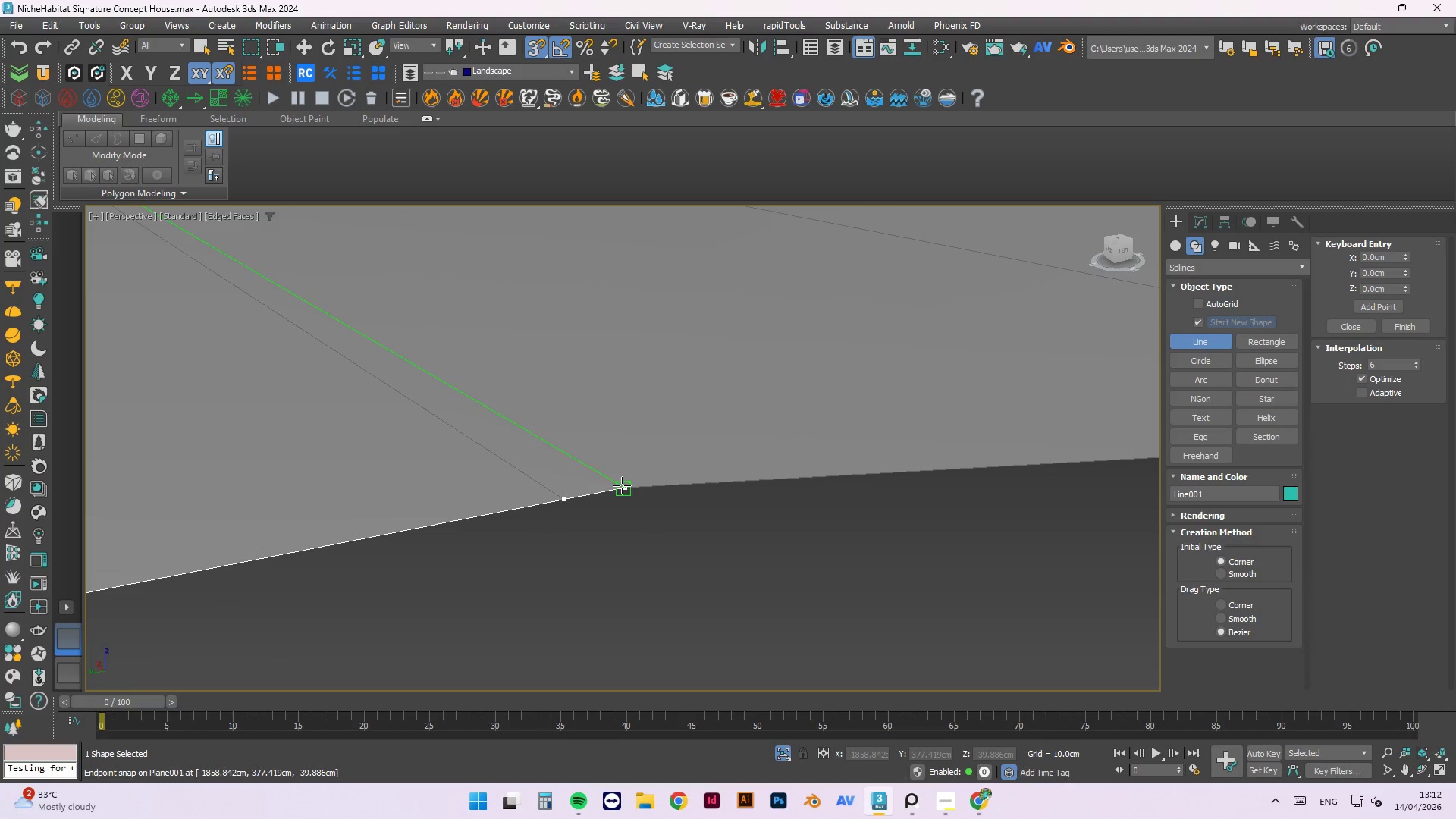 
left_click([622, 488])
 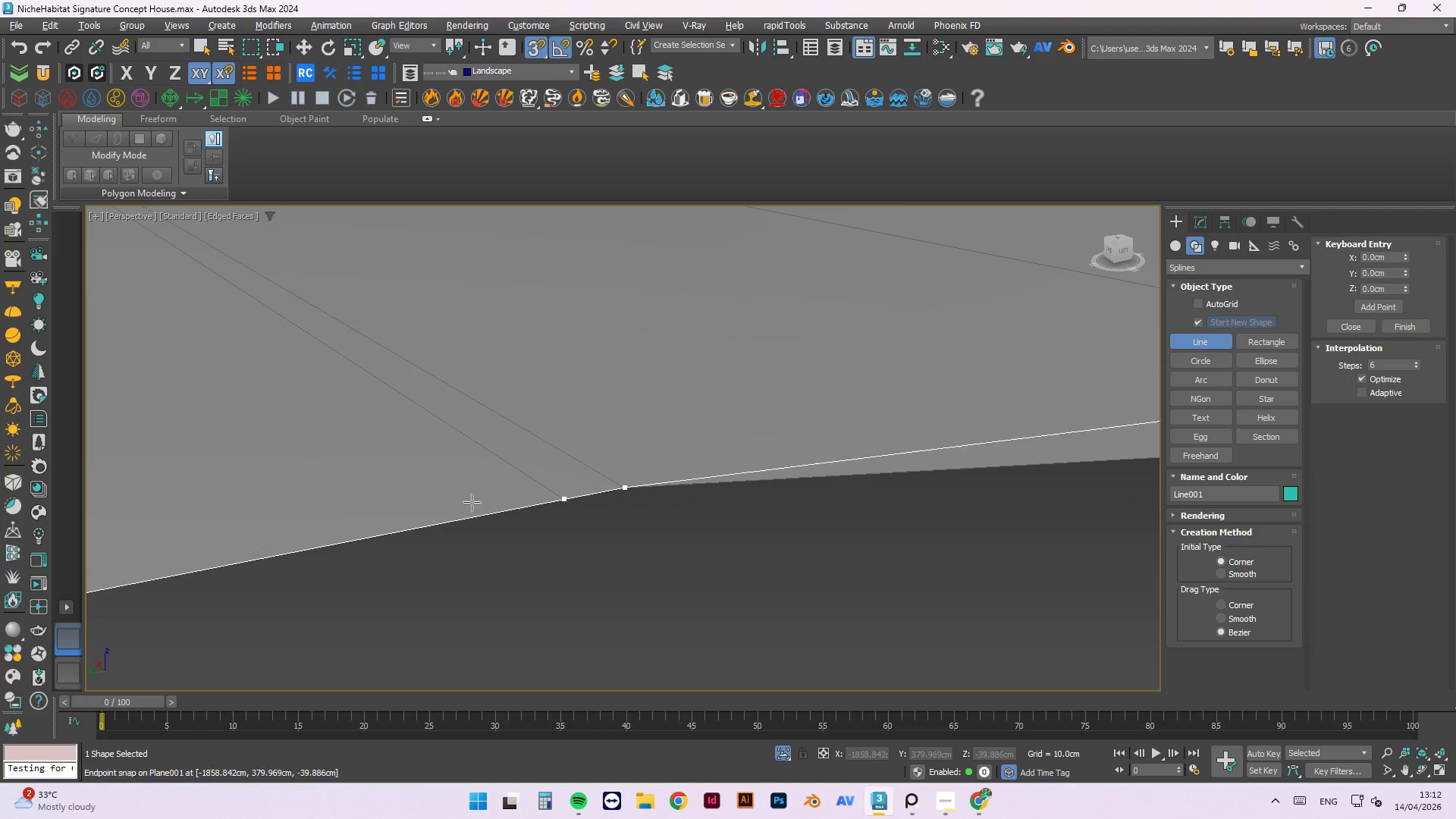 
scroll: coordinate [394, 489], scroll_direction: down, amount: 4.0
 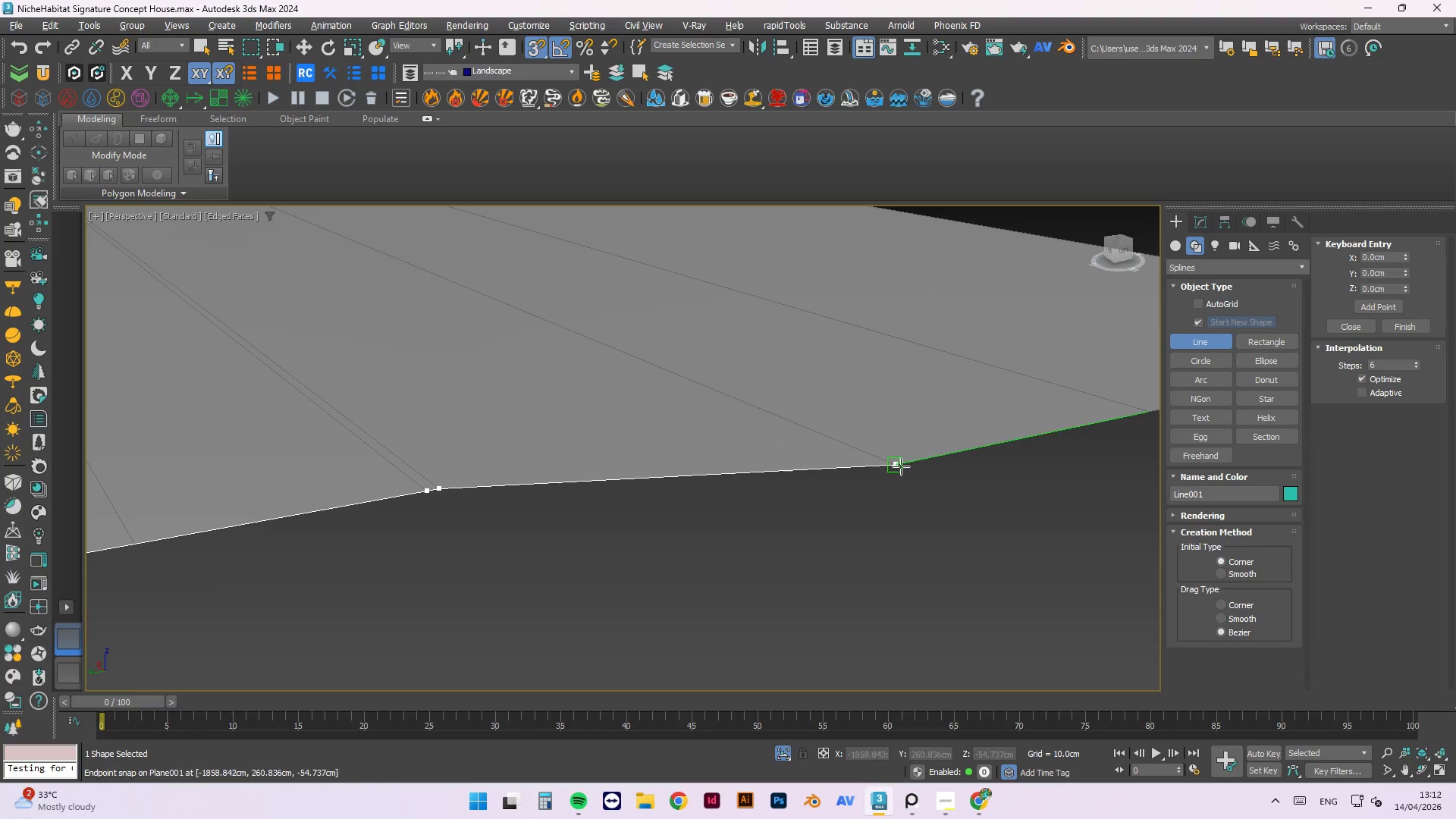 
left_click([897, 466])
 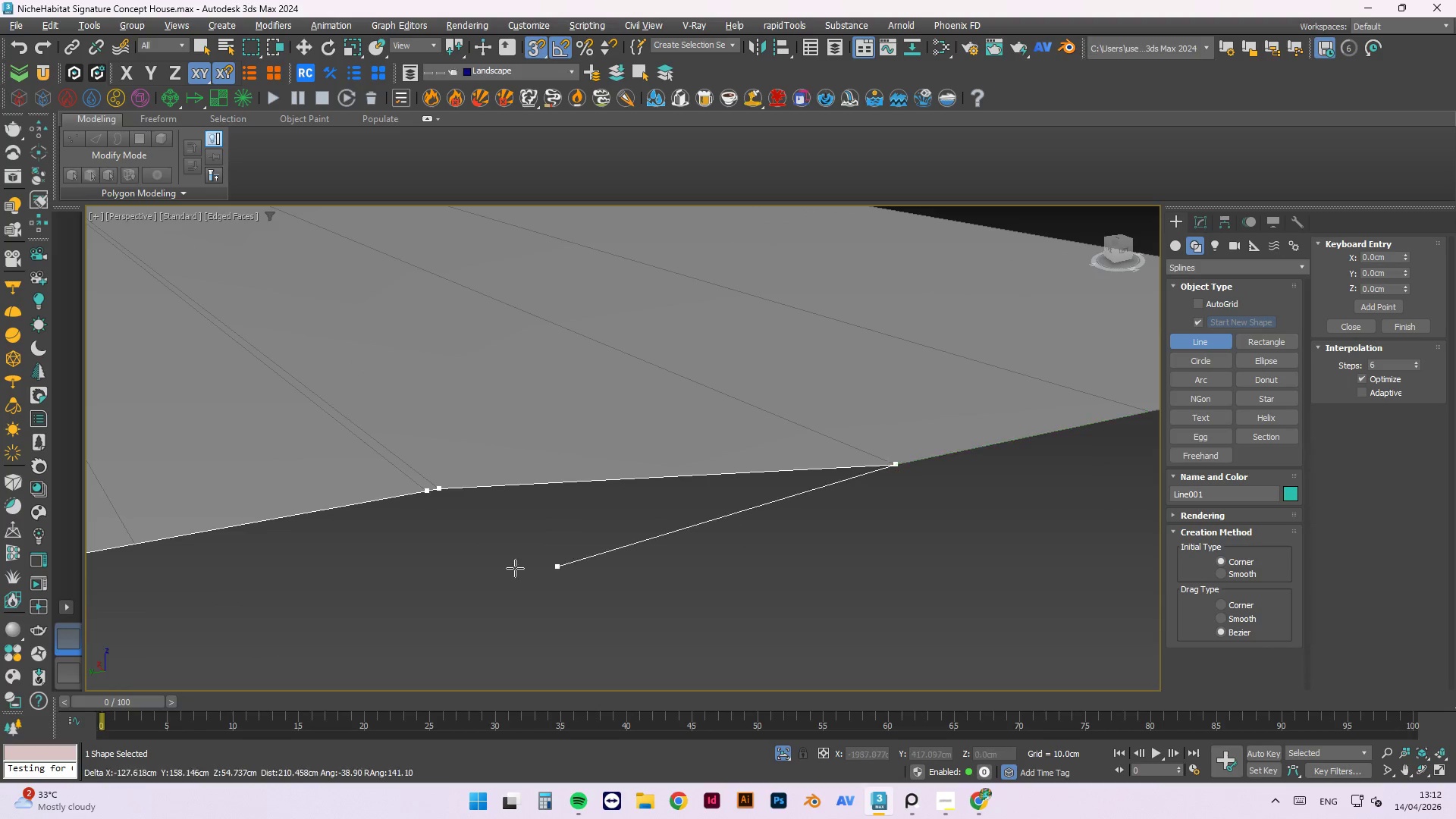 
scroll: coordinate [556, 523], scroll_direction: down, amount: 4.0
 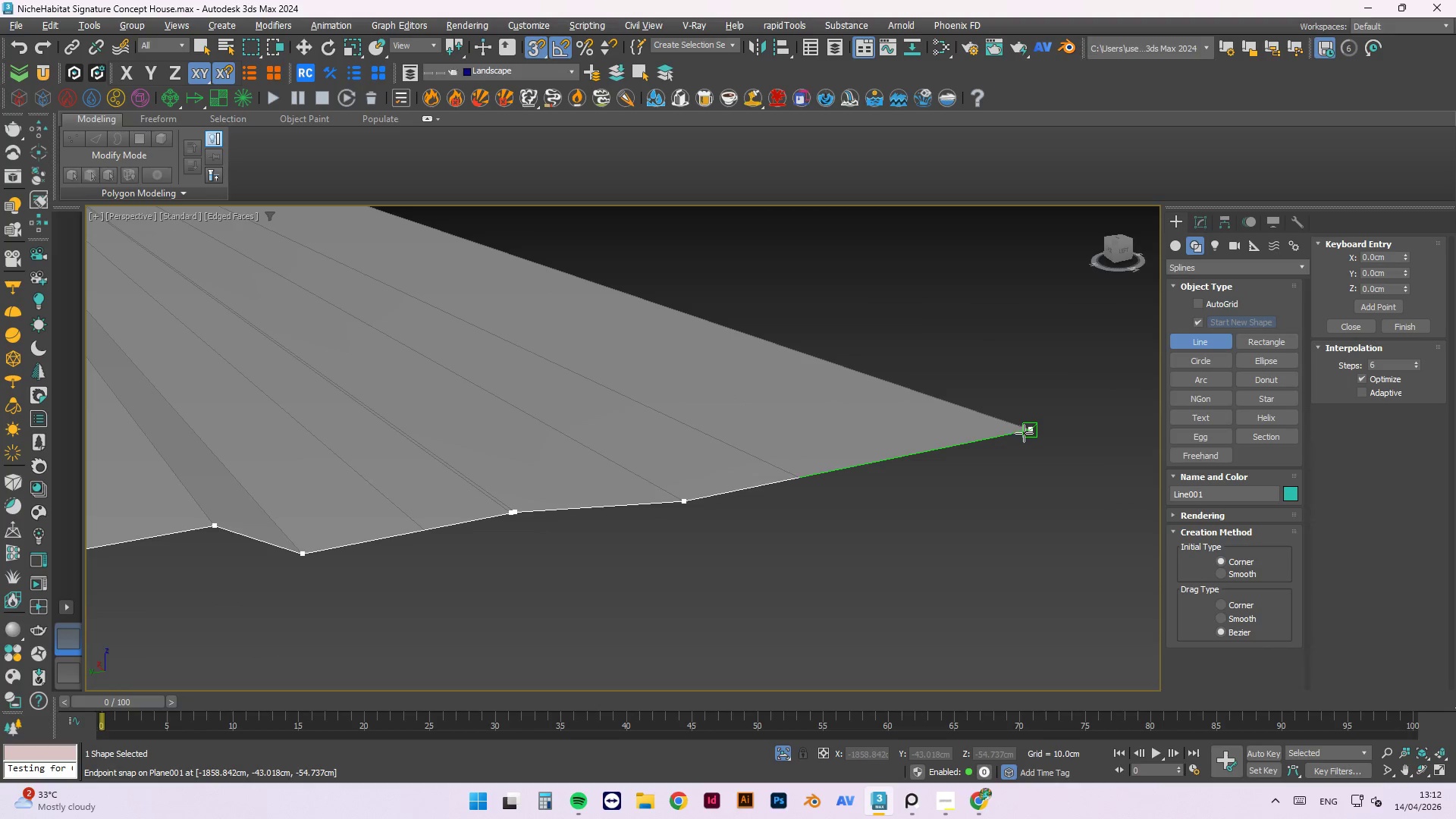 
left_click([1026, 431])
 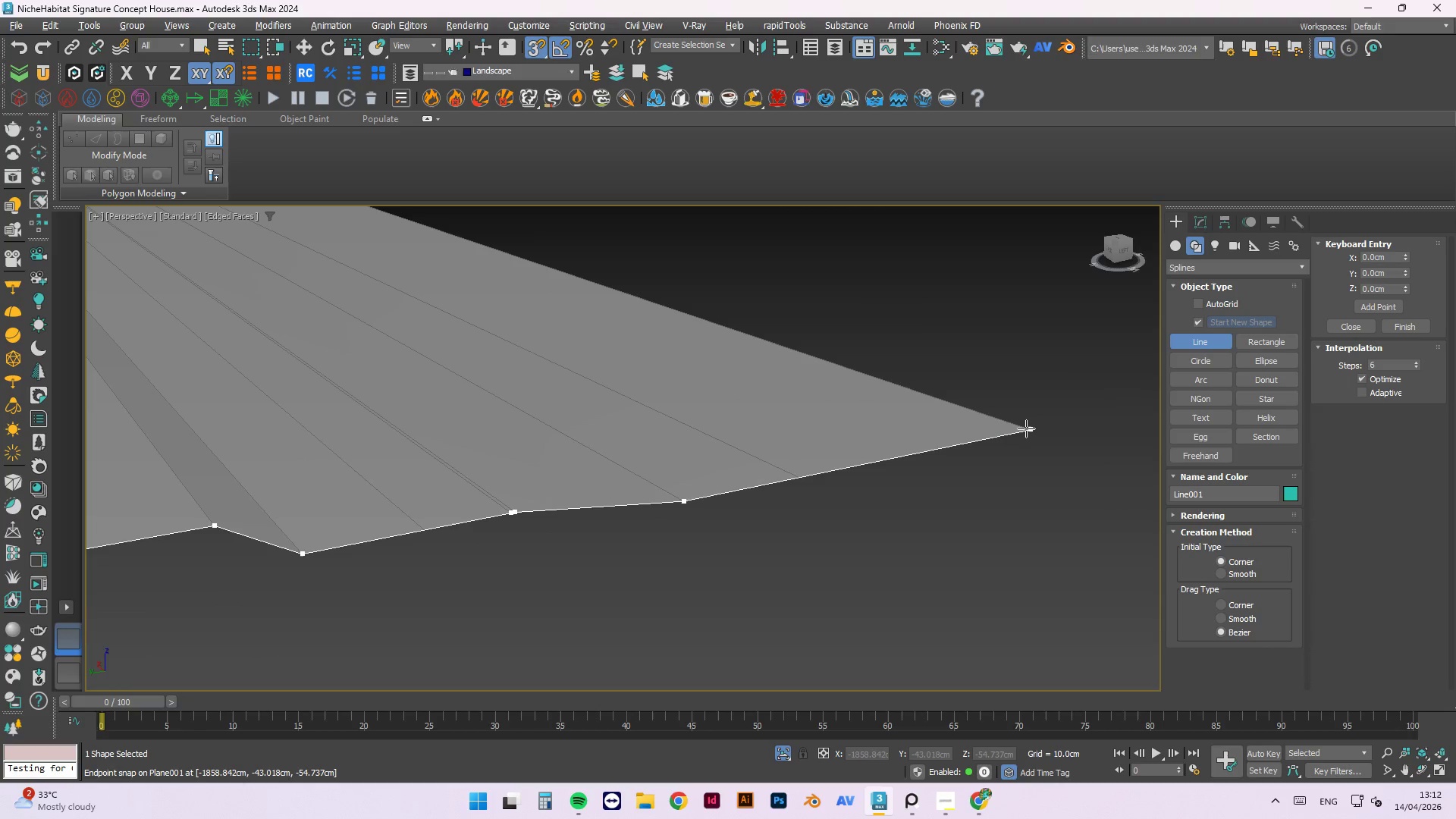 
key(Enter)
 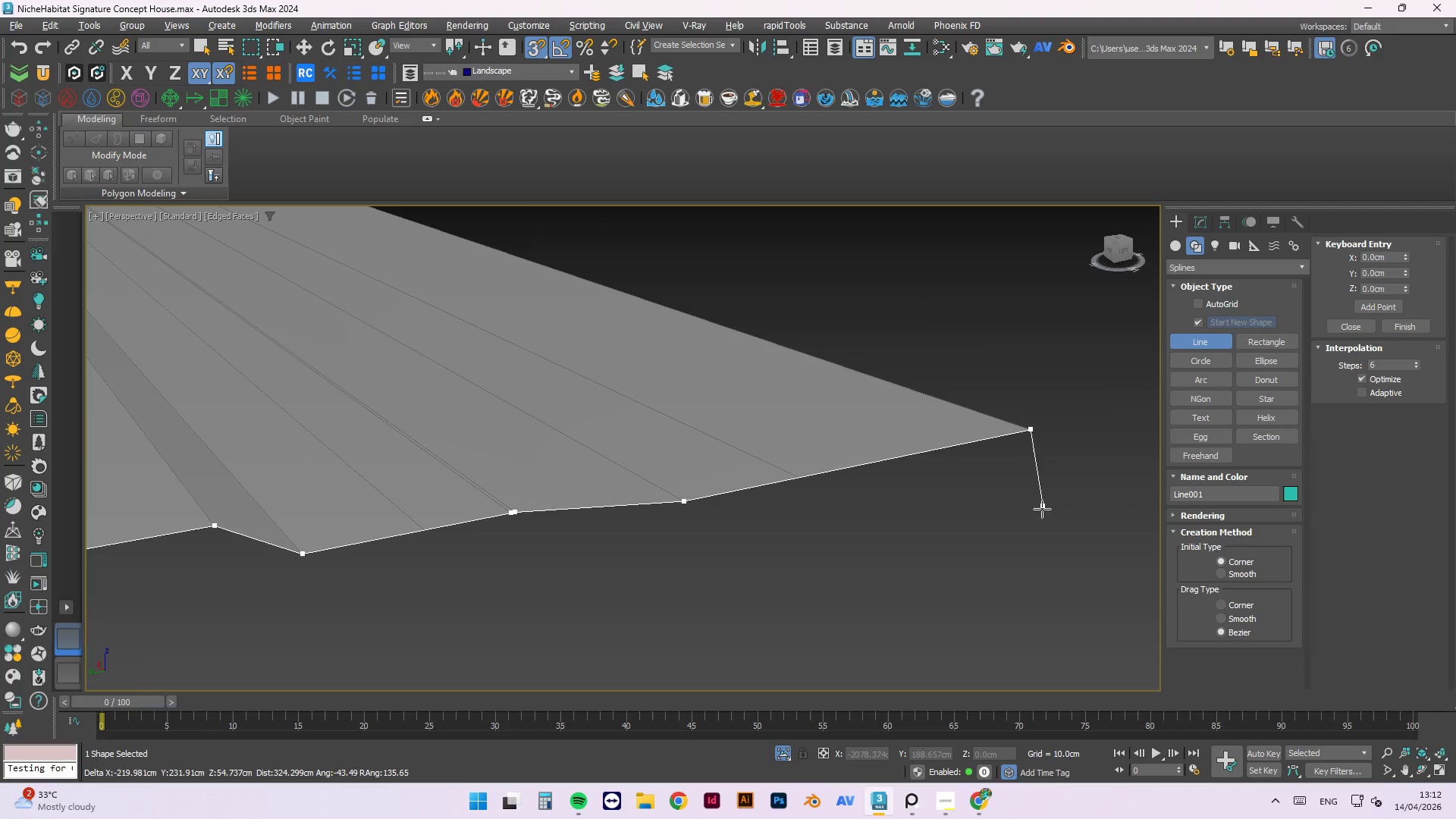 
key(Escape)
 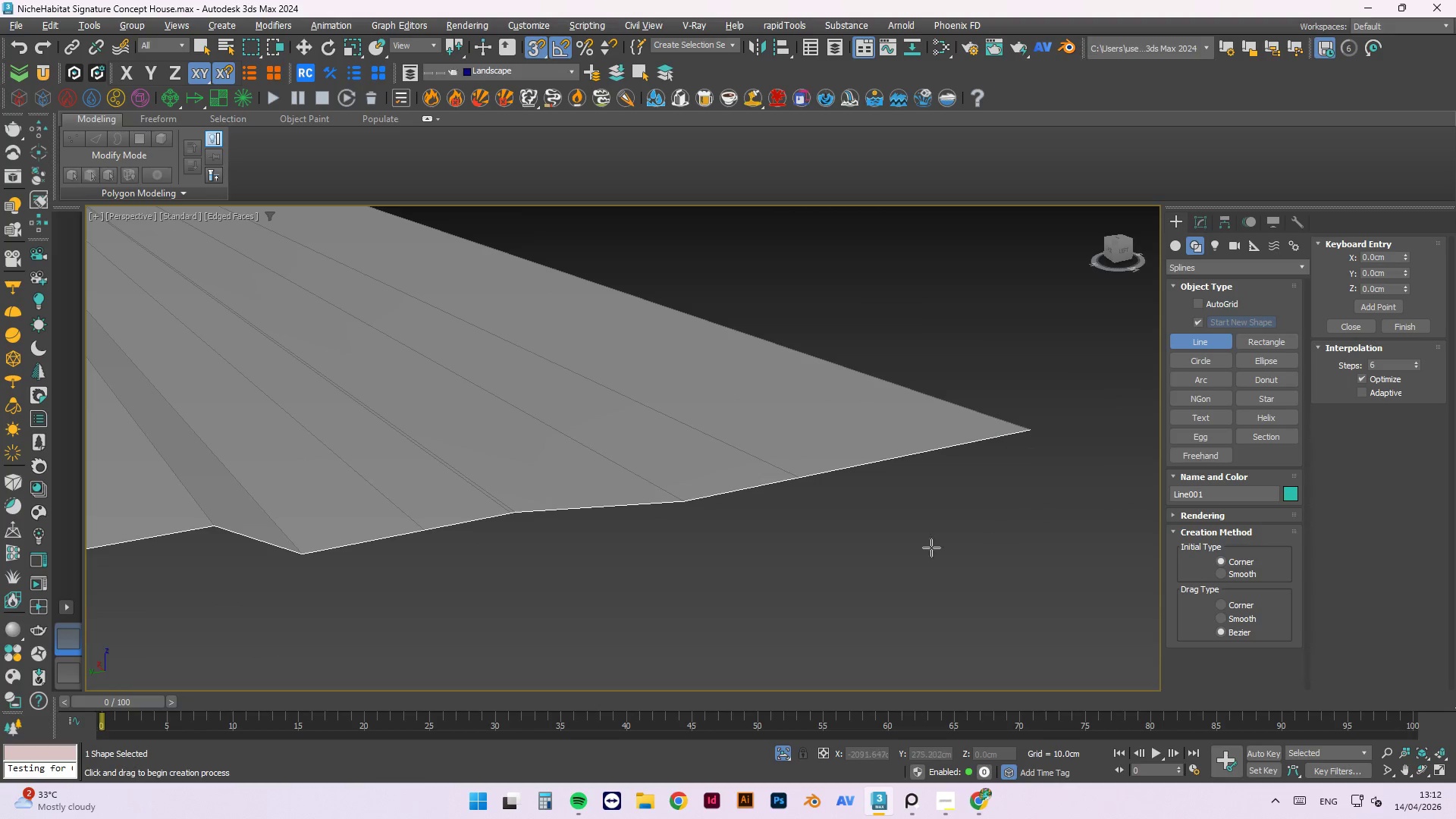 
scroll: coordinate [913, 530], scroll_direction: down, amount: 3.0
 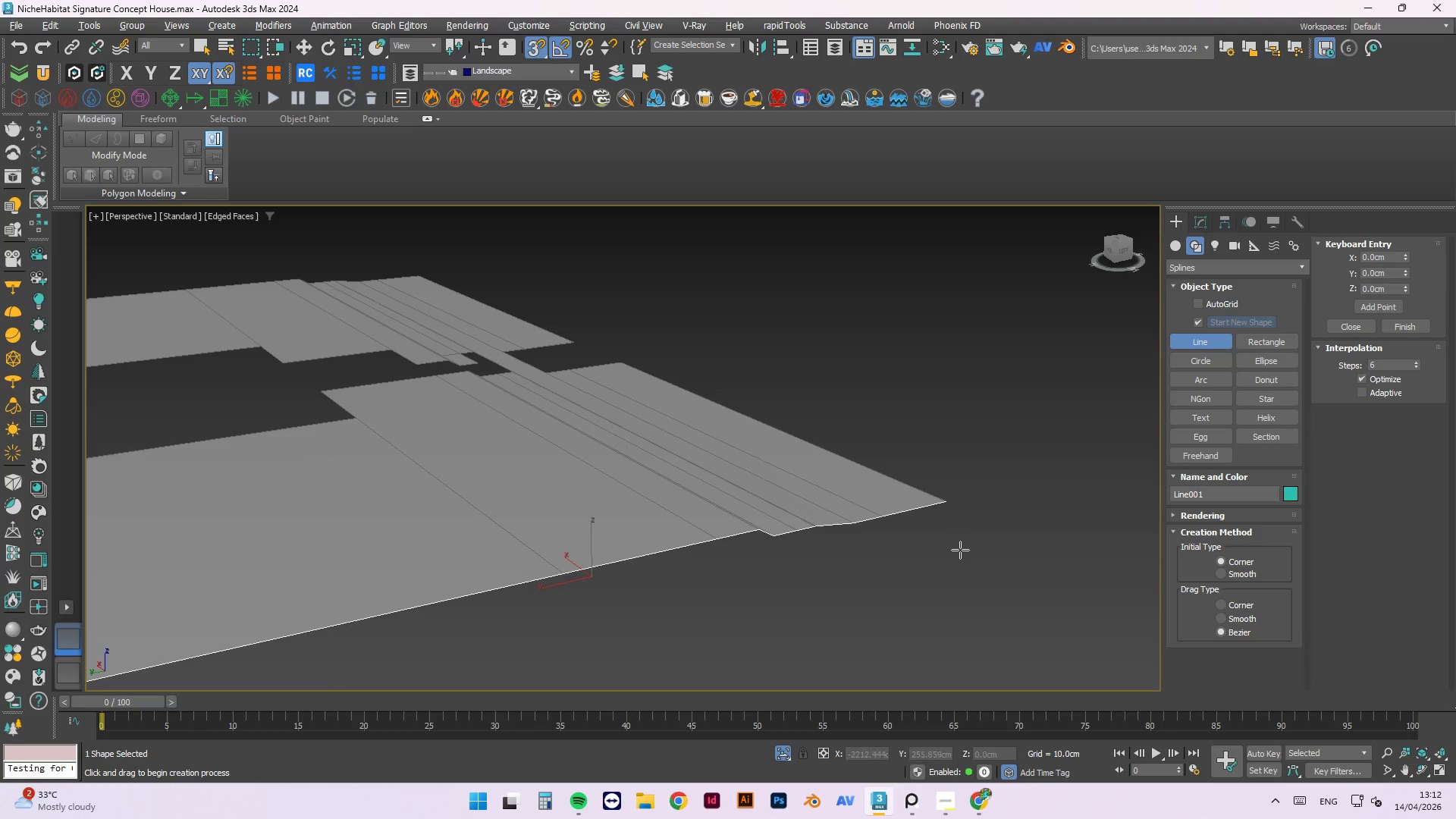 
key(W)
 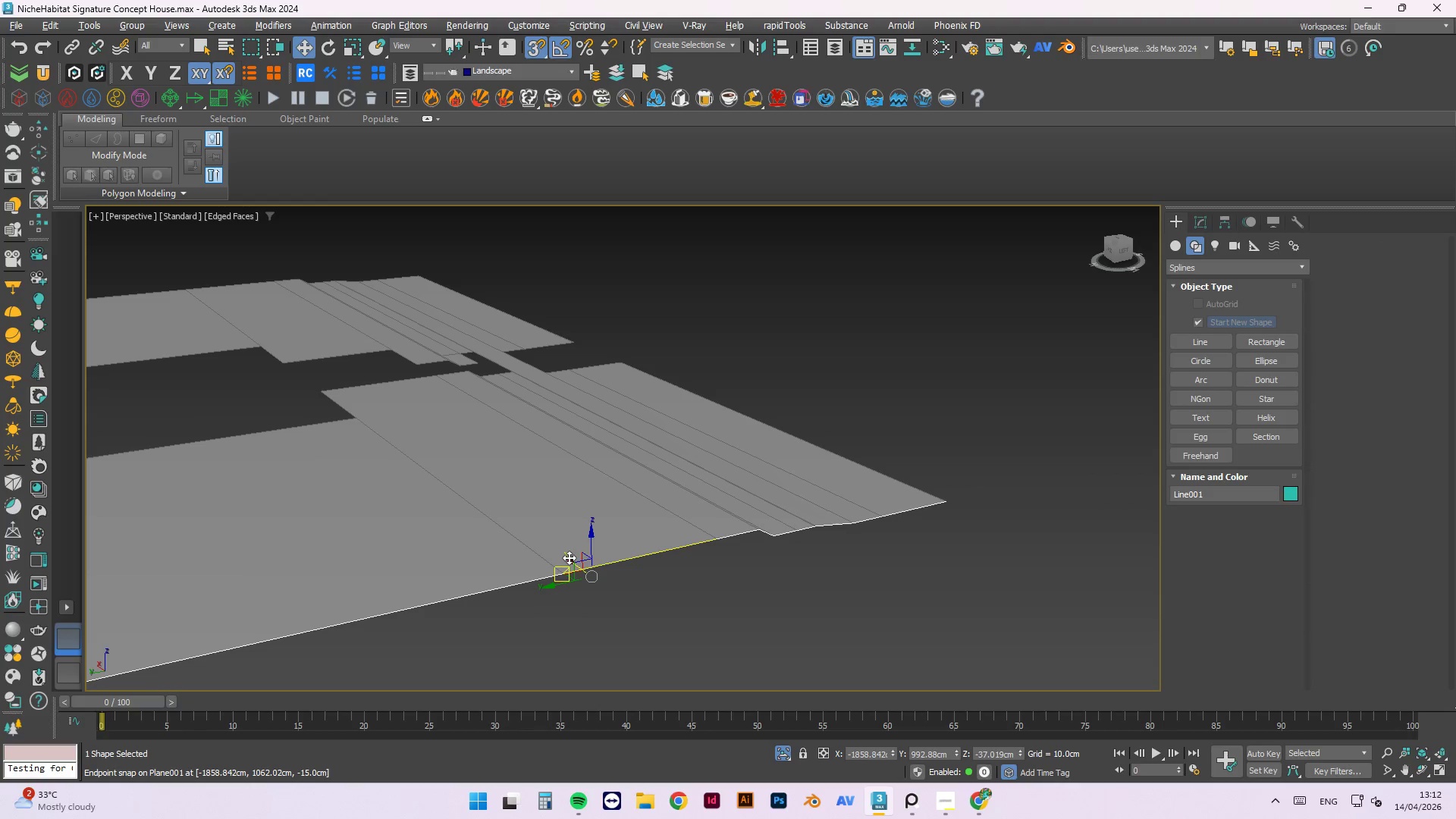 
left_click_drag(start_coordinate=[569, 557], to_coordinate=[769, 660])
 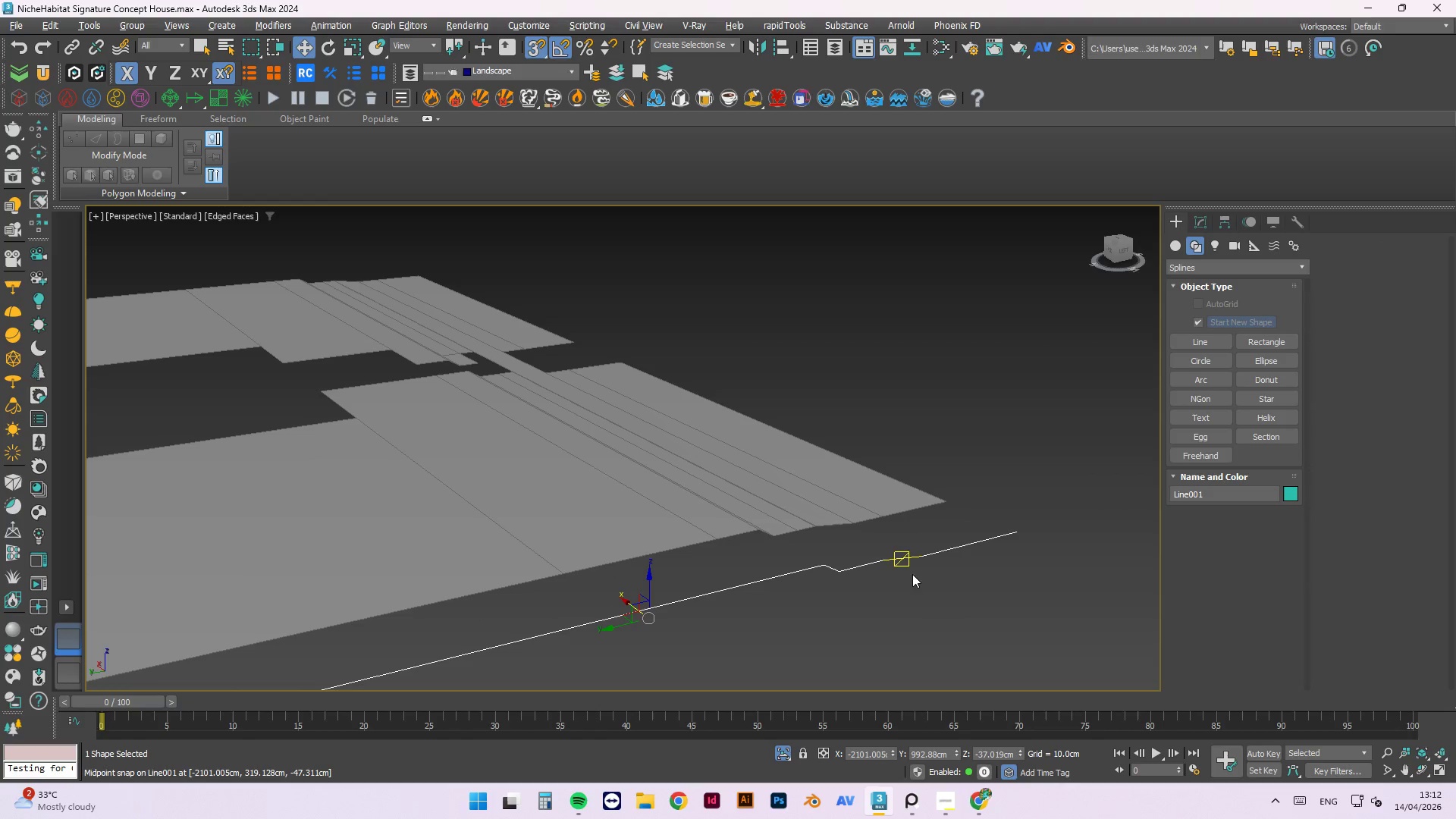 
key(1)
 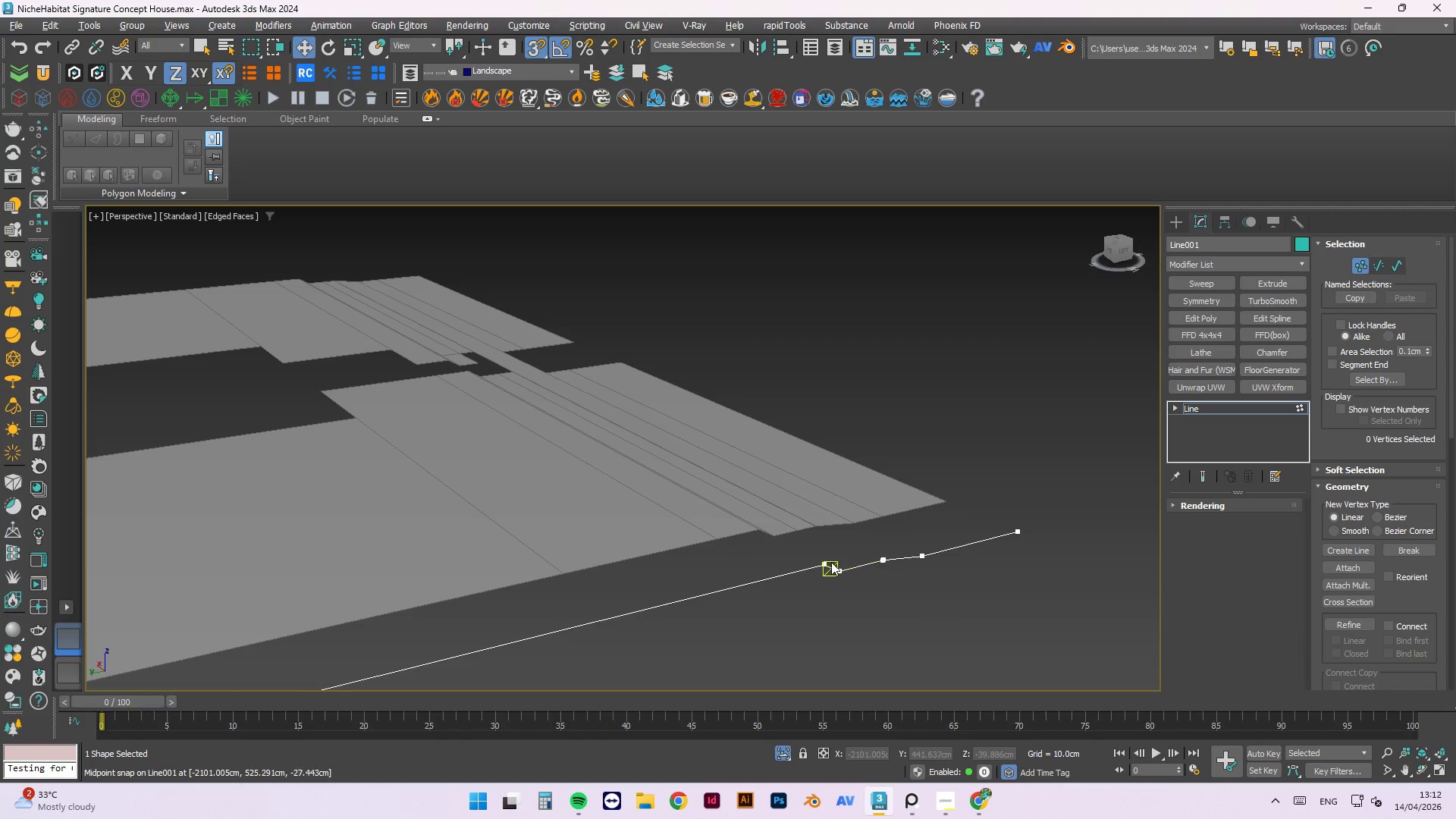 
scroll: coordinate [816, 569], scroll_direction: up, amount: 4.0
 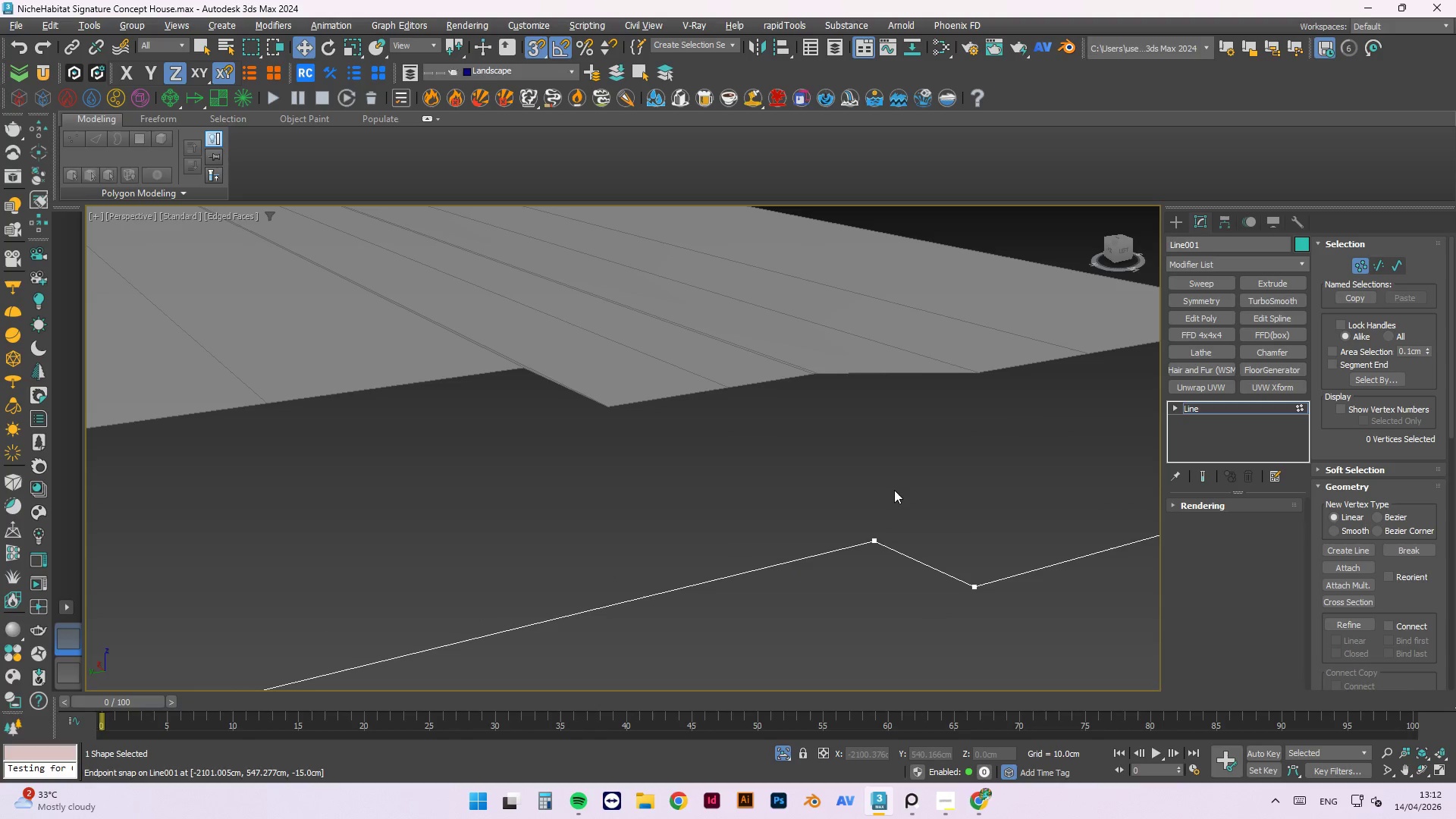 
wait(8.93)
 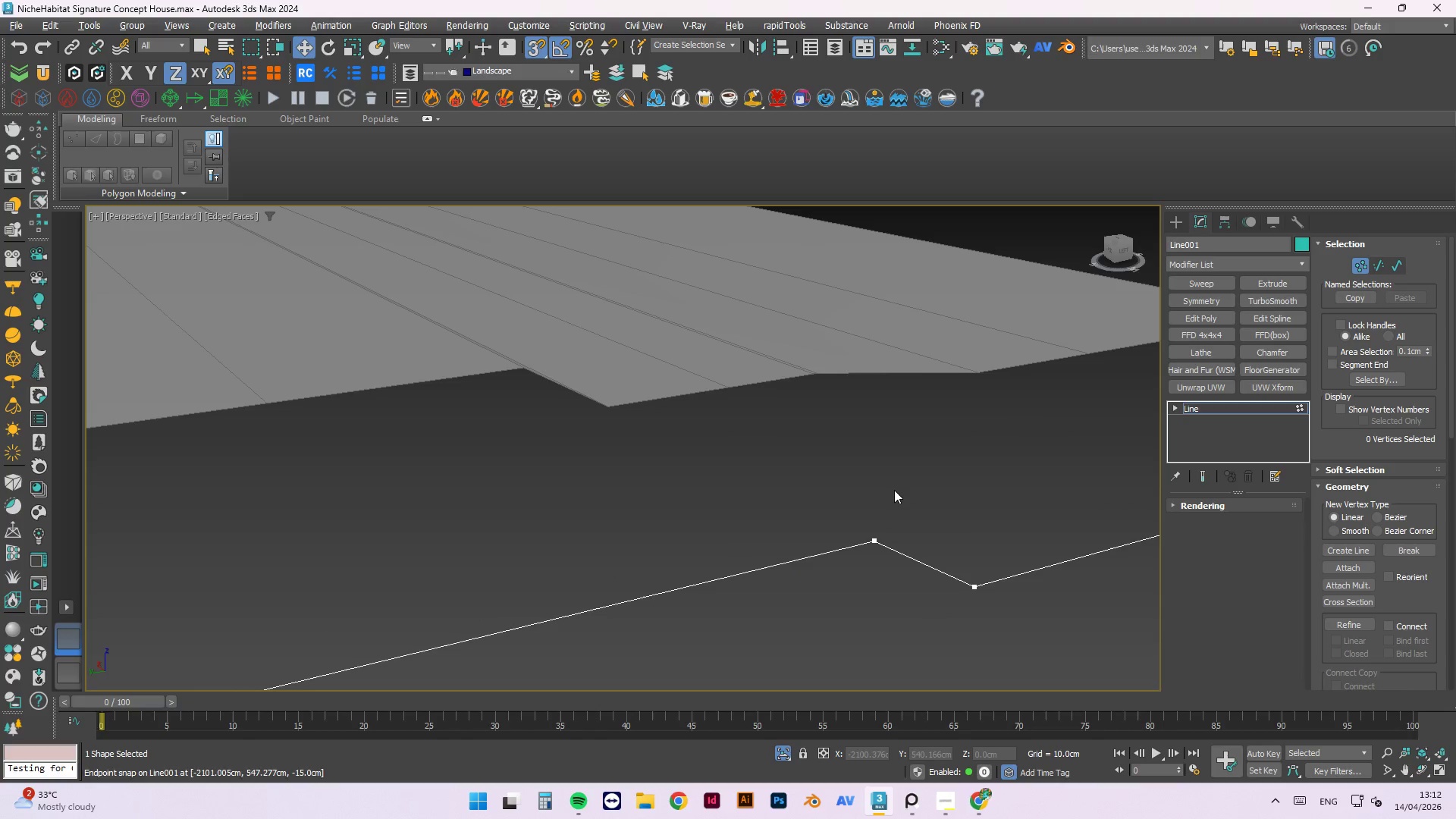 
key(Control+ControlLeft)
 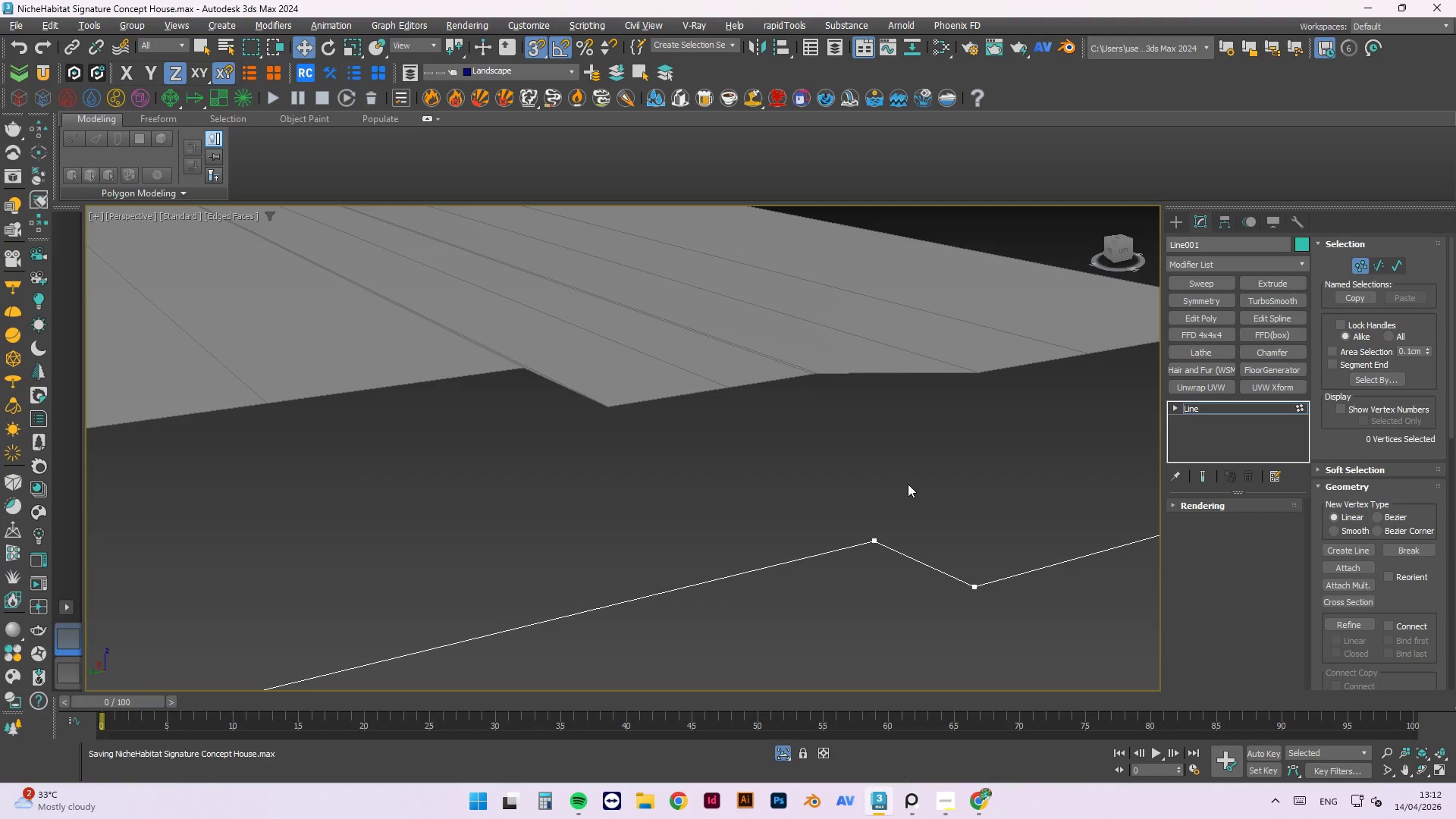 
key(Control+S)
 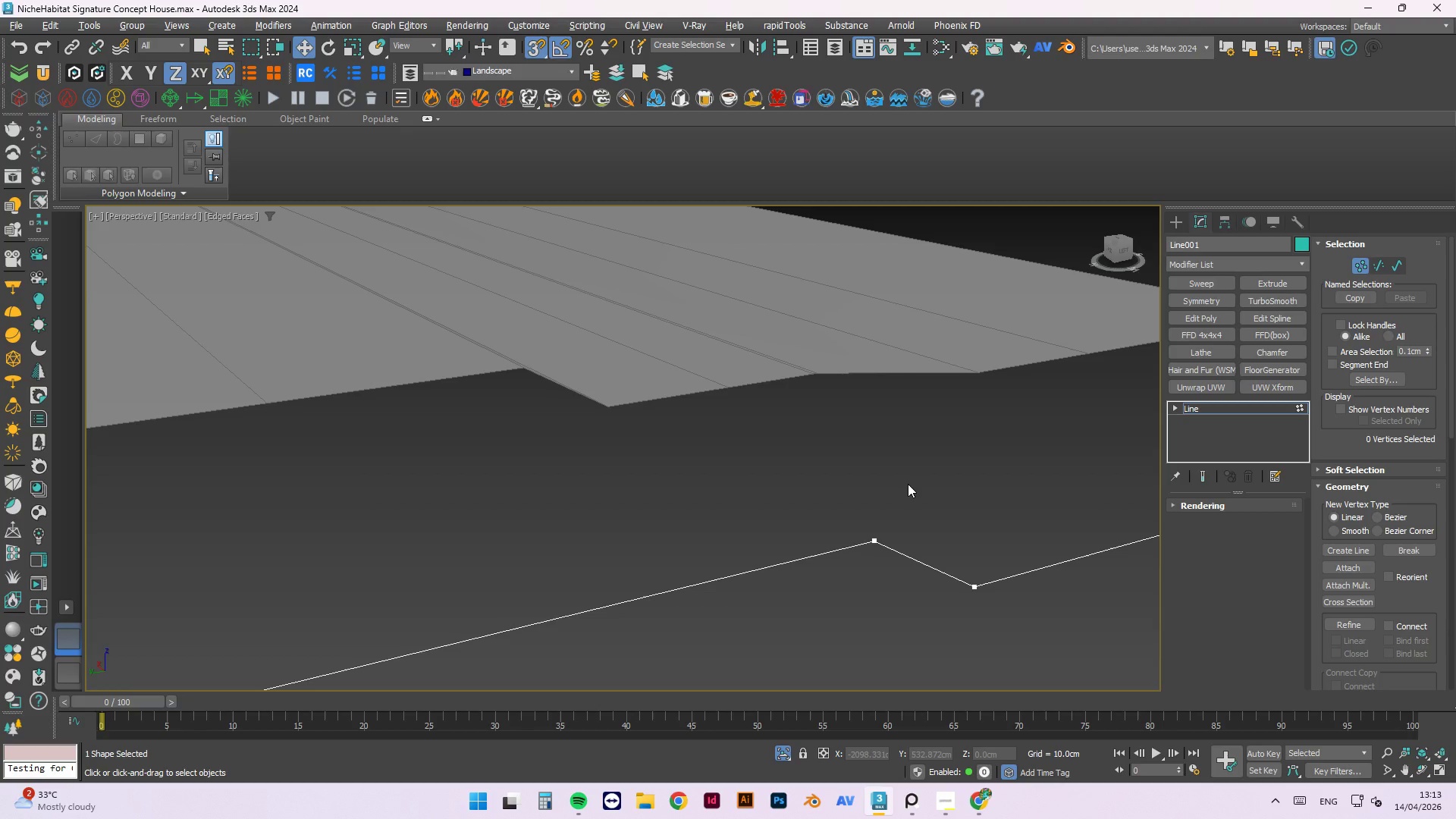 
wait(73.89)
 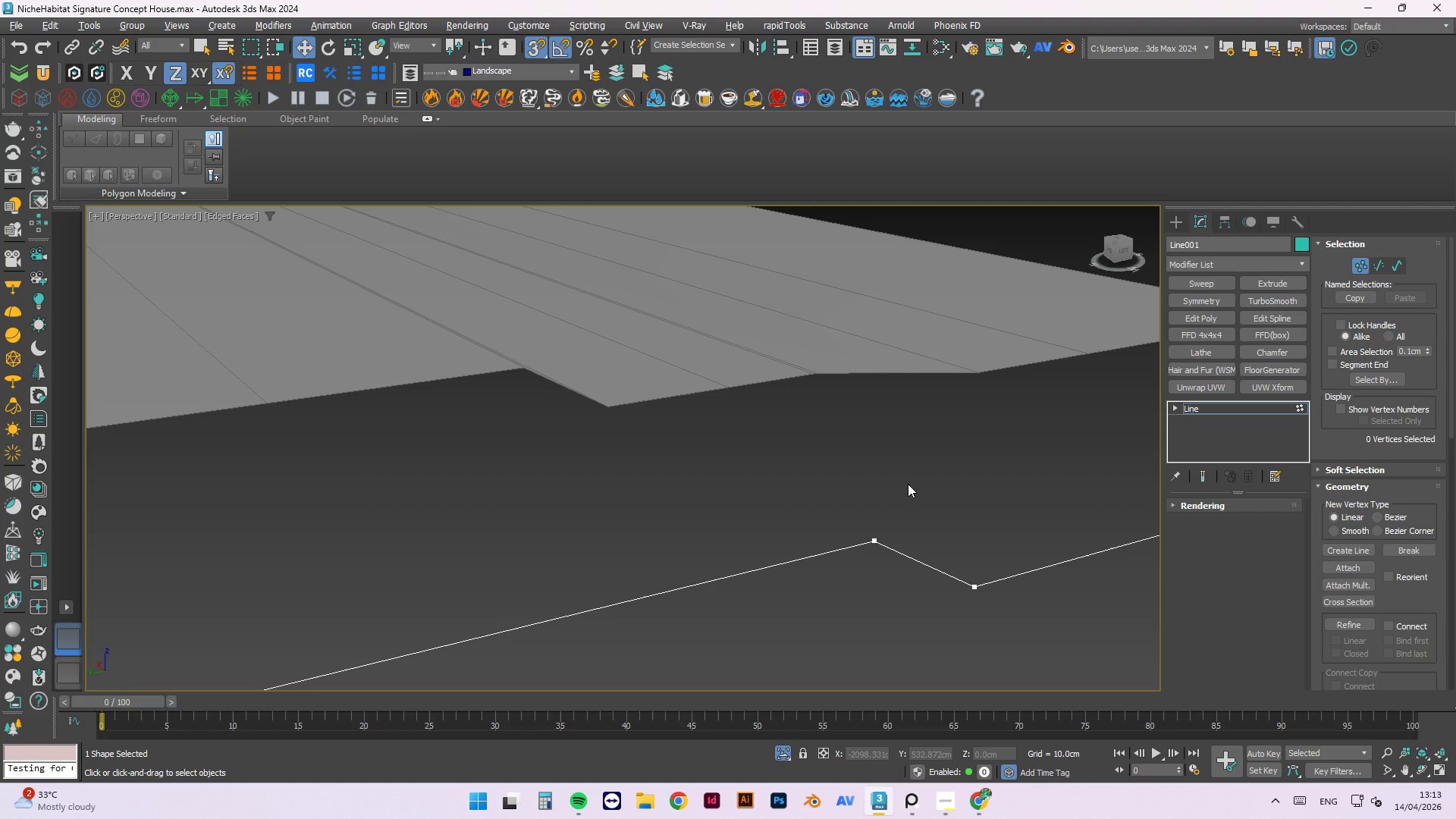 
scroll: coordinate [696, 545], scroll_direction: none, amount: 0.0
 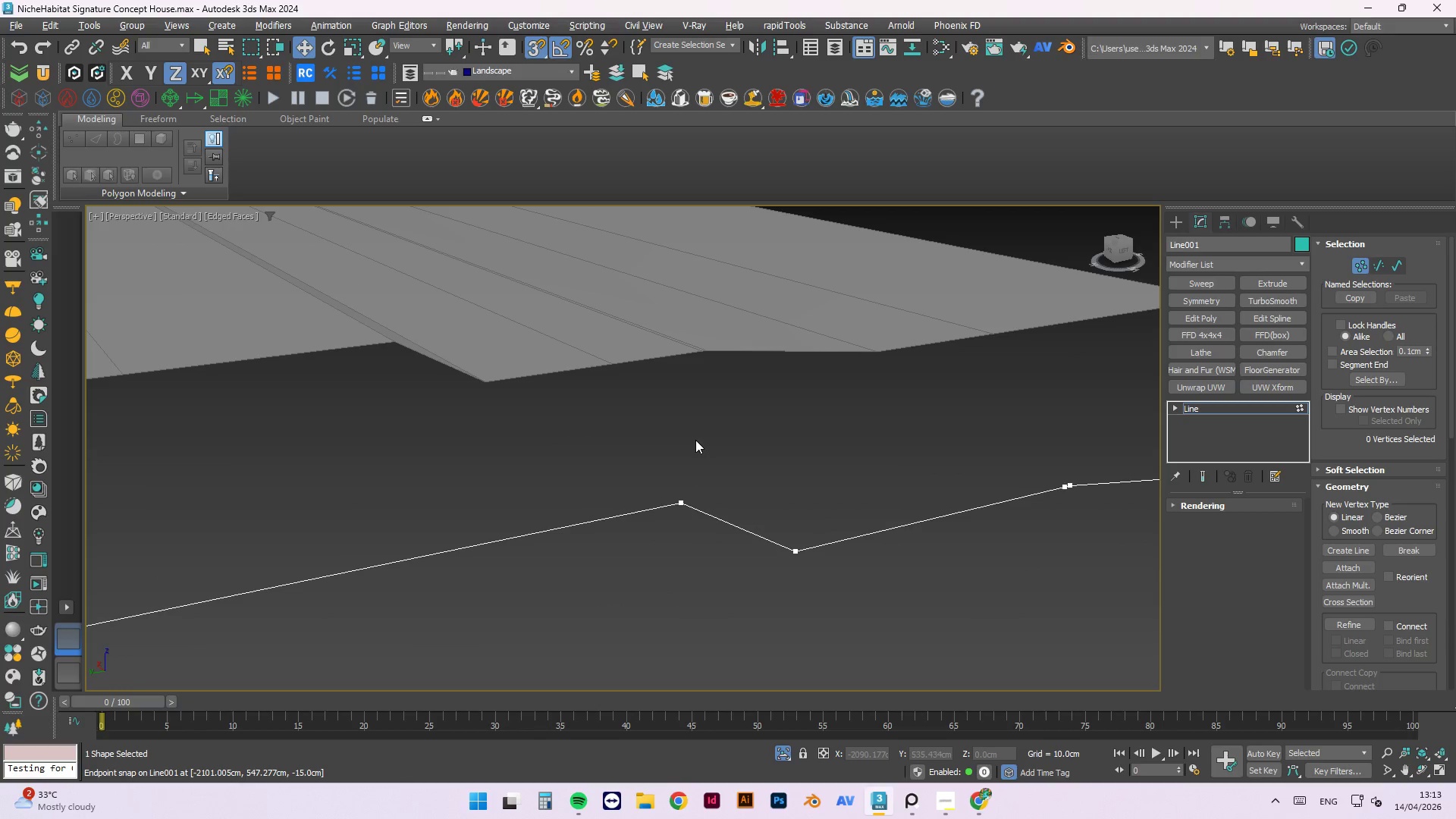 
left_click_drag(start_coordinate=[702, 443], to_coordinate=[651, 566])
 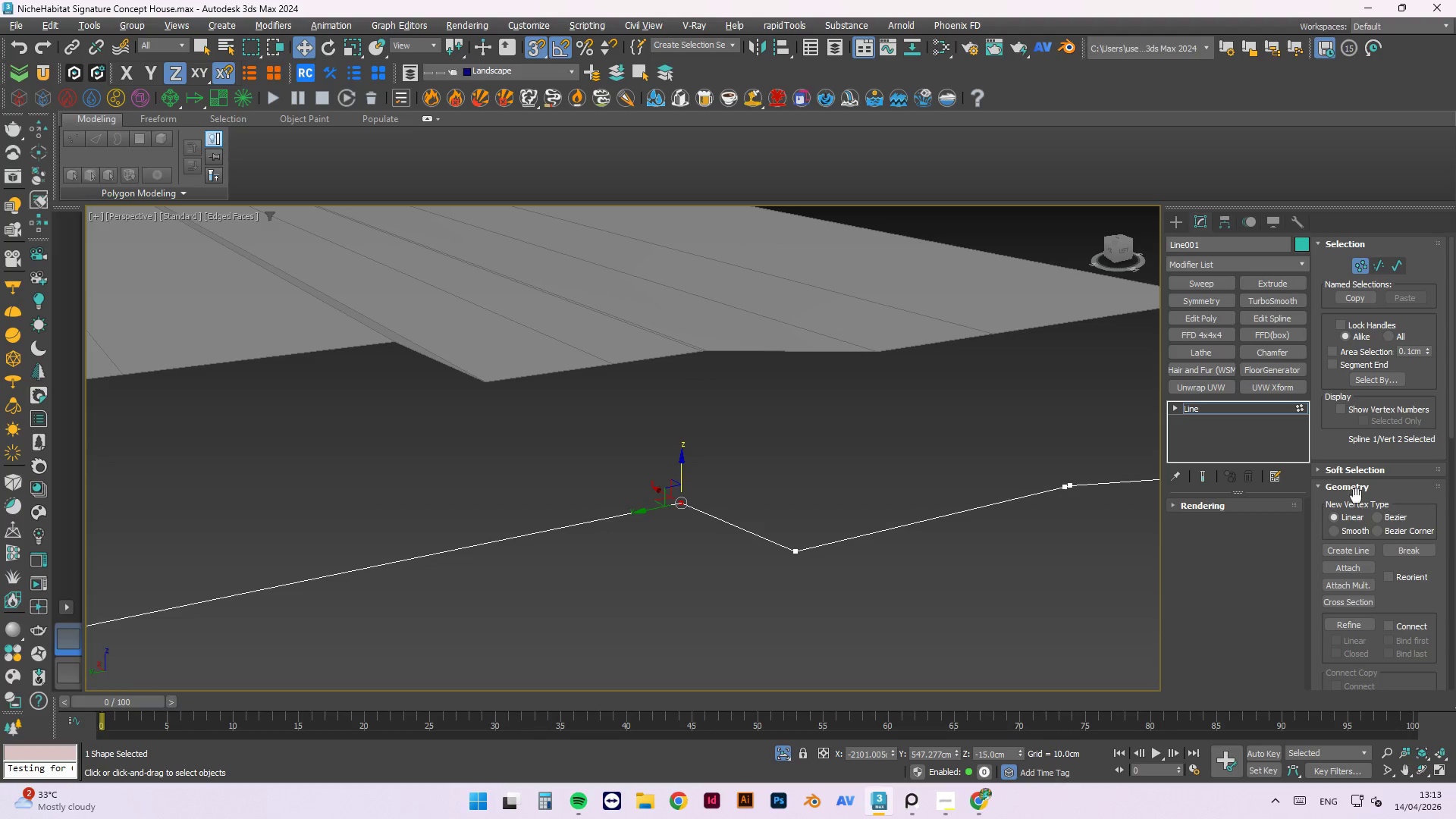 
wait(5.28)
 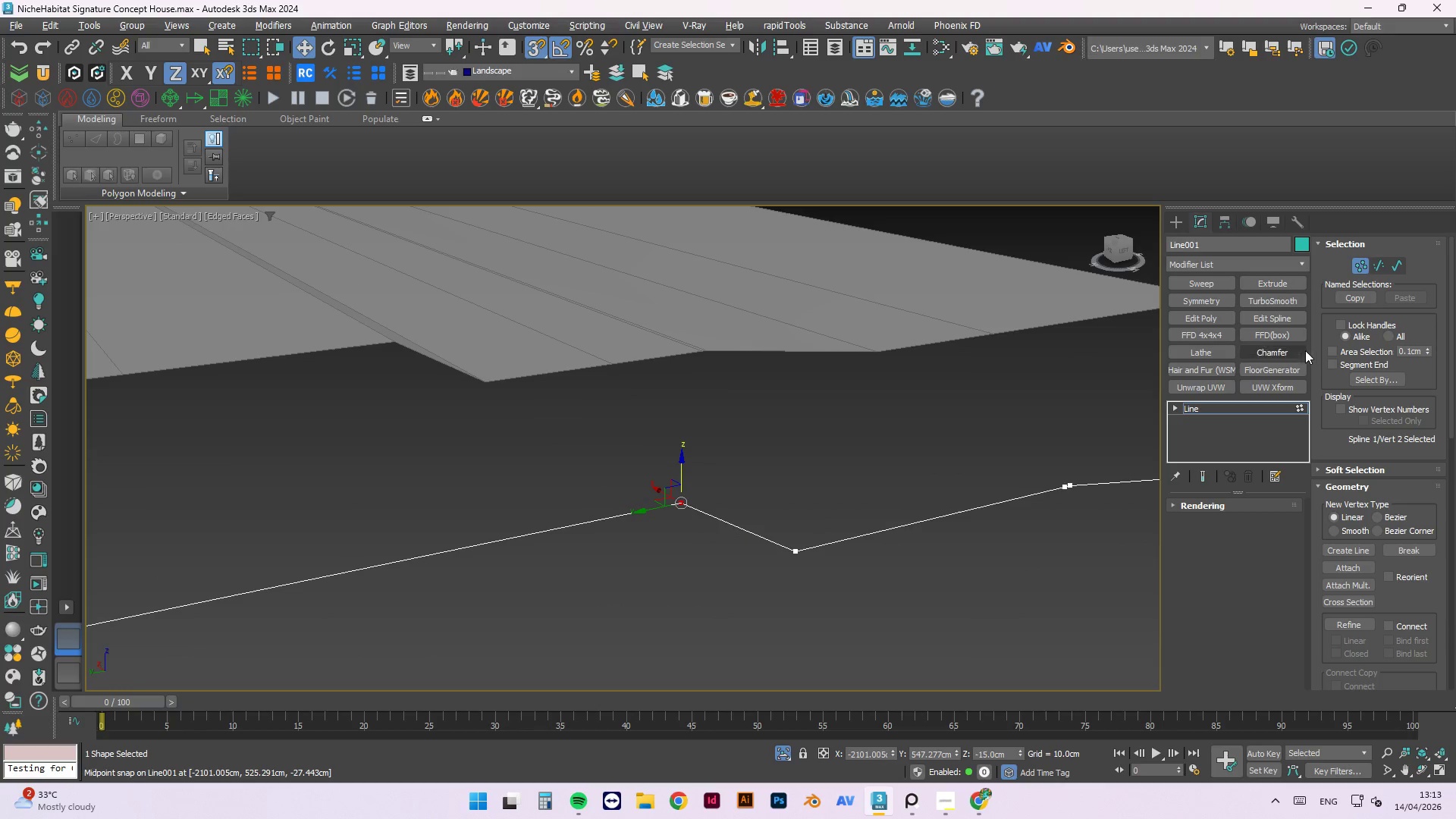 
left_click_drag(start_coordinate=[1451, 411], to_coordinate=[1455, 522])
 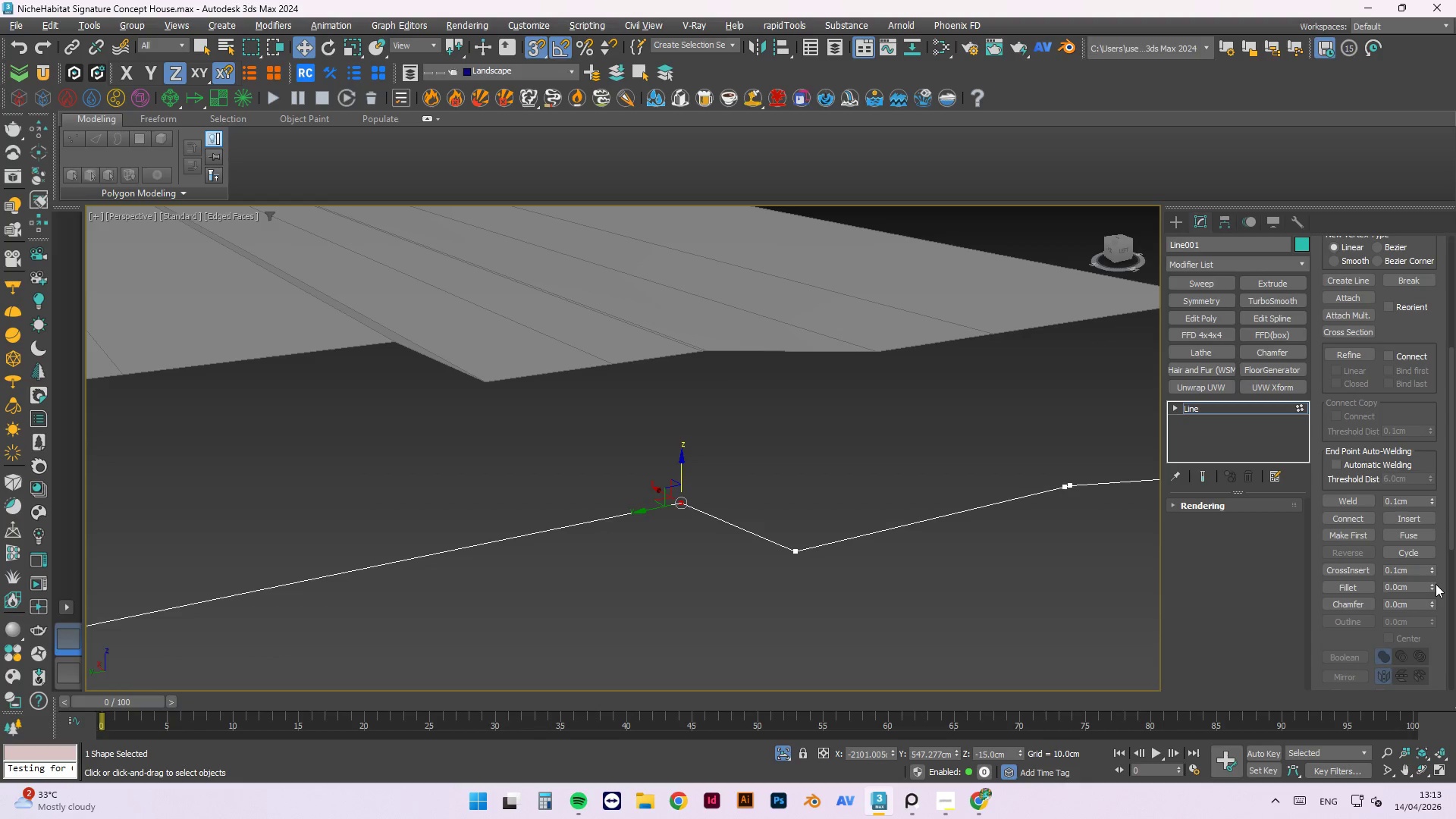 
left_click_drag(start_coordinate=[1432, 584], to_coordinate=[1427, 570])
 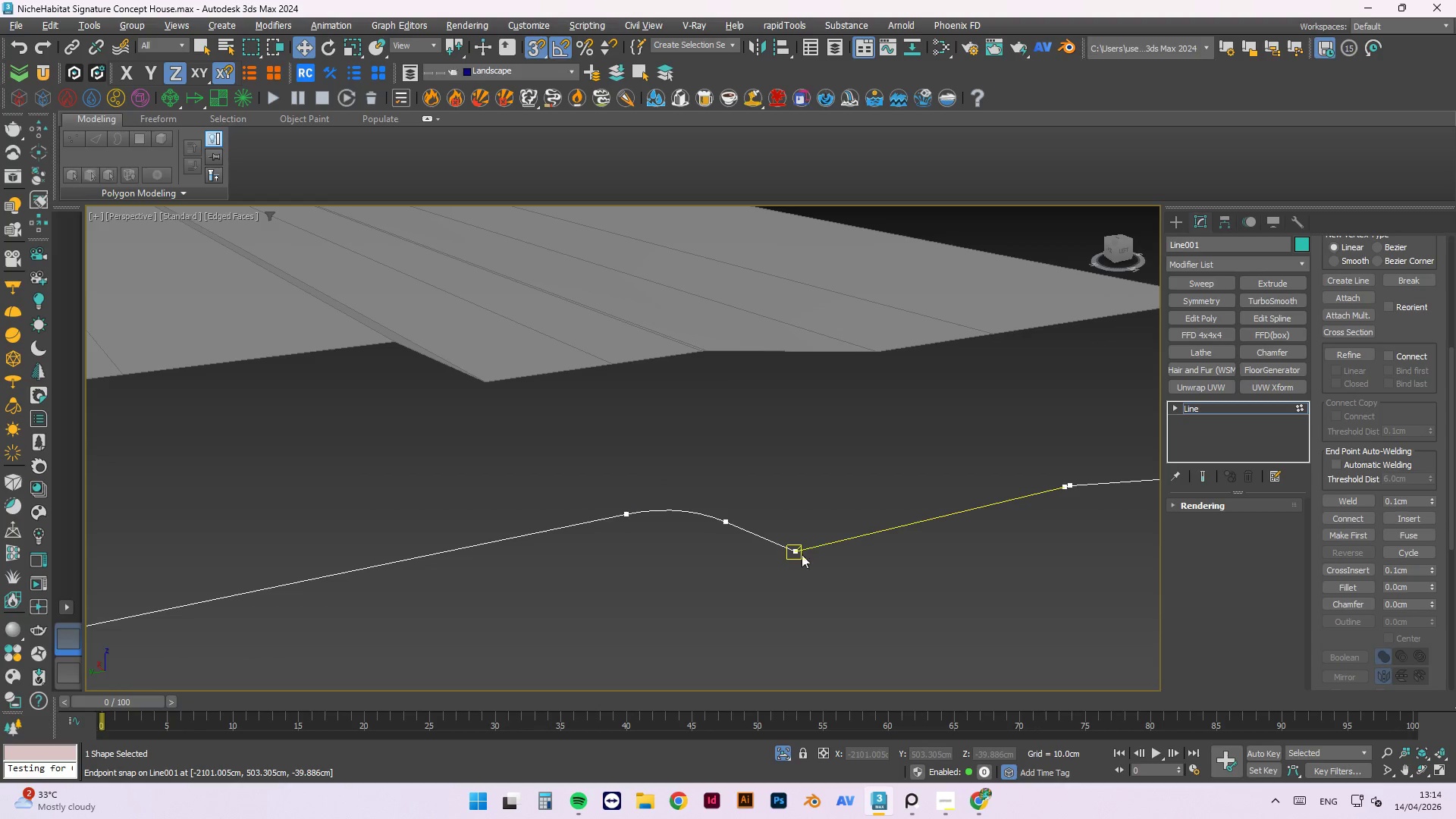 
left_click([793, 551])
 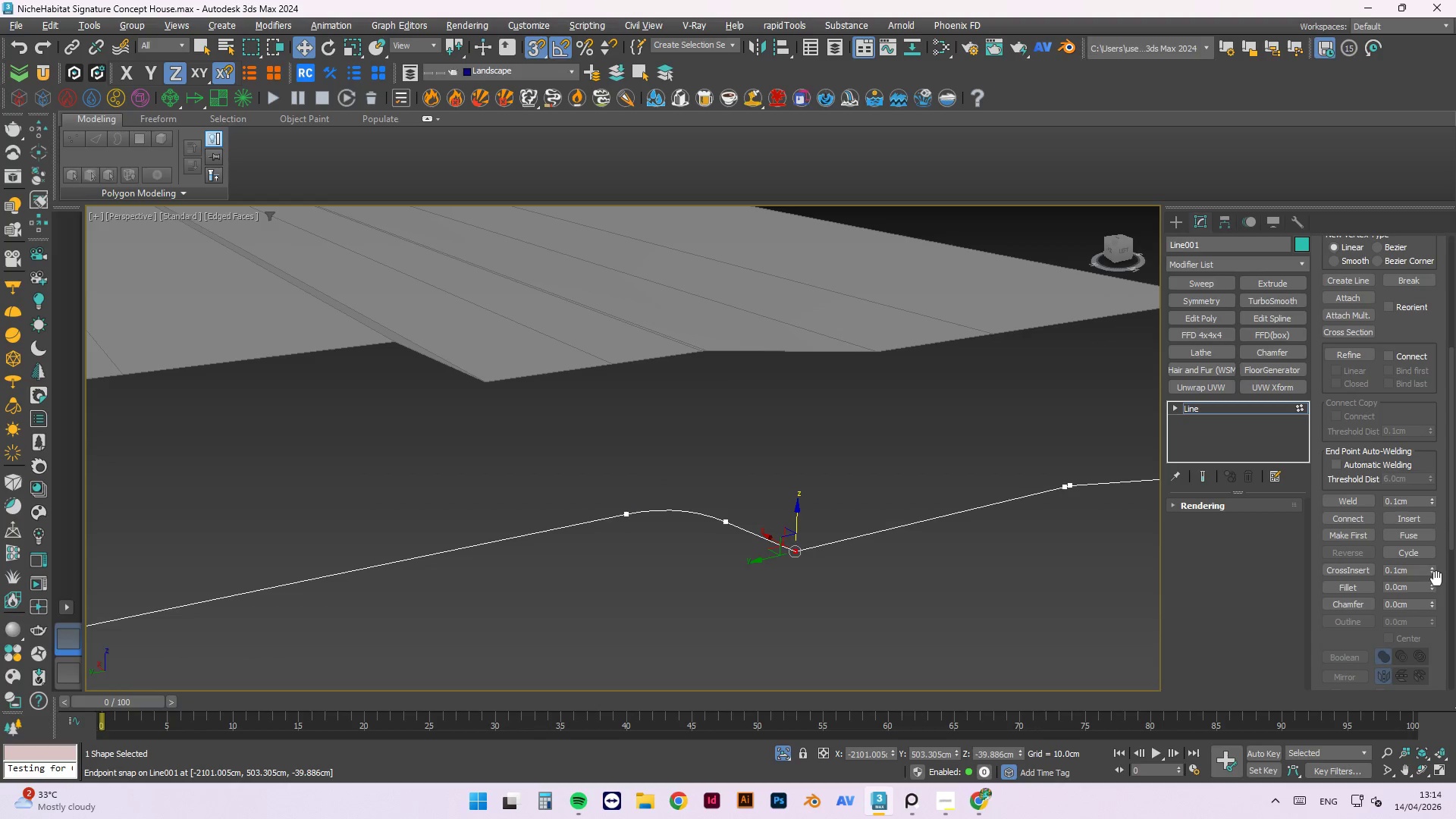 
left_click_drag(start_coordinate=[1432, 583], to_coordinate=[1429, 576])
 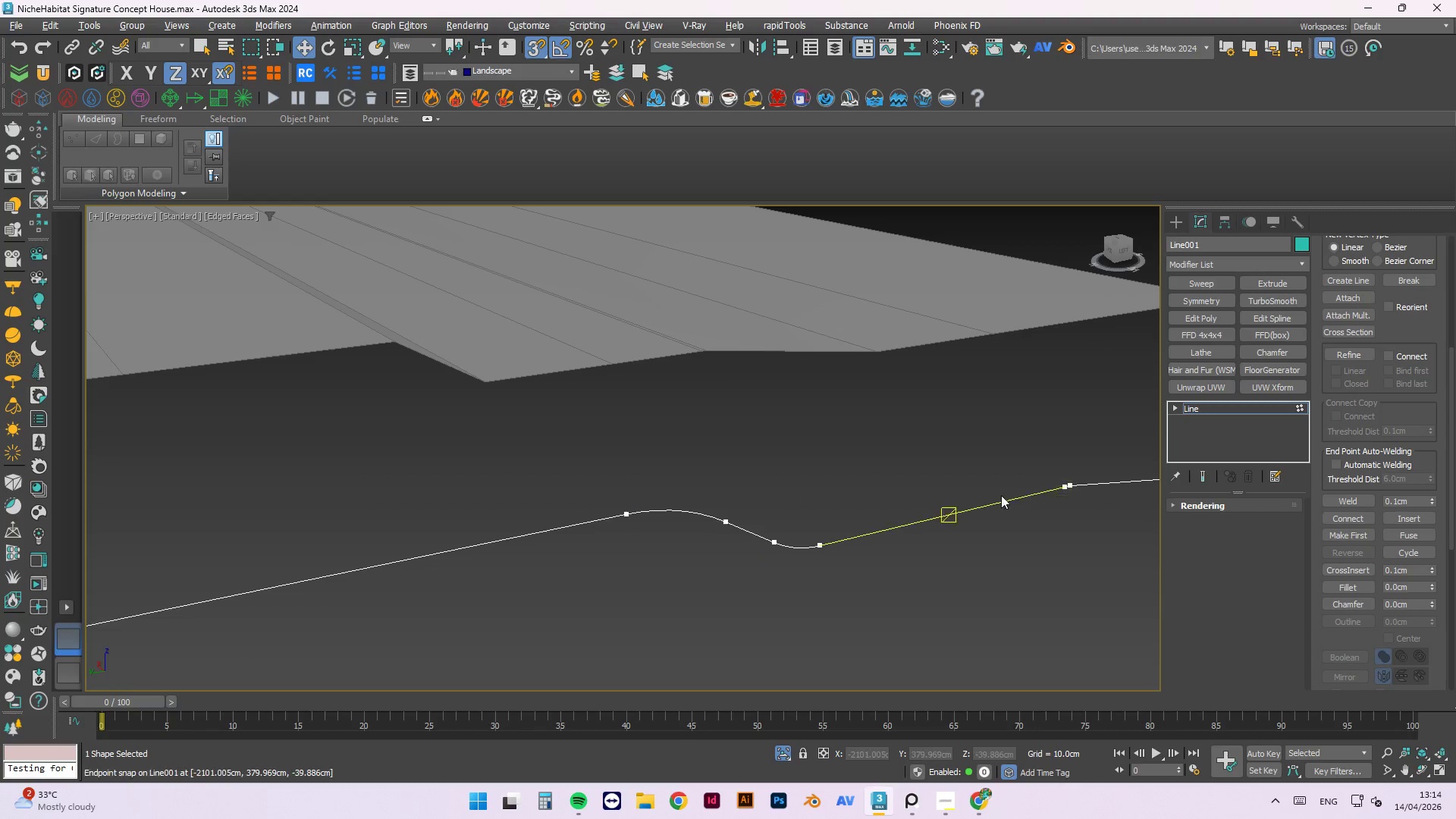 
scroll: coordinate [1078, 479], scroll_direction: up, amount: 3.0
 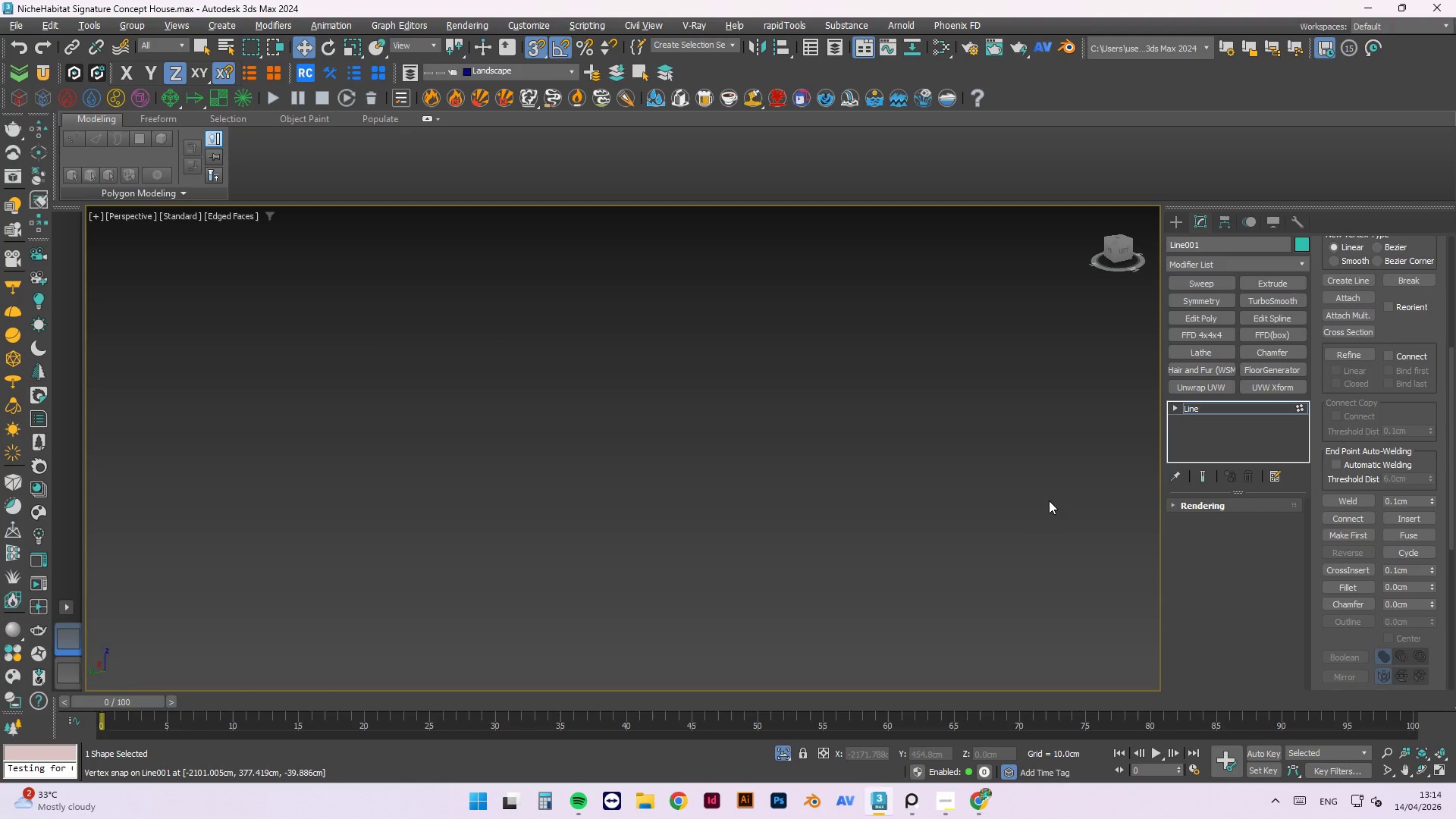 
scroll: coordinate [1040, 479], scroll_direction: down, amount: 2.0
 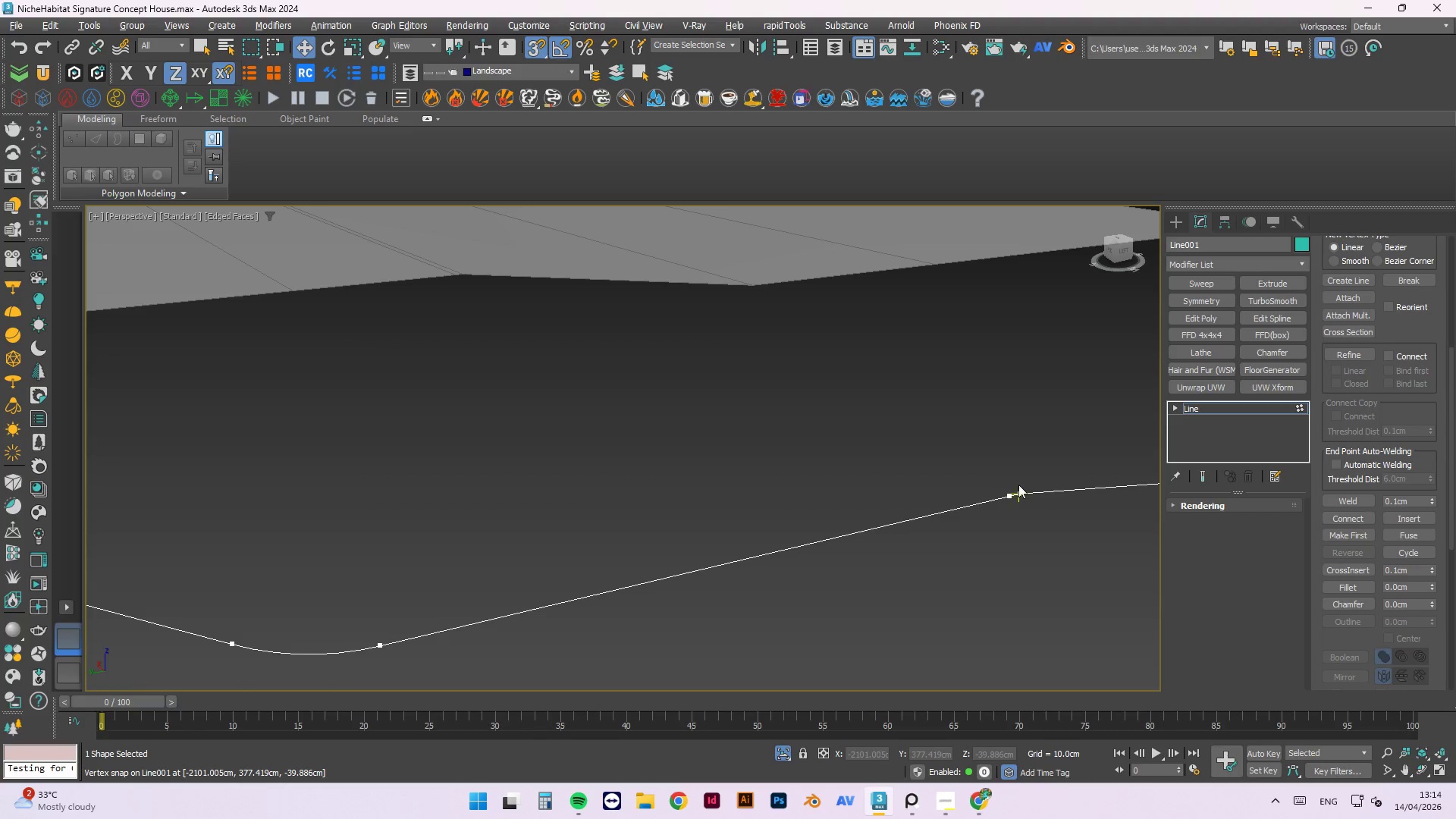 
left_click_drag(start_coordinate=[1026, 482], to_coordinate=[1006, 534])
 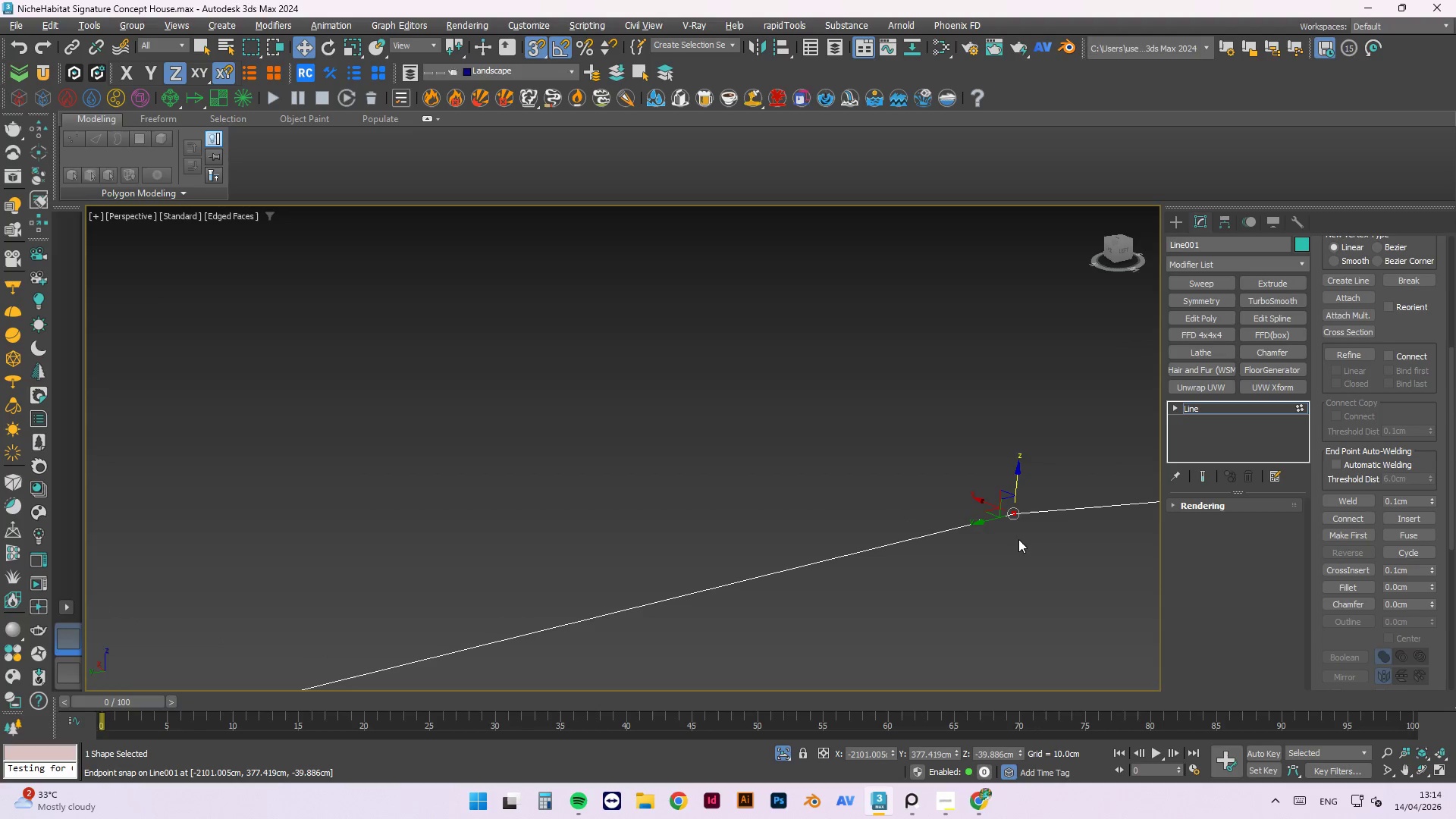 
scroll: coordinate [1023, 484], scroll_direction: up, amount: 1.0
 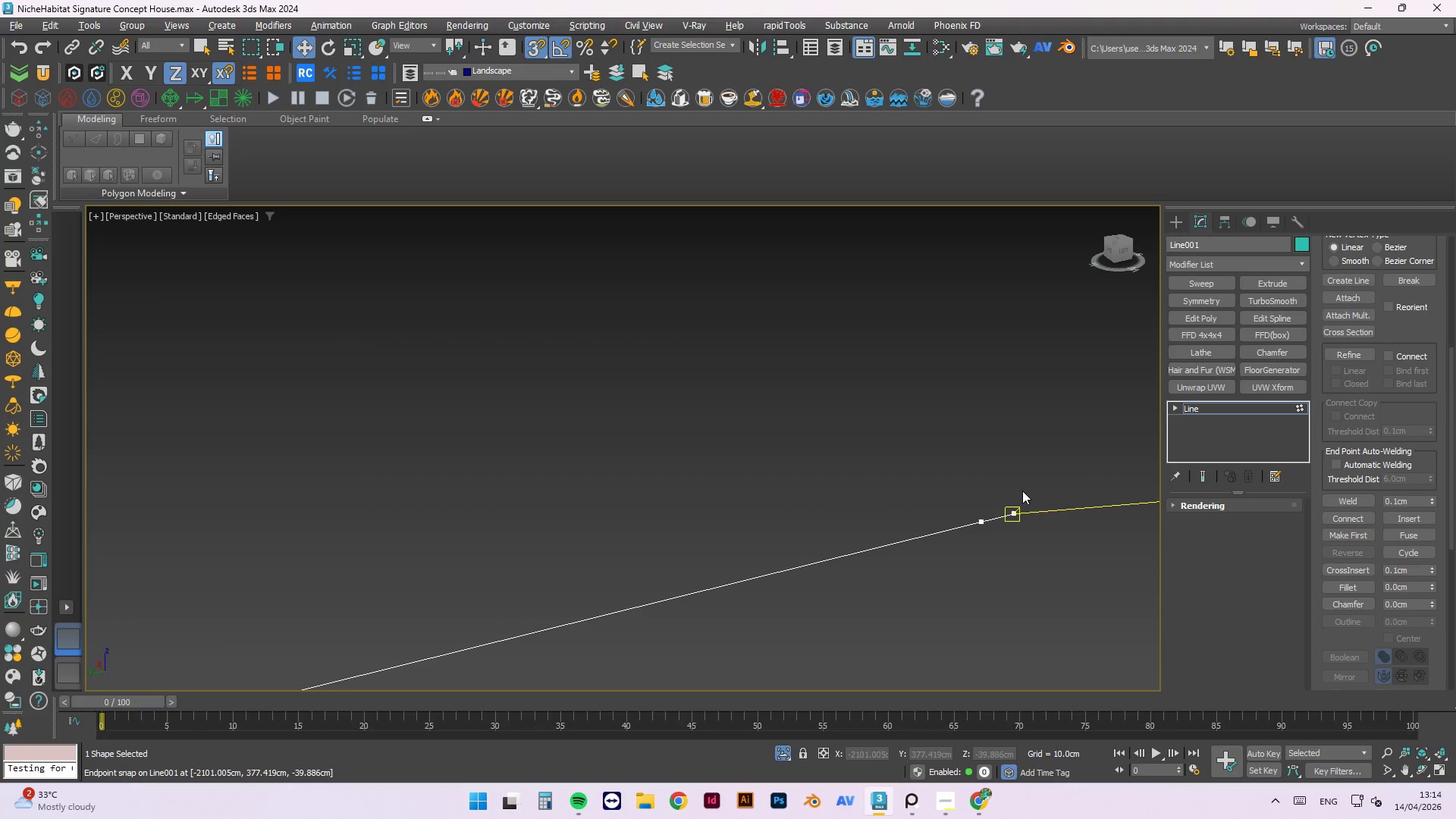 
key(Delete)
 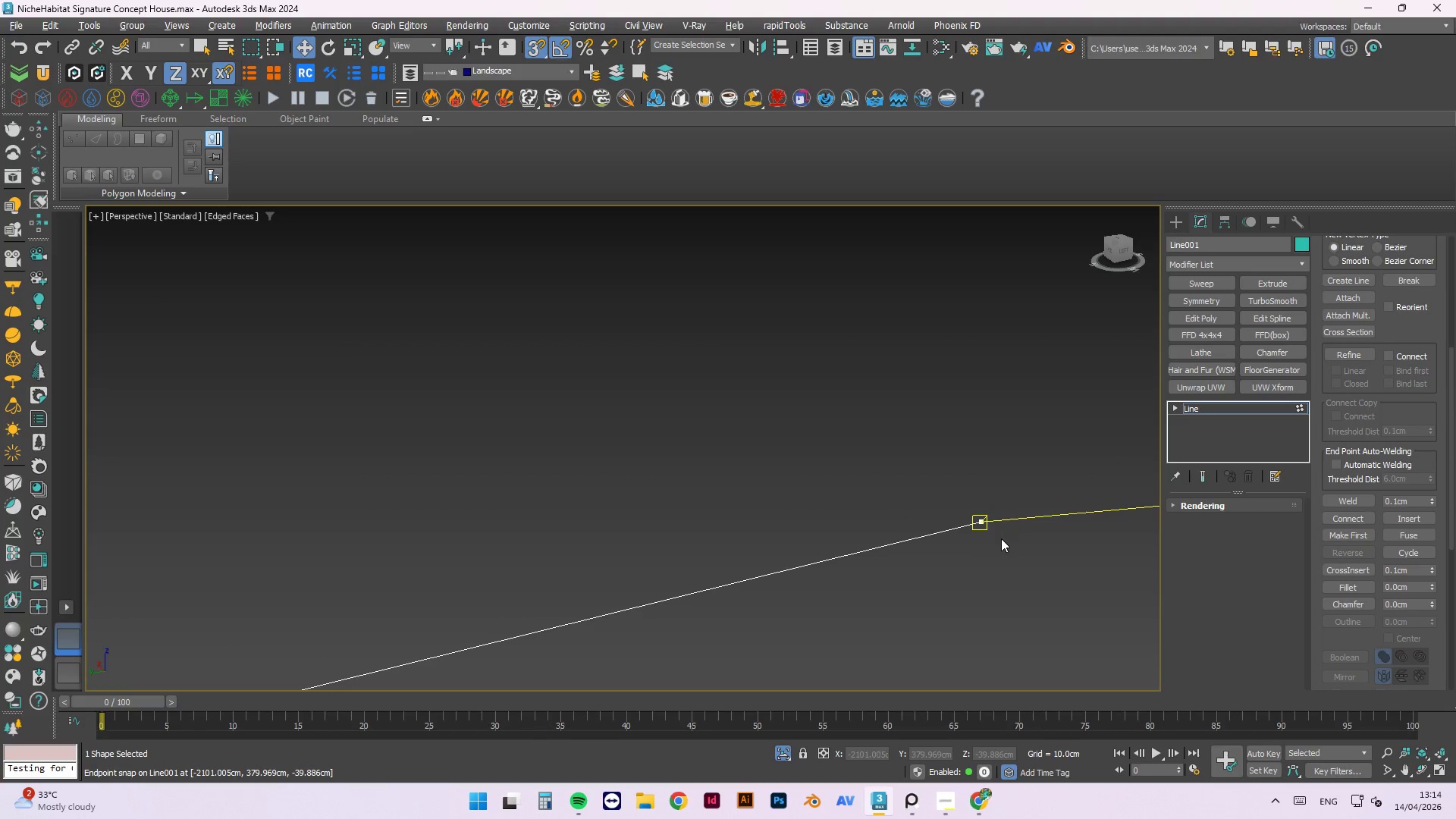 
left_click_drag(start_coordinate=[1027, 467], to_coordinate=[918, 582])
 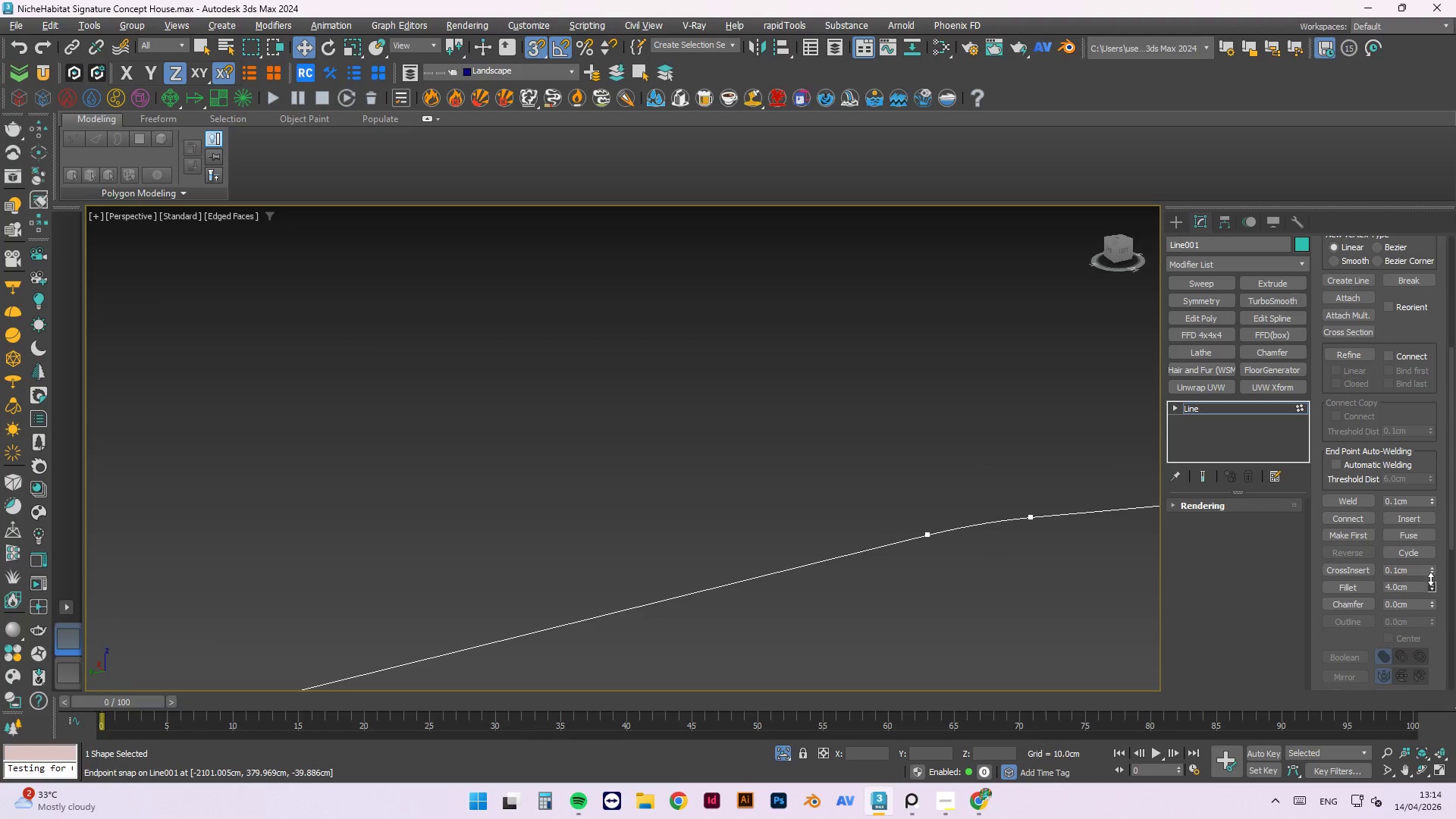 
left_click([992, 482])
 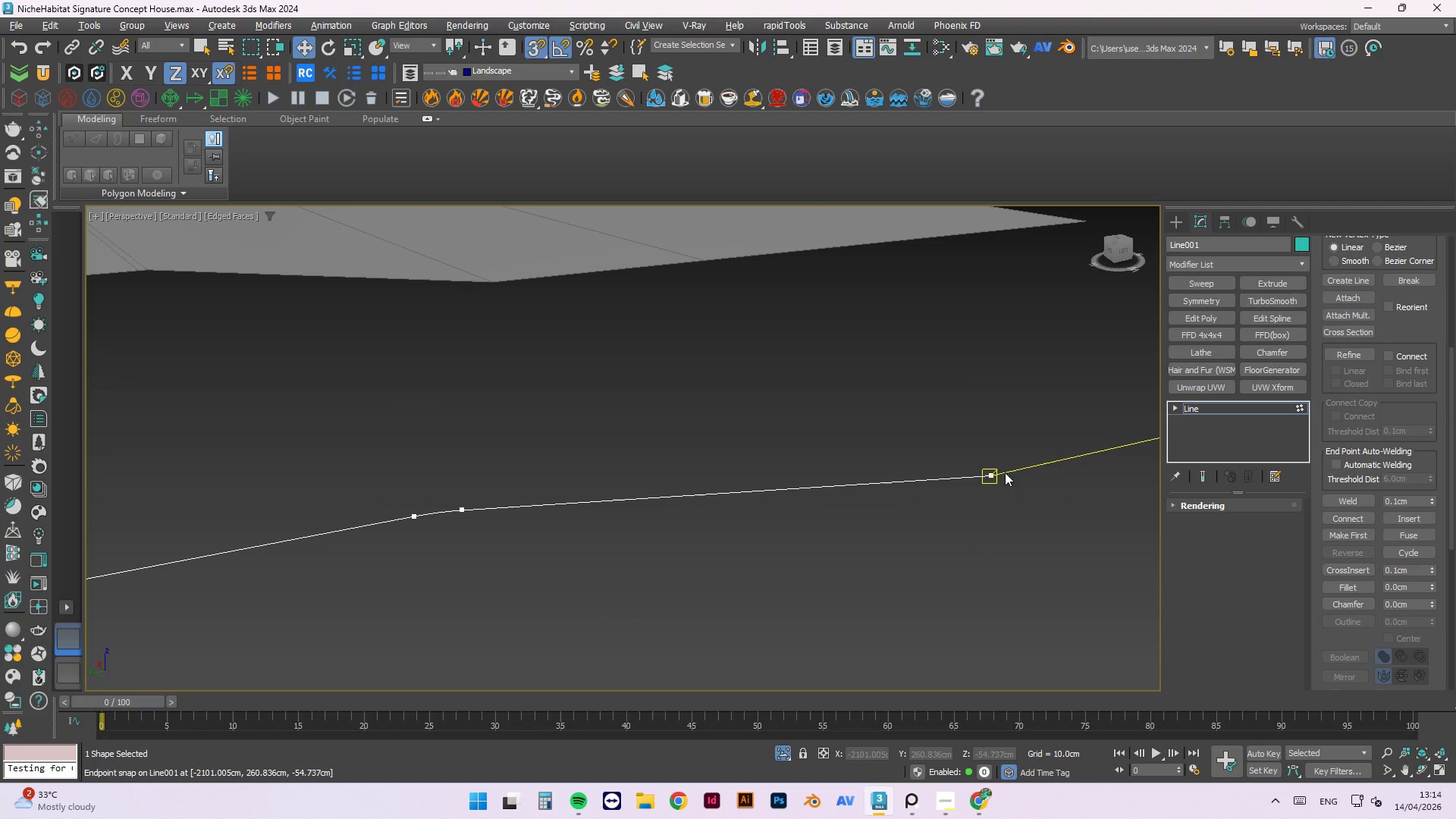 
scroll: coordinate [1008, 496], scroll_direction: down, amount: 1.0
 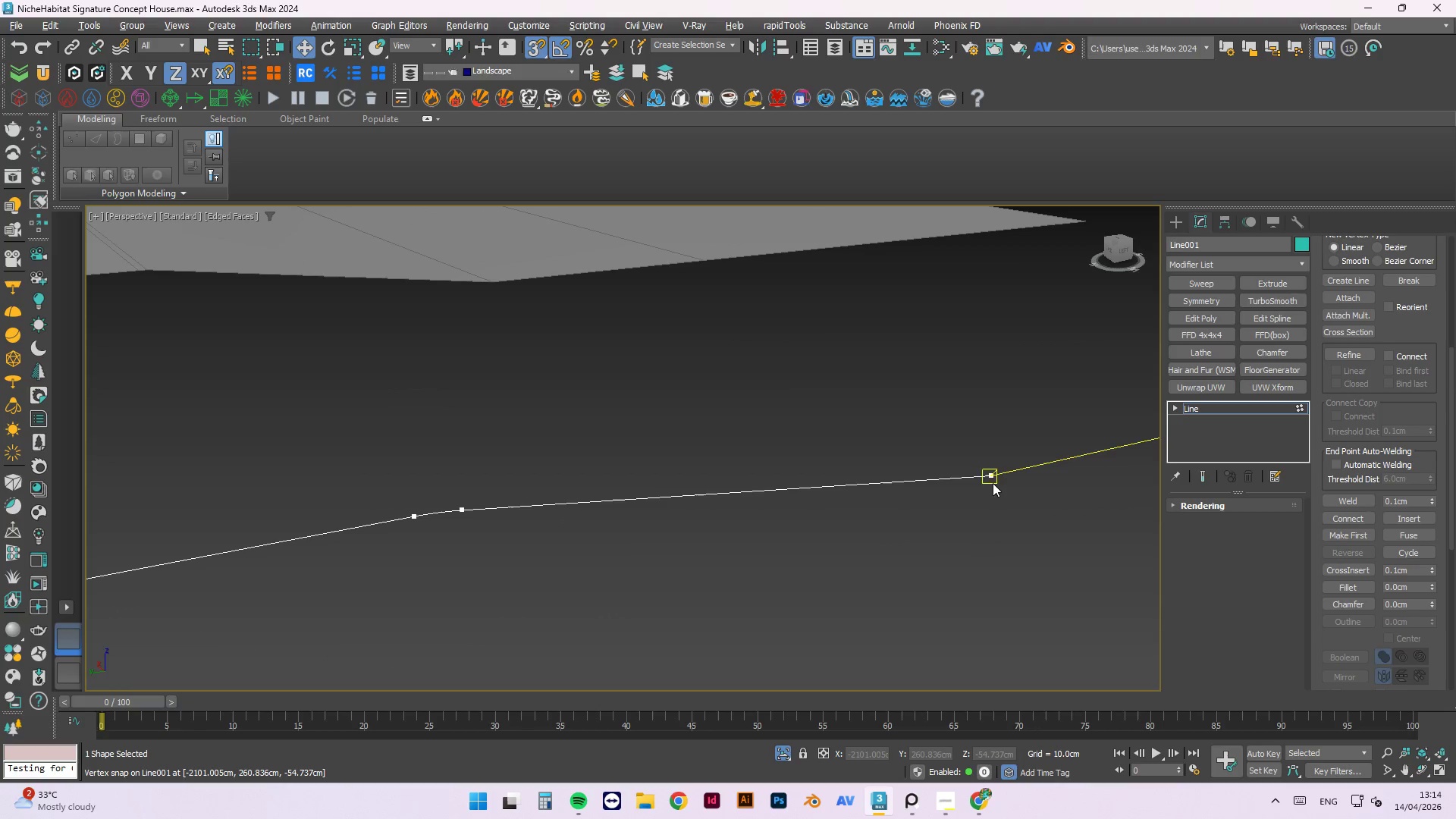 
left_click([992, 475])
 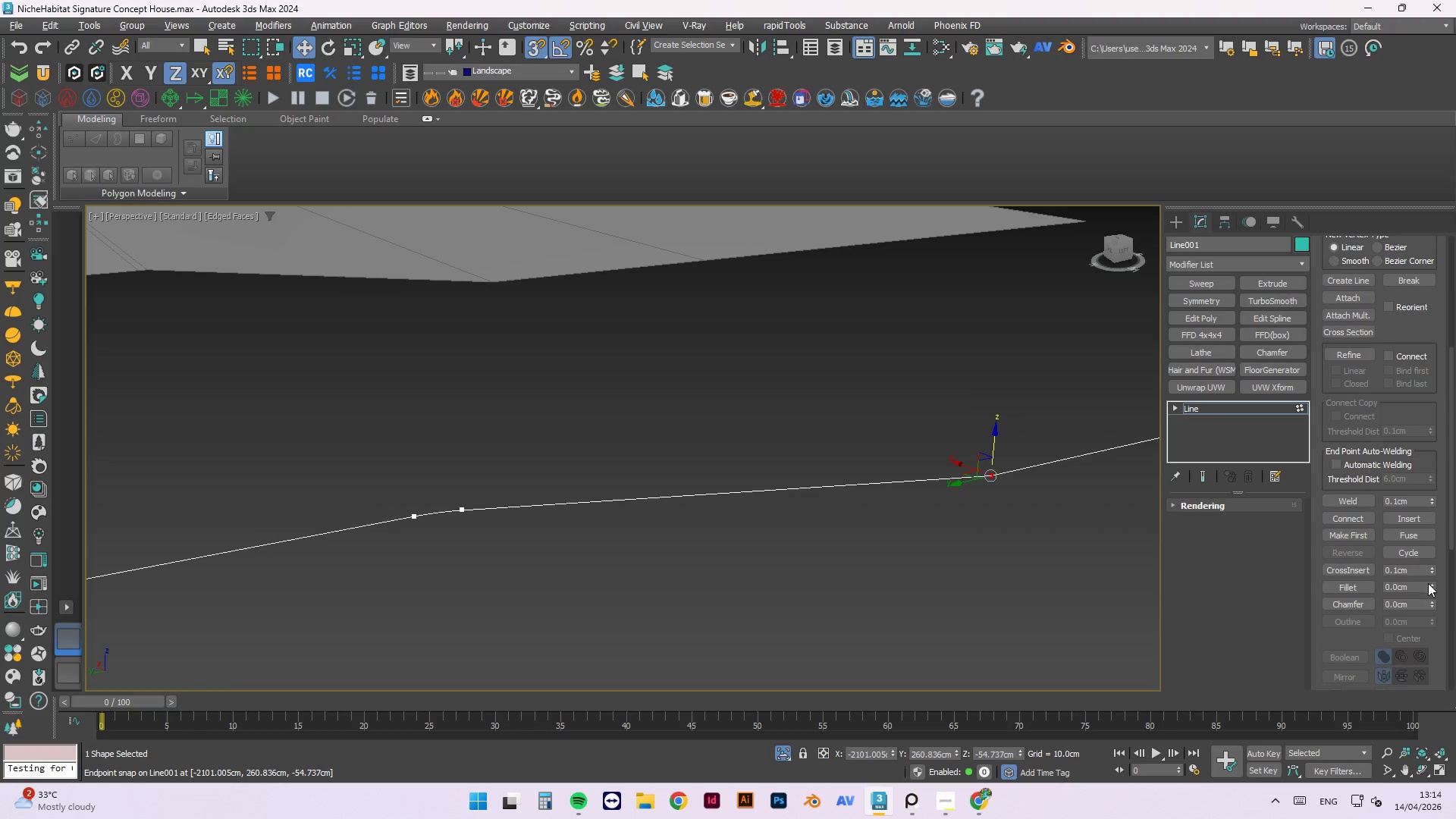 
left_click_drag(start_coordinate=[1431, 585], to_coordinate=[1426, 579])
 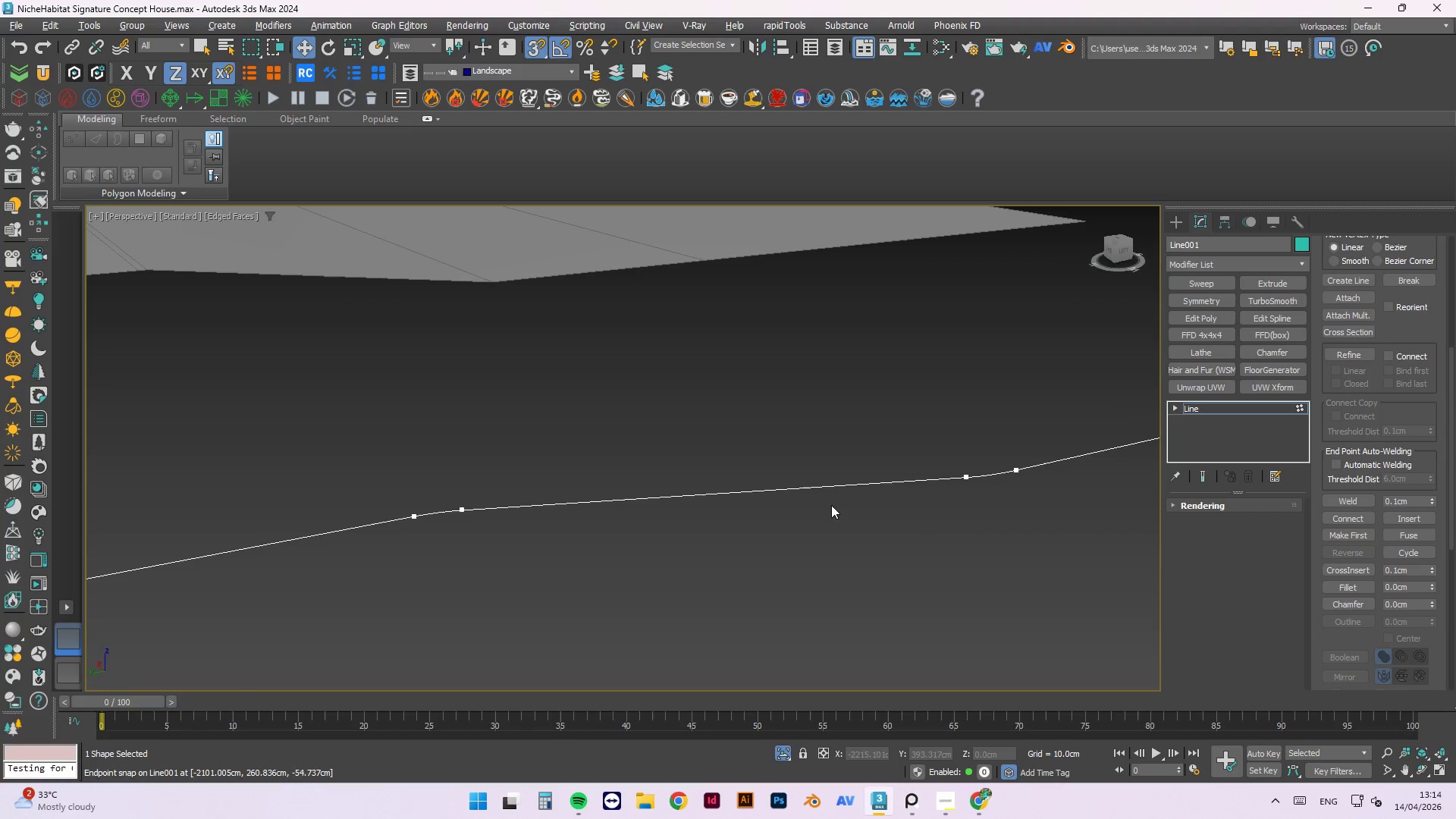 
scroll: coordinate [1002, 416], scroll_direction: down, amount: 8.0
 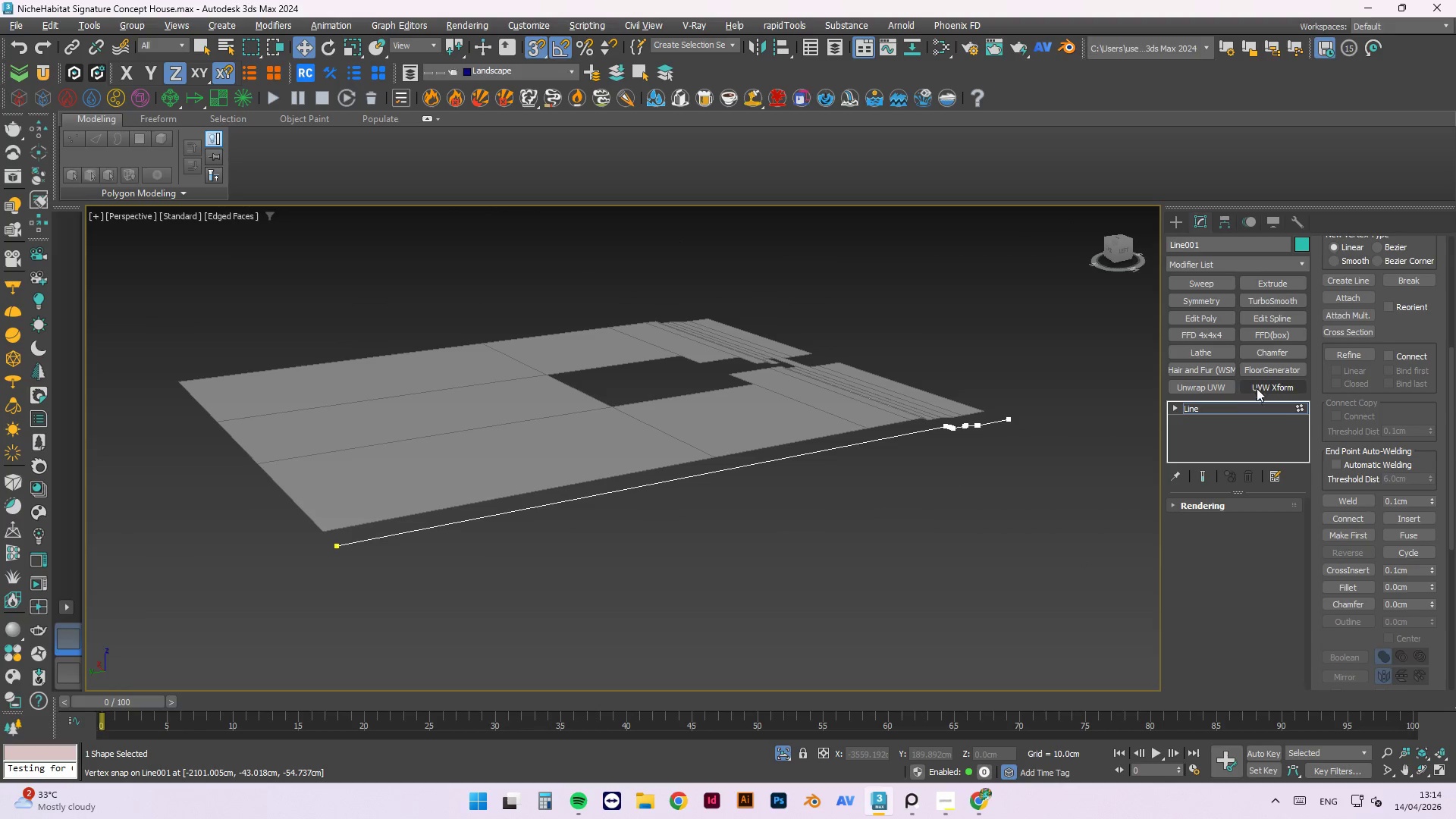 
left_click([1302, 410])
 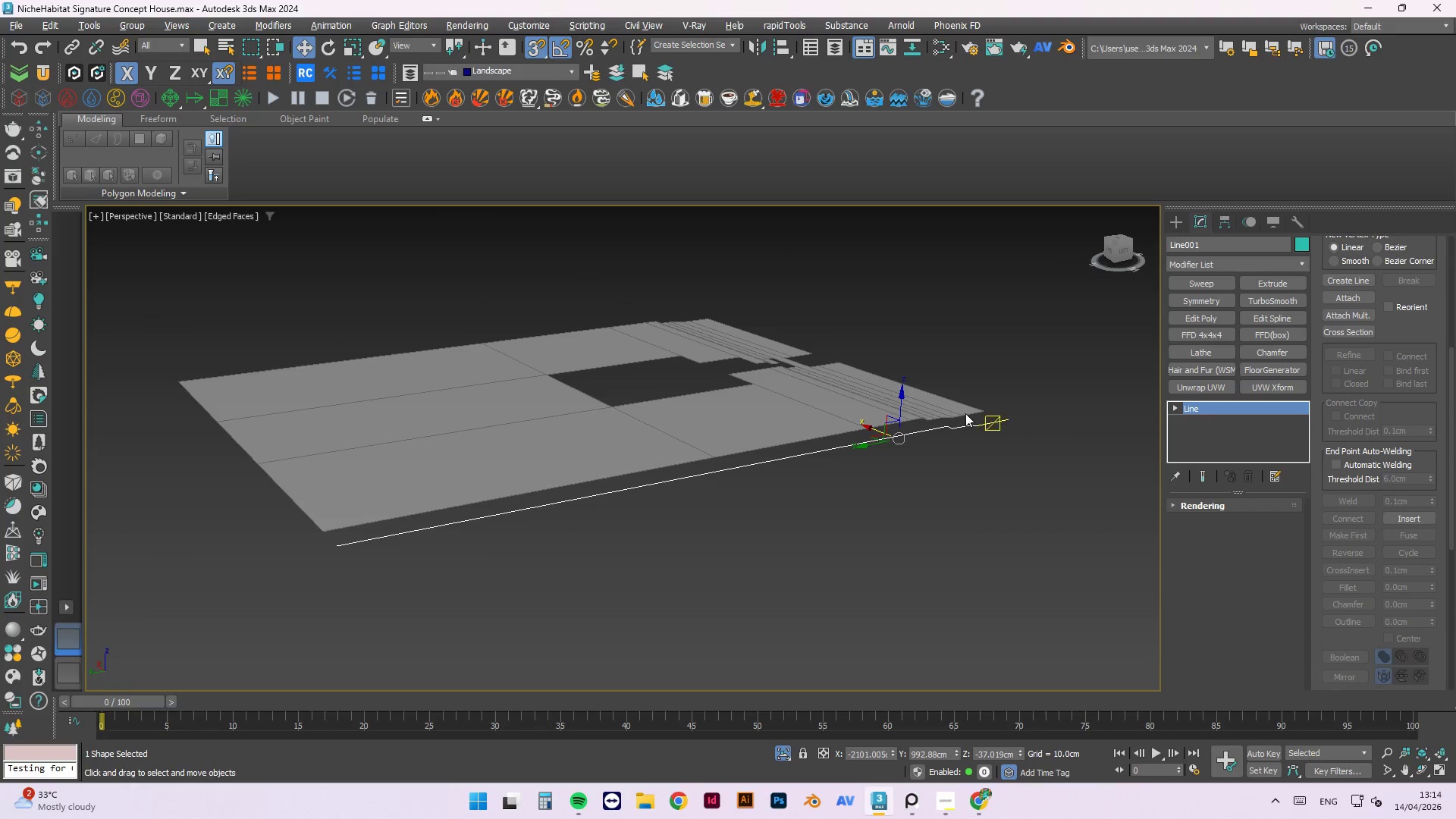 
hold_key(key=AltLeft, duration=0.81)
 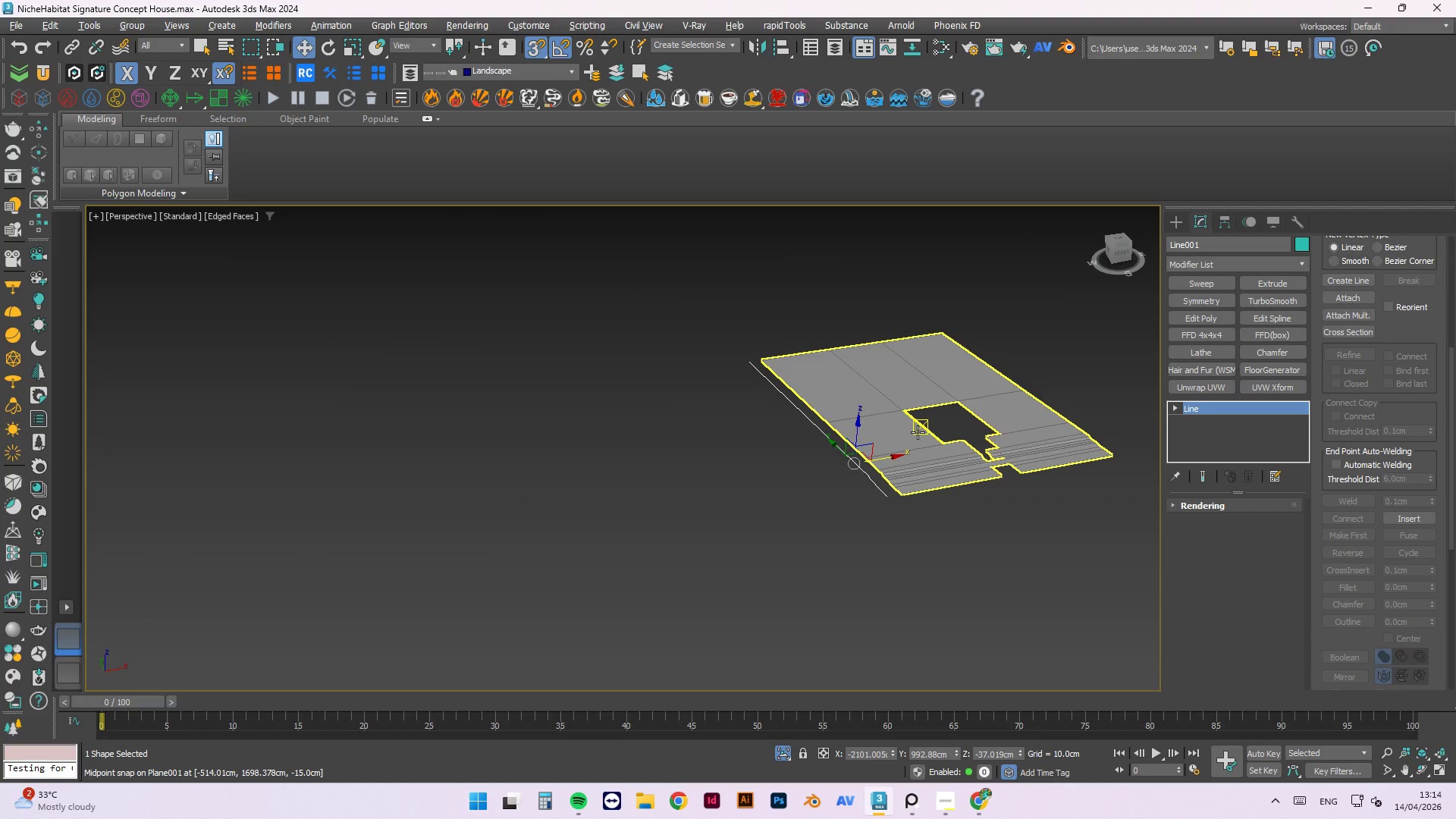 
scroll: coordinate [869, 391], scroll_direction: down, amount: 2.0
 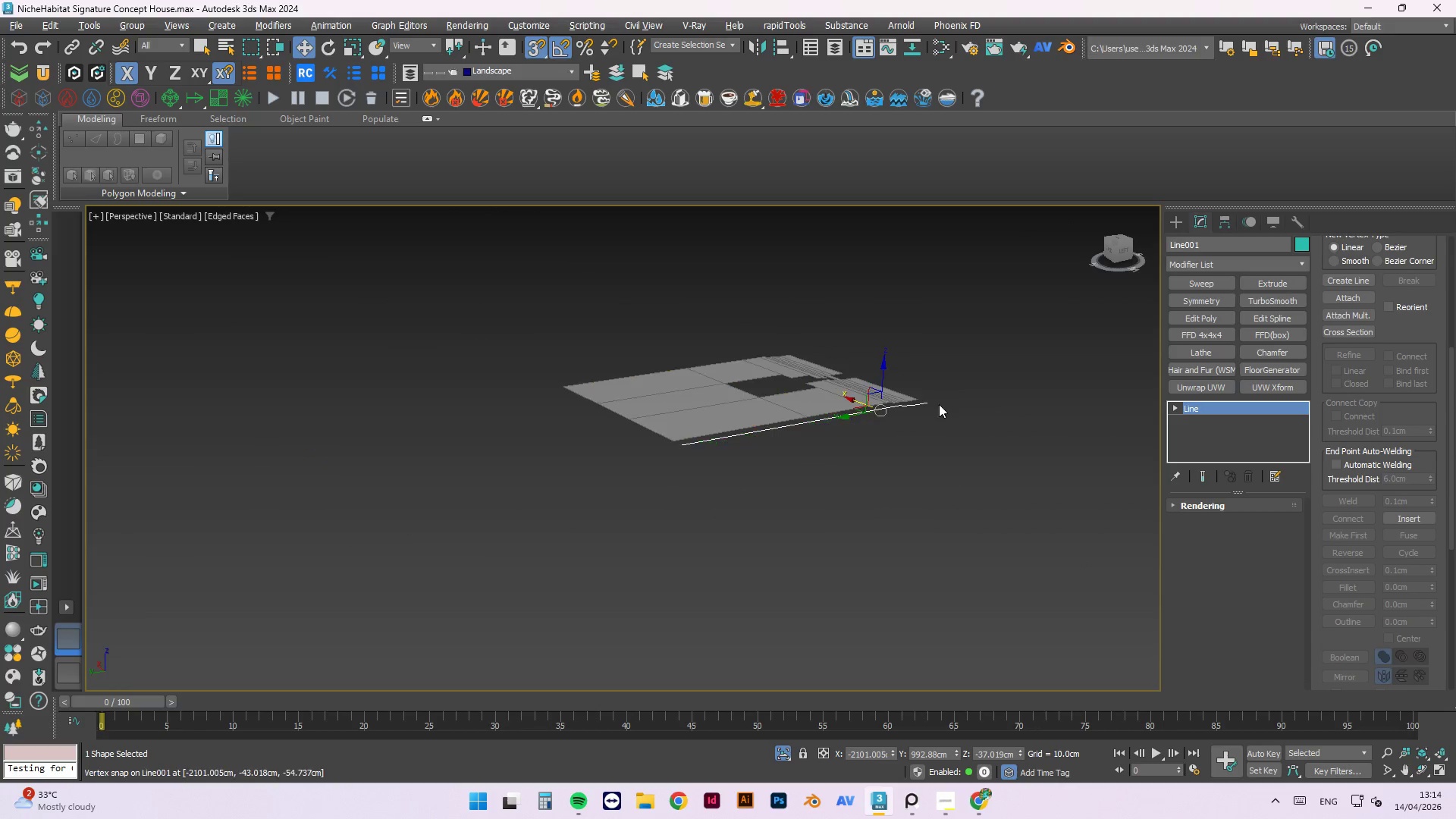 
hold_key(key=AltLeft, duration=16.64)
 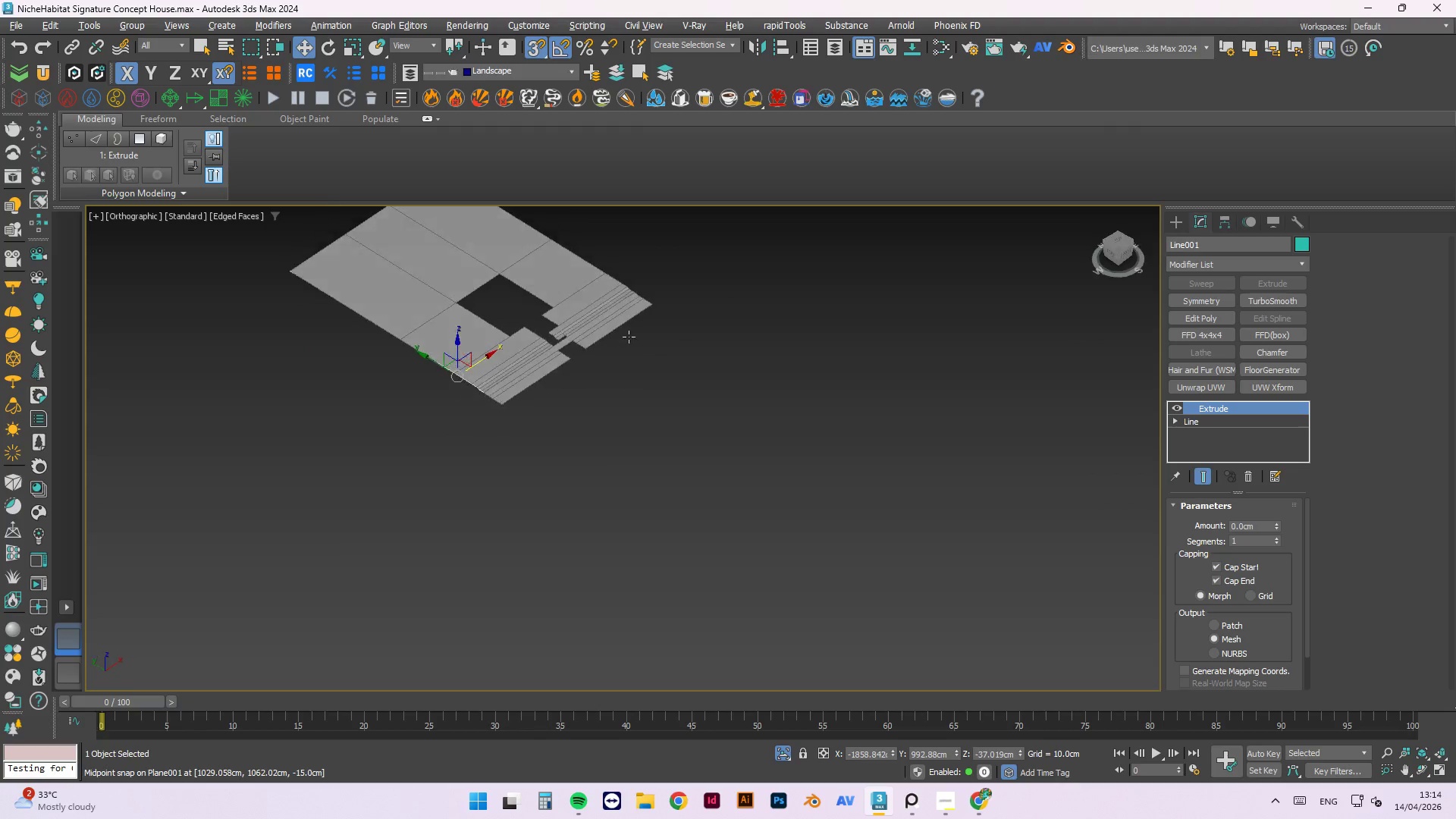 
key(T)
 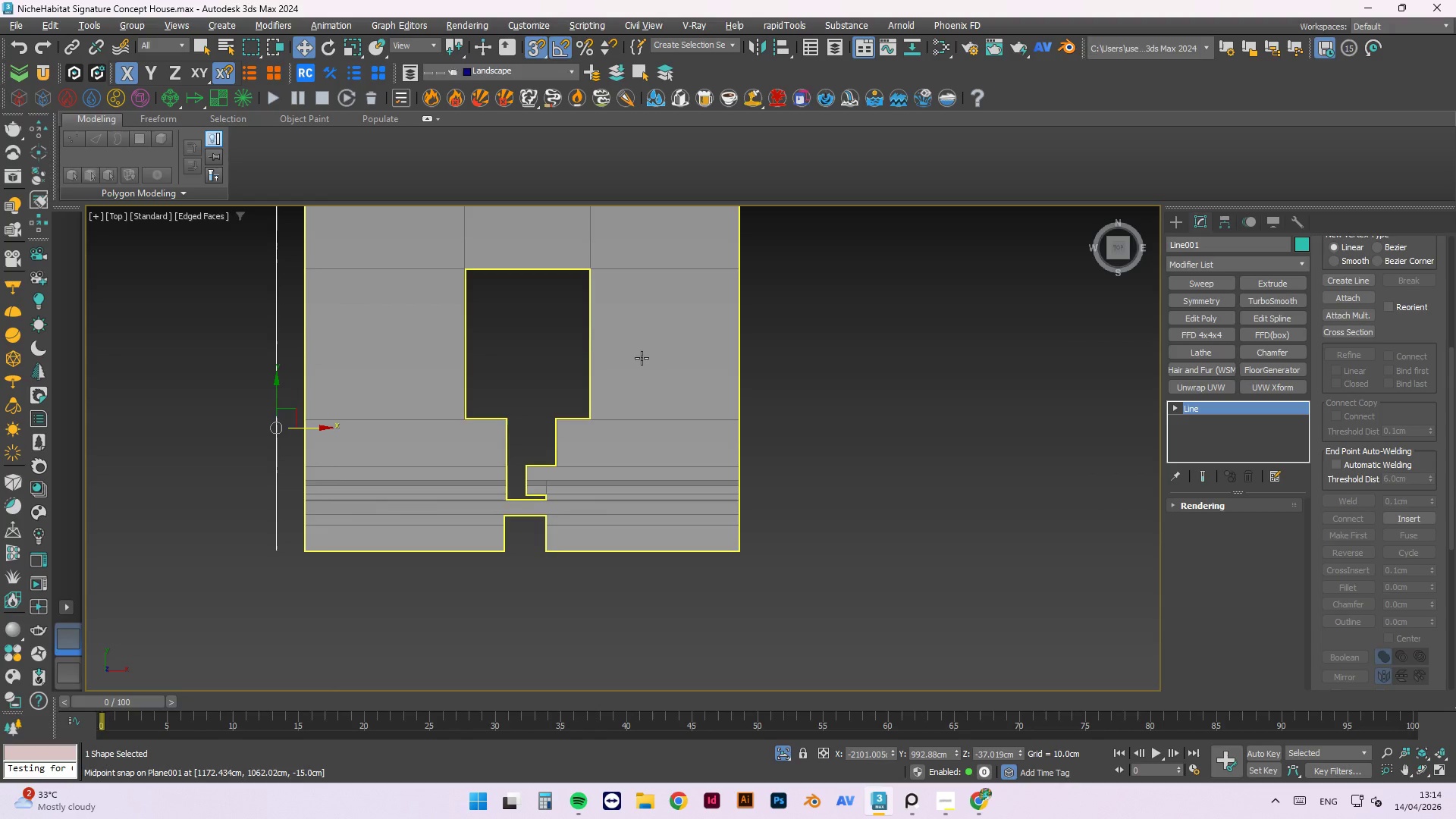 
left_click_drag(start_coordinate=[306, 431], to_coordinate=[299, 526])
 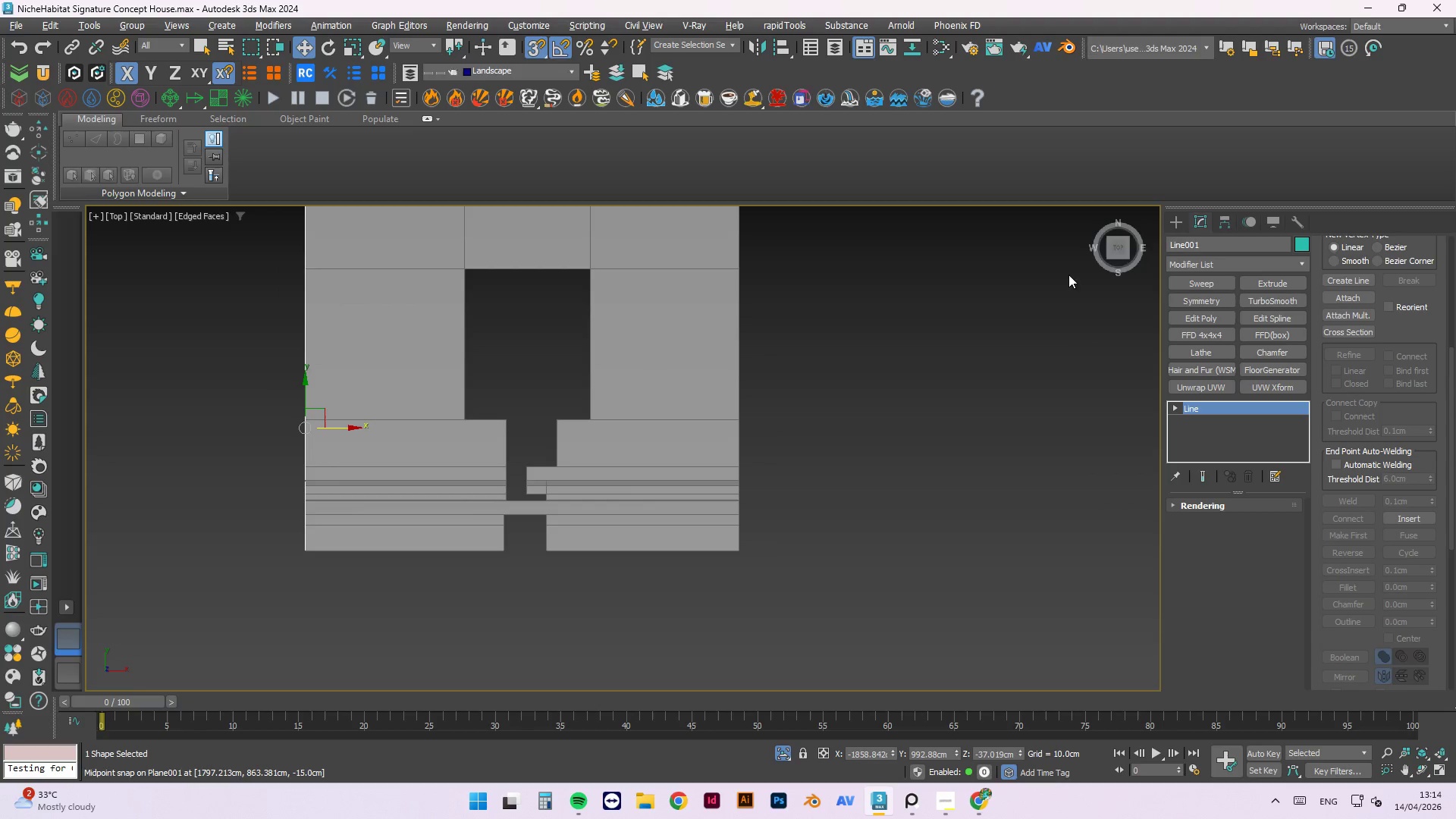 
left_click([1274, 282])
 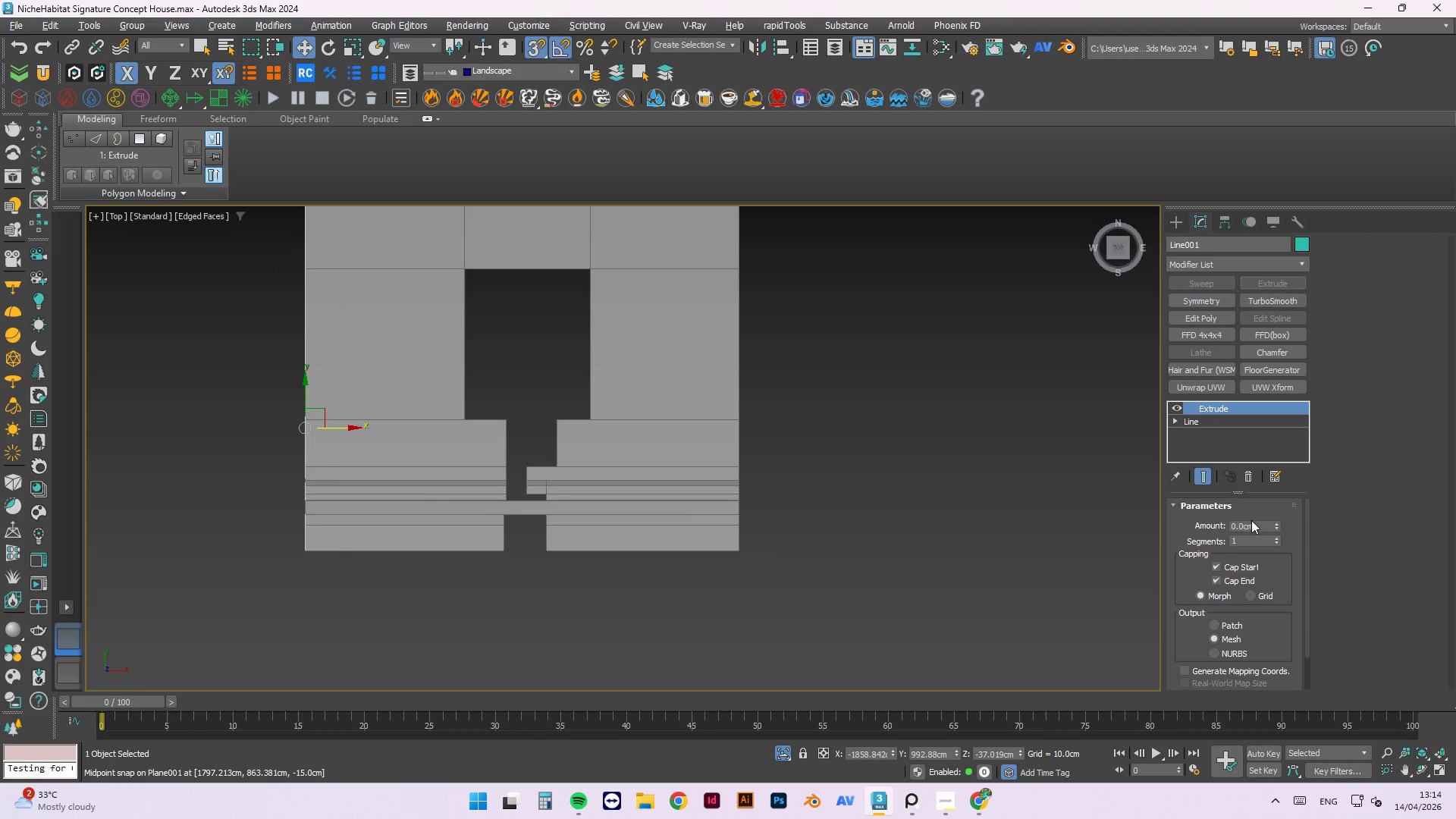 
left_click_drag(start_coordinate=[1278, 523], to_coordinate=[1341, 334])
 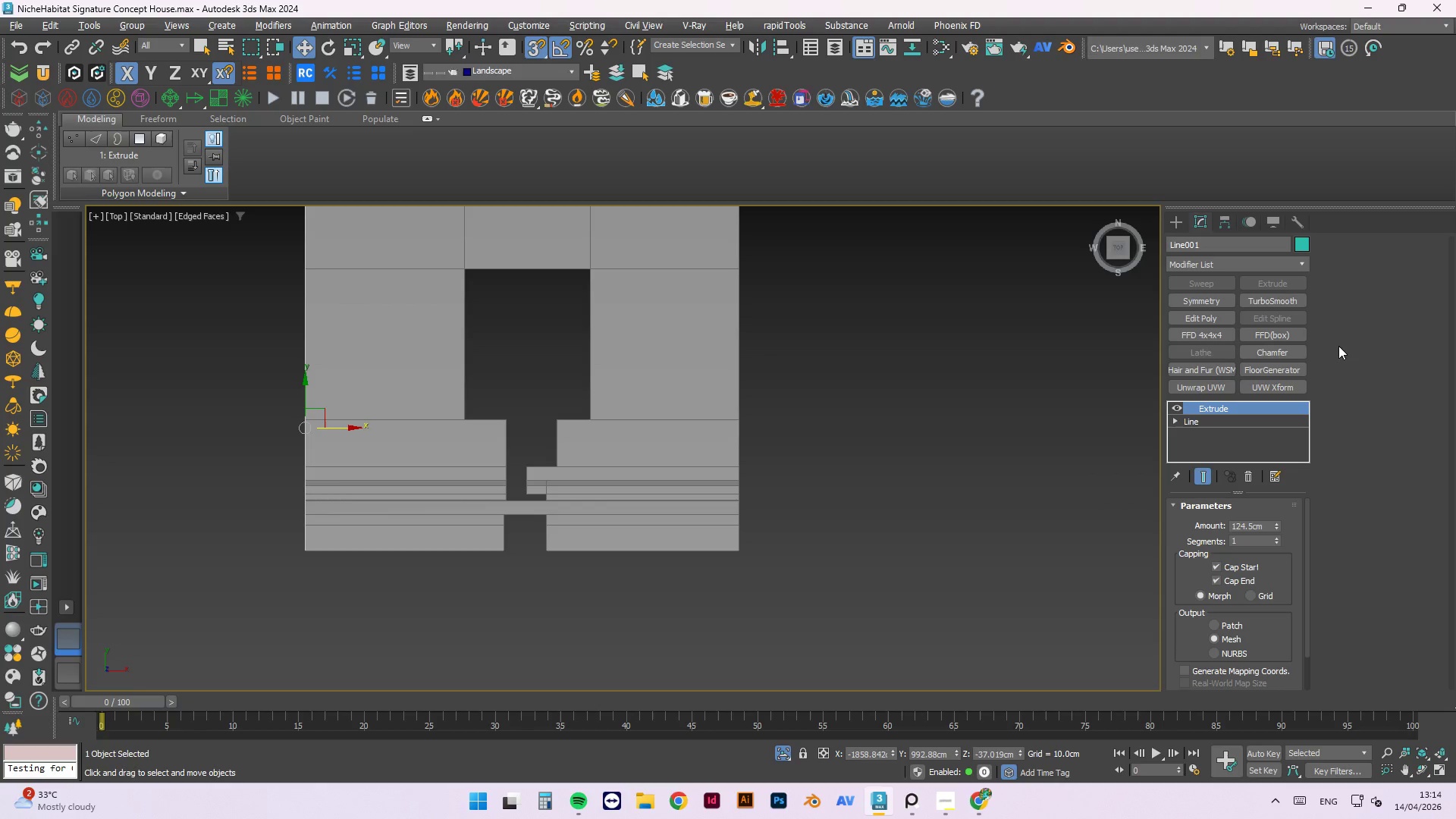 
key(Control+Z)
 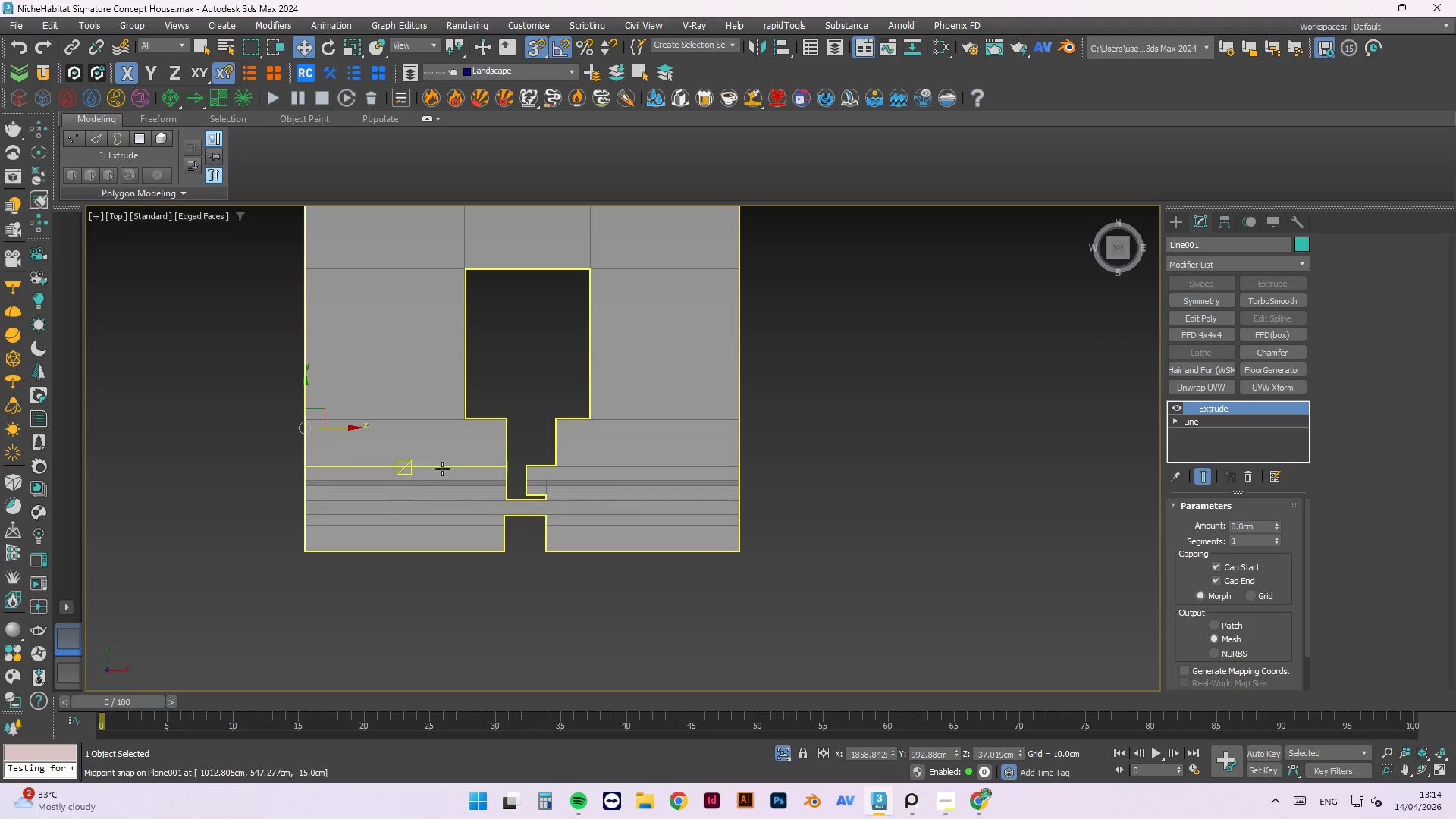 
hold_key(key=AltLeft, duration=1.17)
 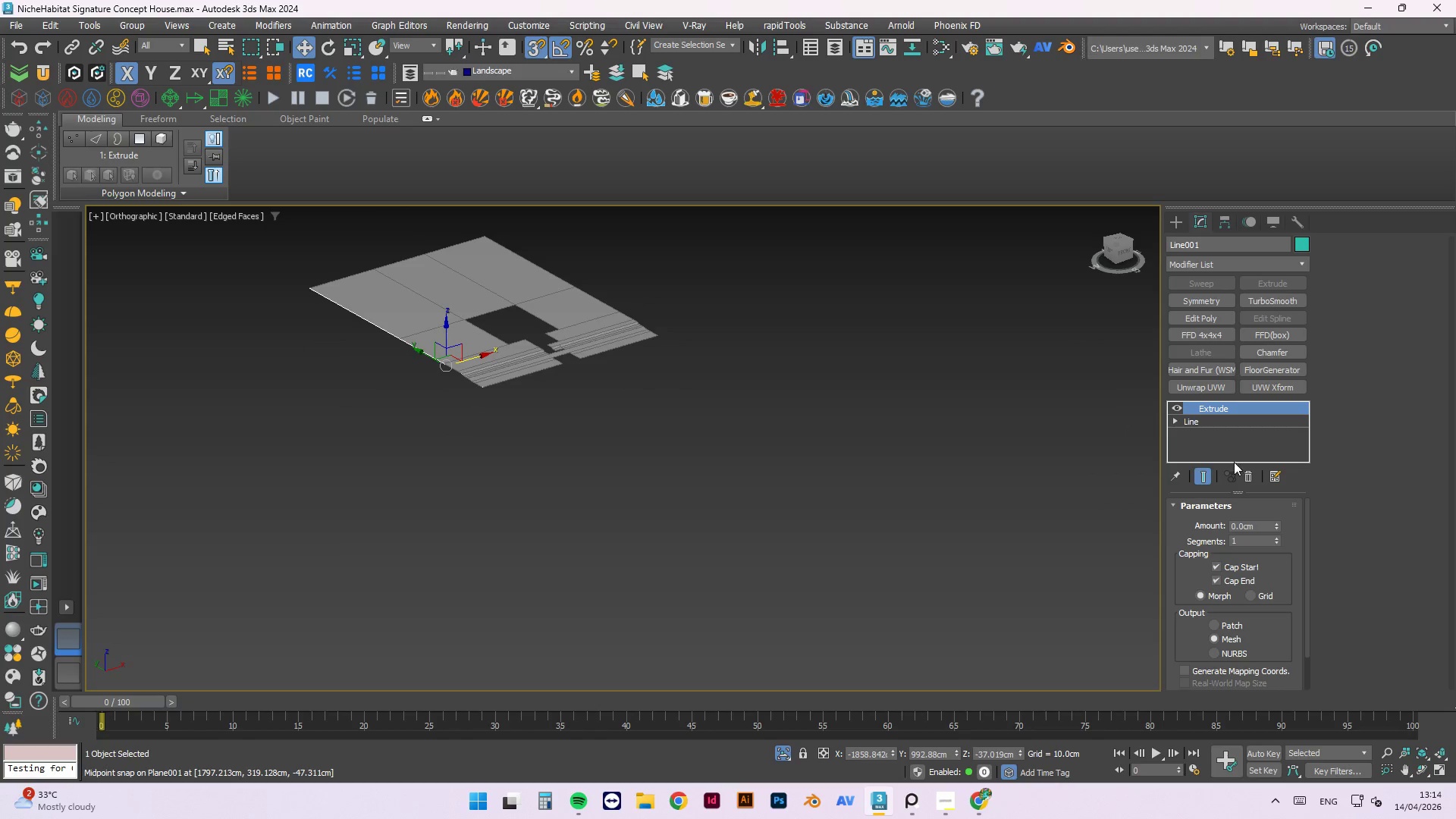 
scroll: coordinate [486, 419], scroll_direction: down, amount: 2.0
 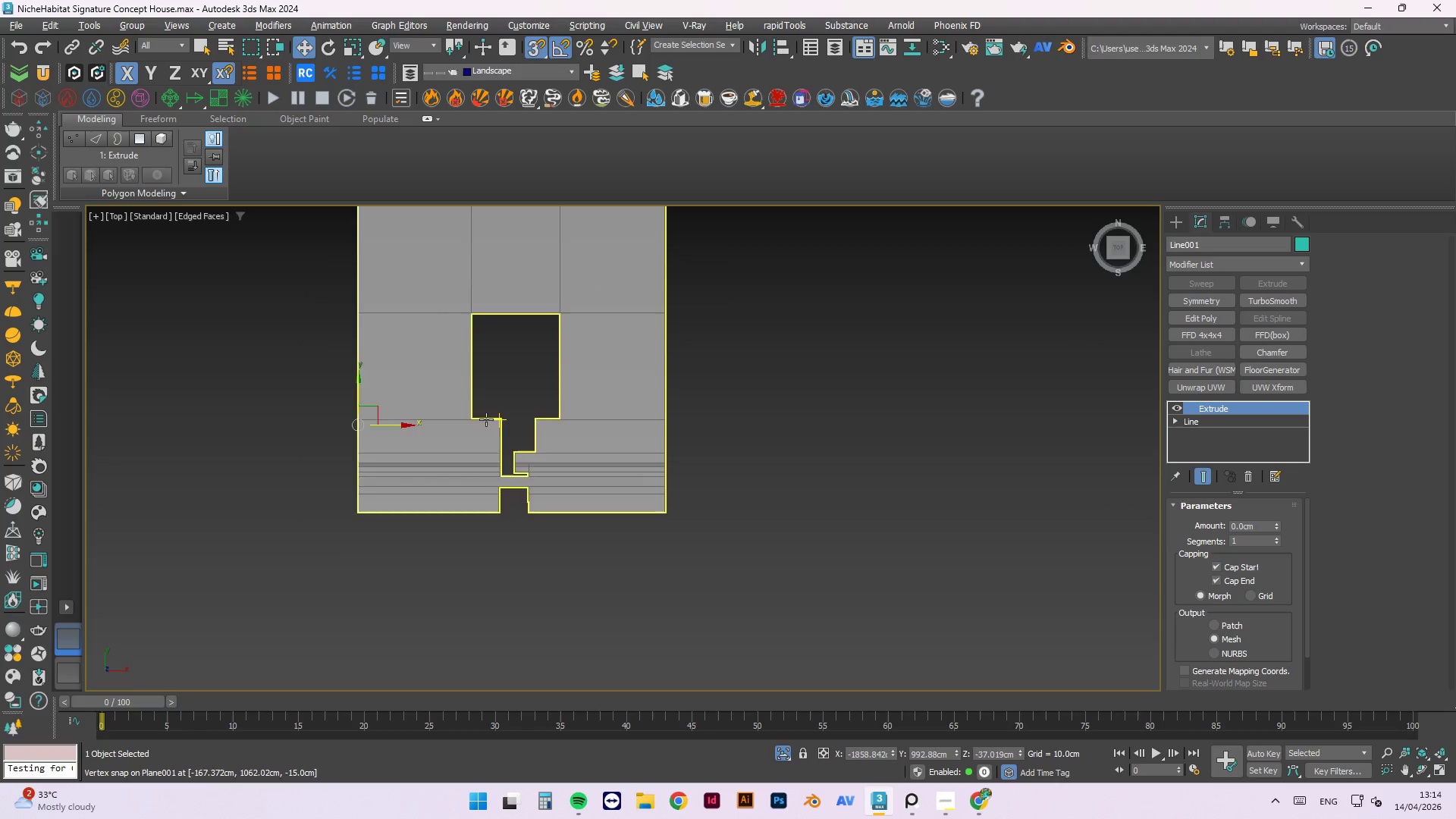 
left_click([1254, 481])
 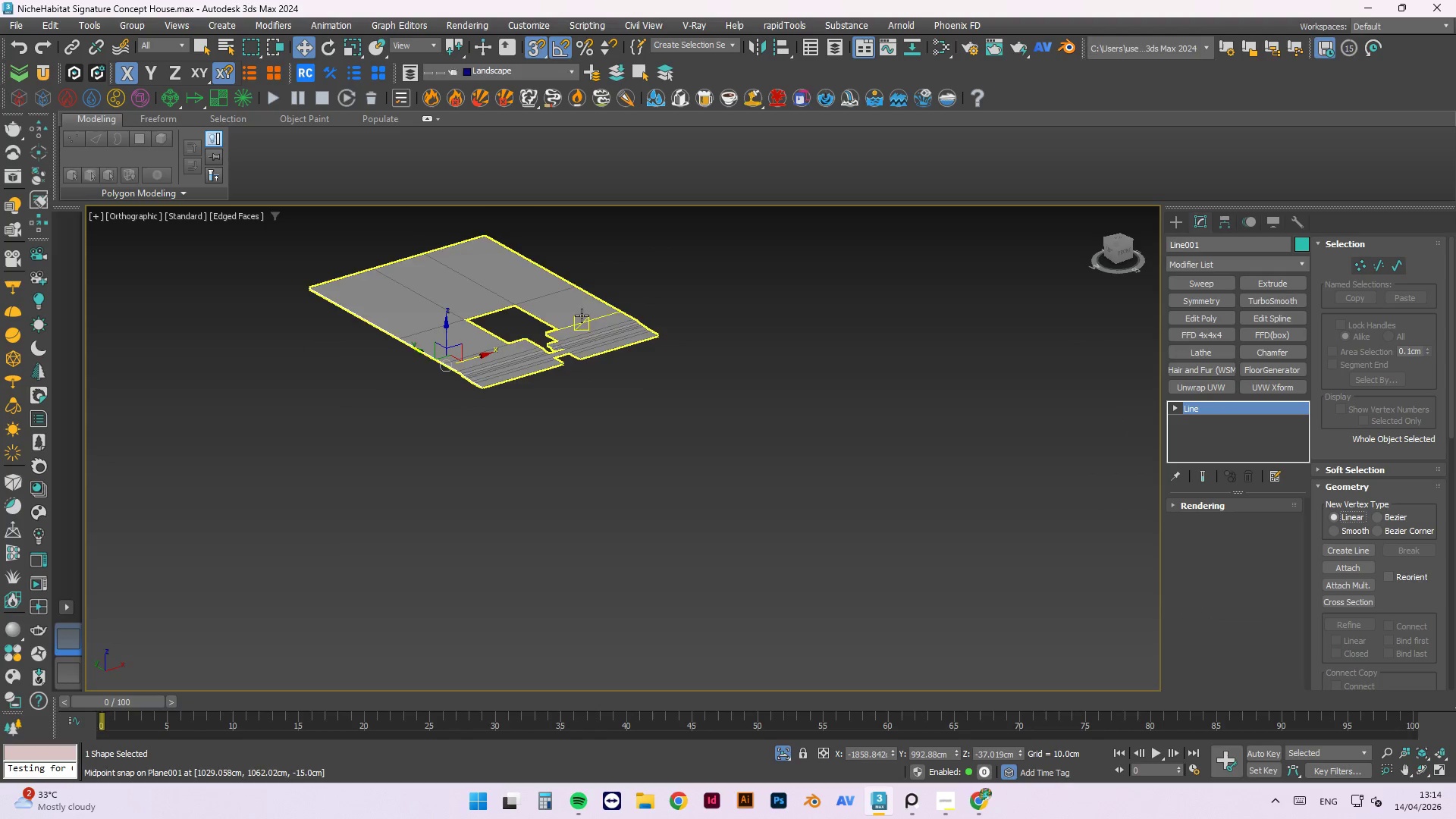 
scroll: coordinate [481, 468], scroll_direction: up, amount: 4.0
 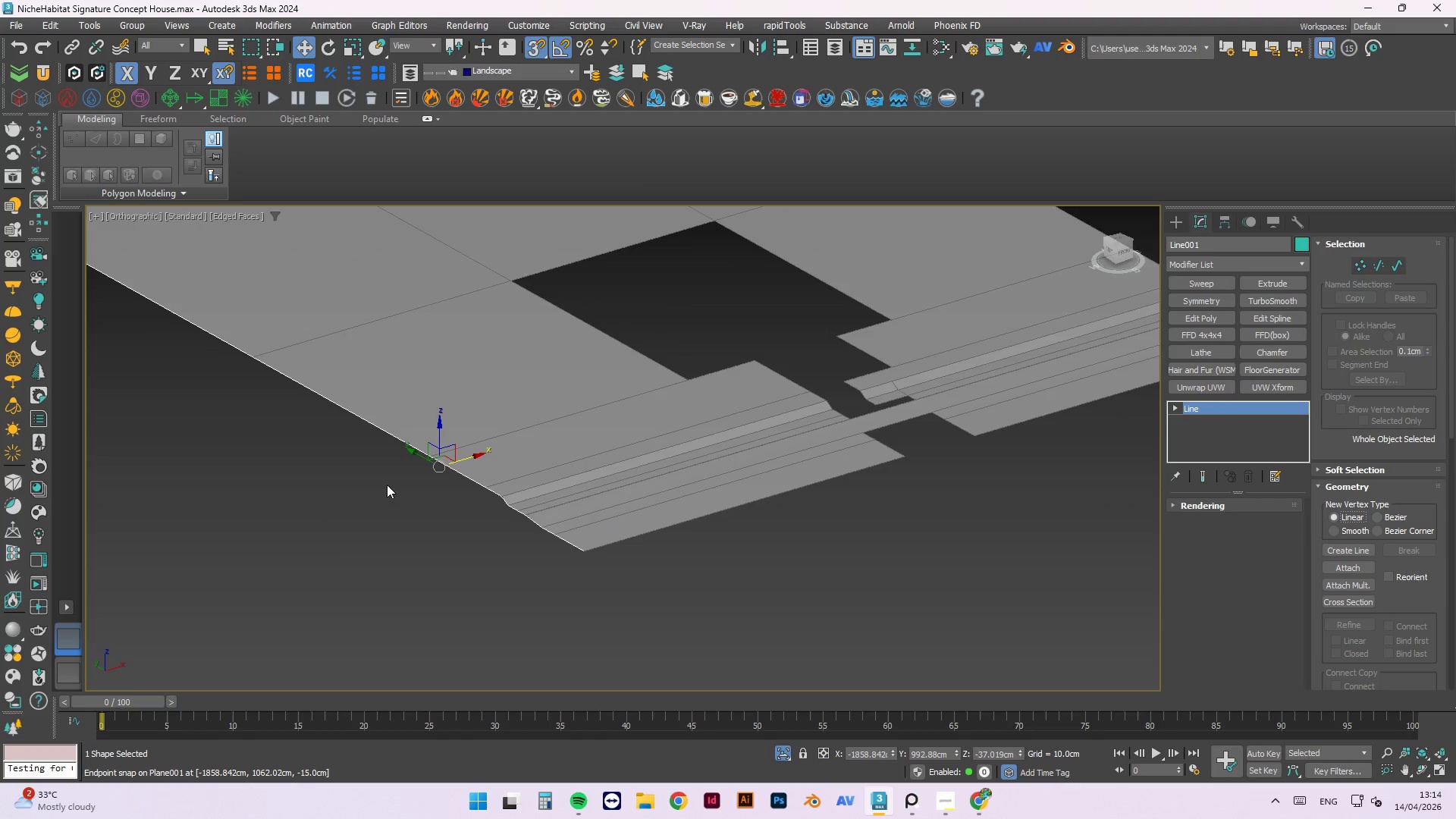 
scroll: coordinate [306, 515], scroll_direction: down, amount: 2.0
 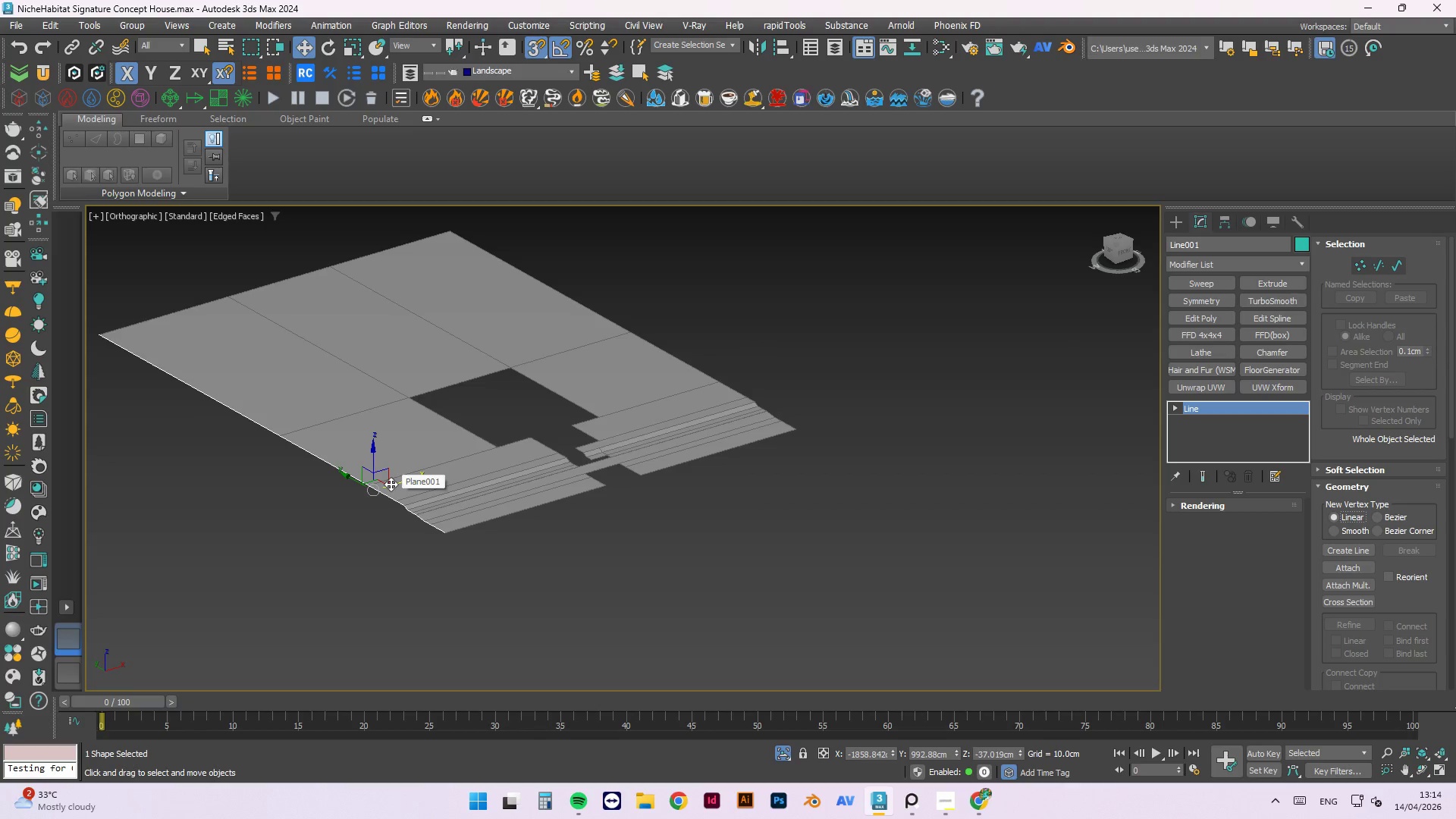 
wait(11.26)
 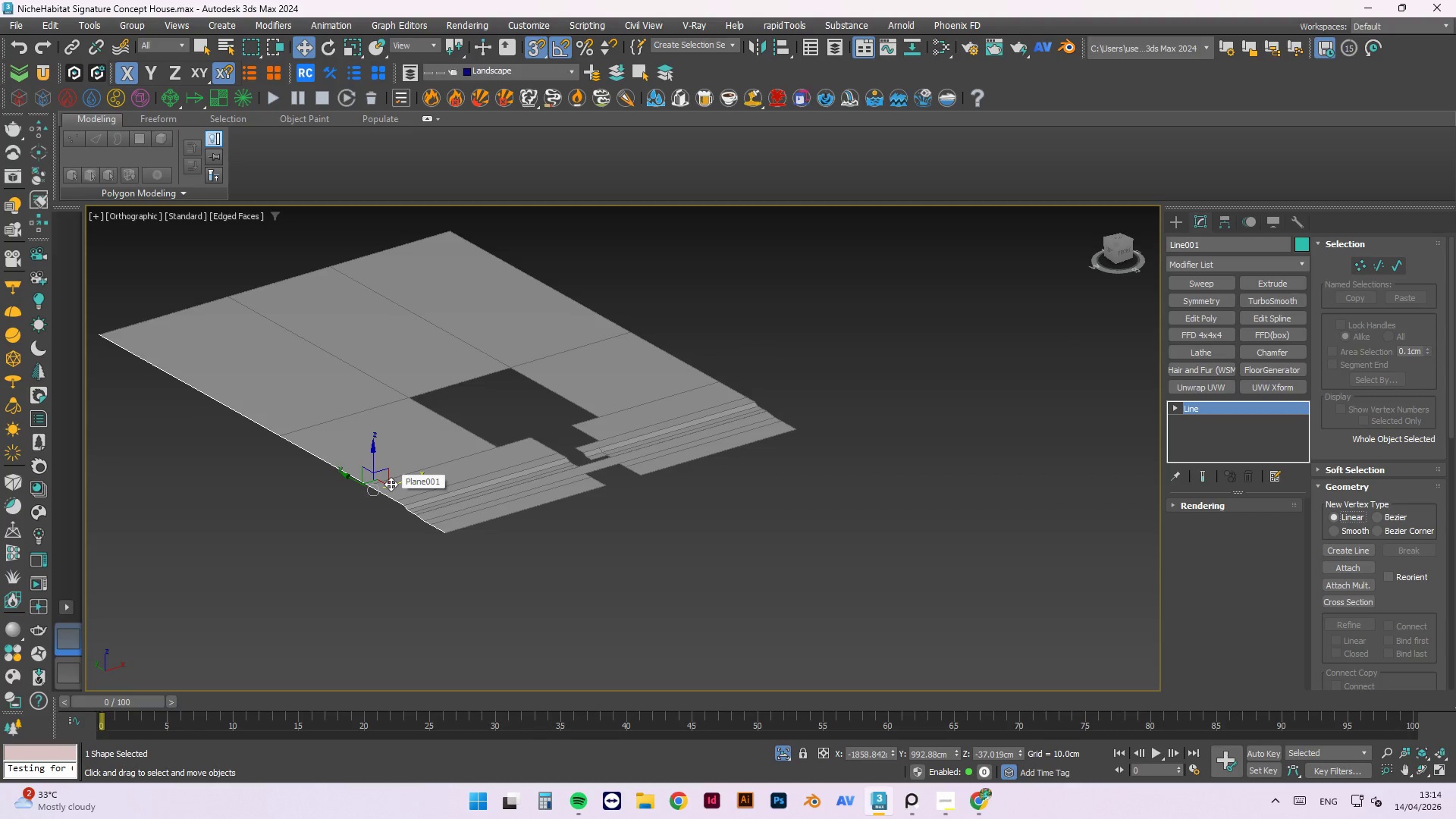 
hold_key(key=ShiftLeft, duration=1.5)
left_click_drag(start_coordinate=[400, 482], to_coordinate=[750, 366])
 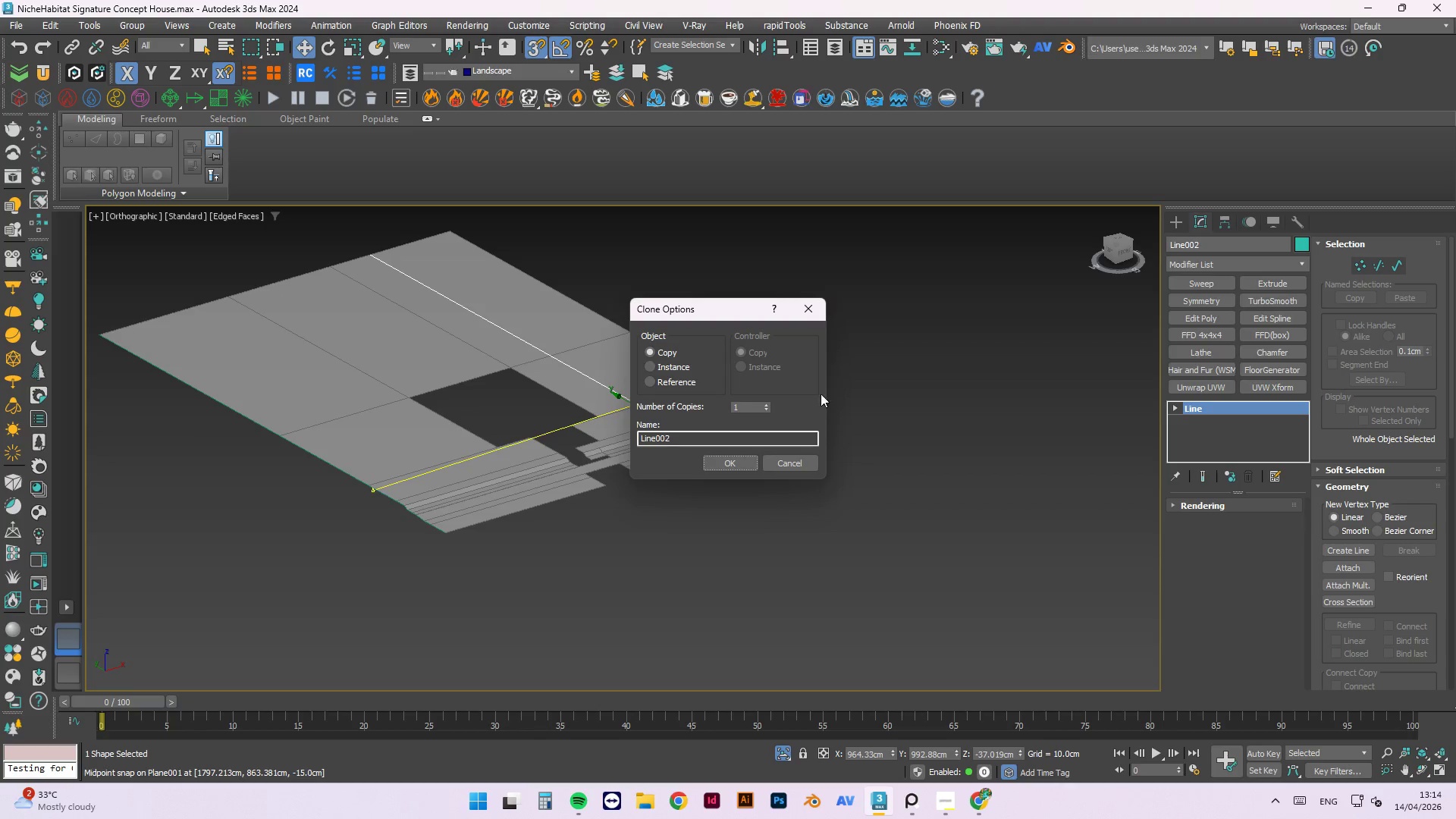 
hold_key(key=ShiftLeft, duration=0.7)
 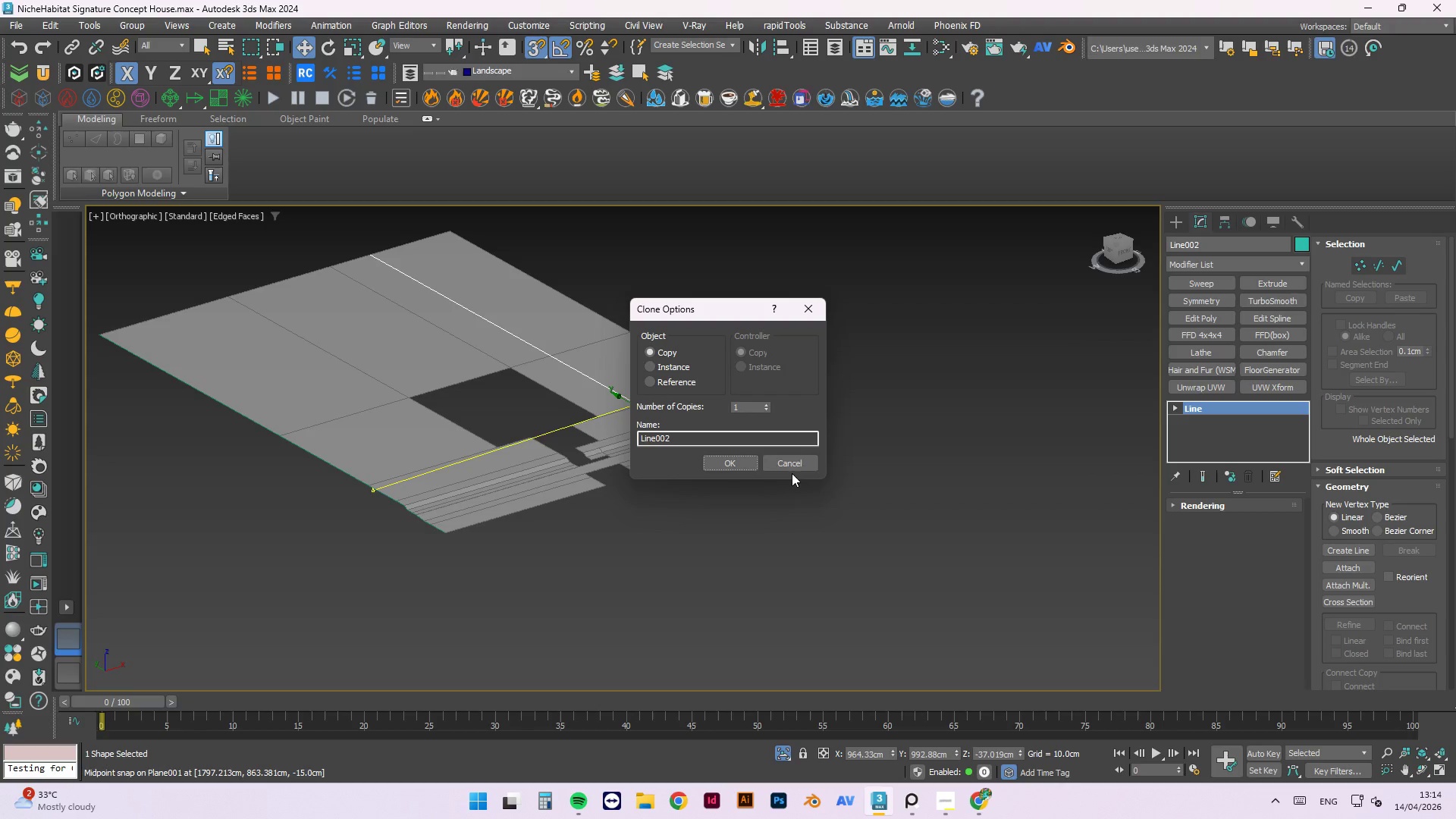 
left_click([797, 457])
 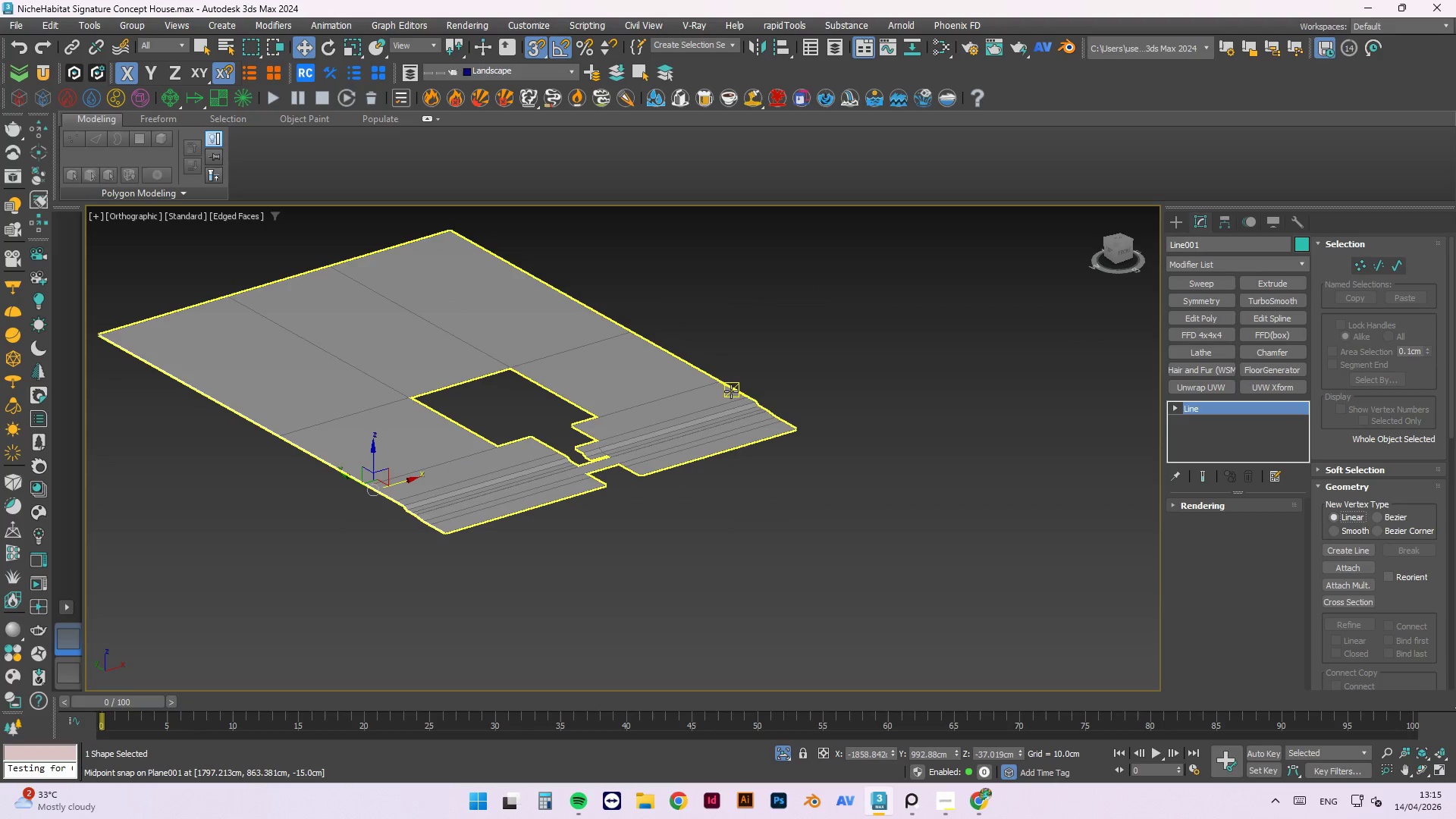 
wait(7.39)
 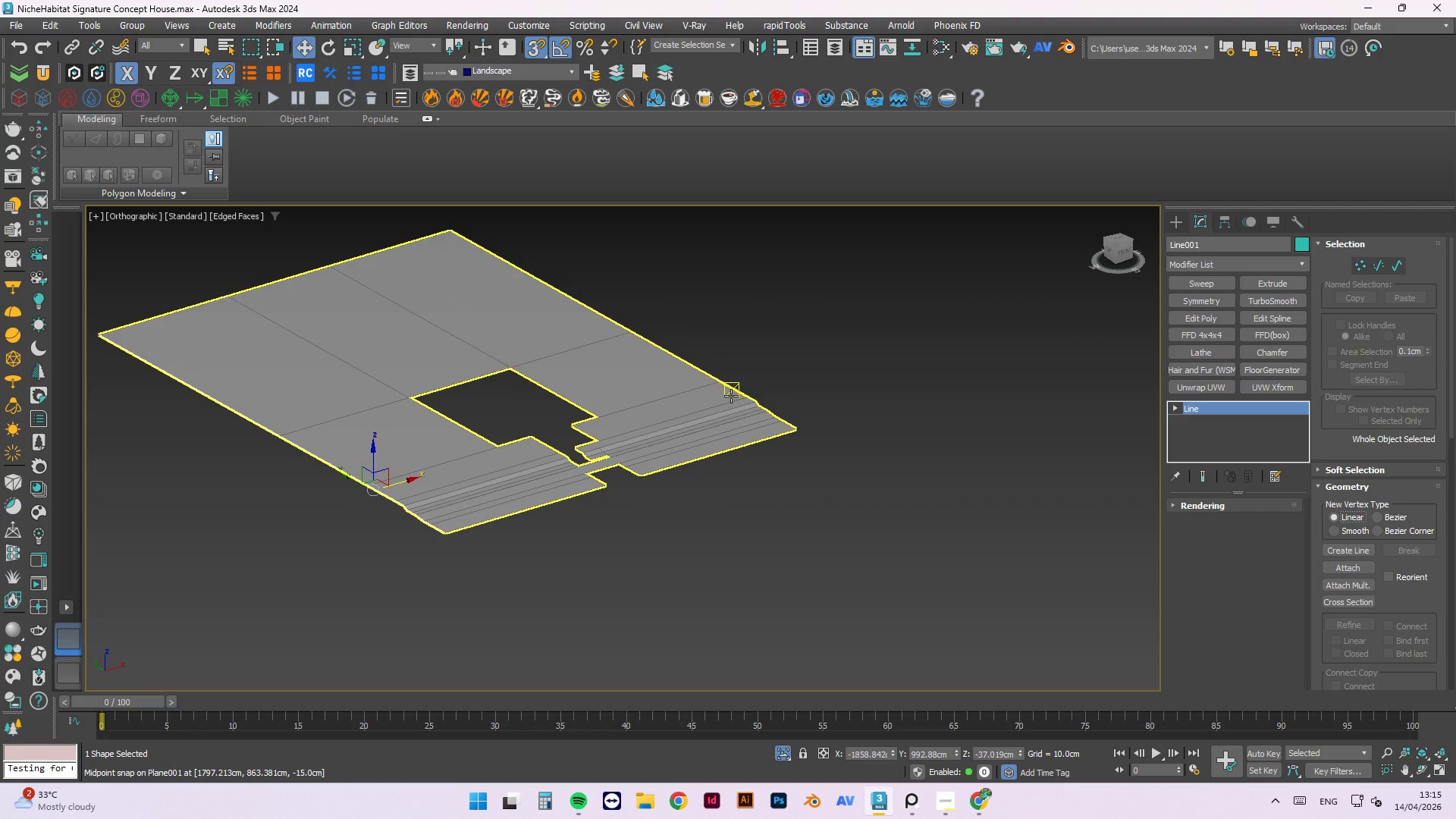 
left_click([1244, 283])
 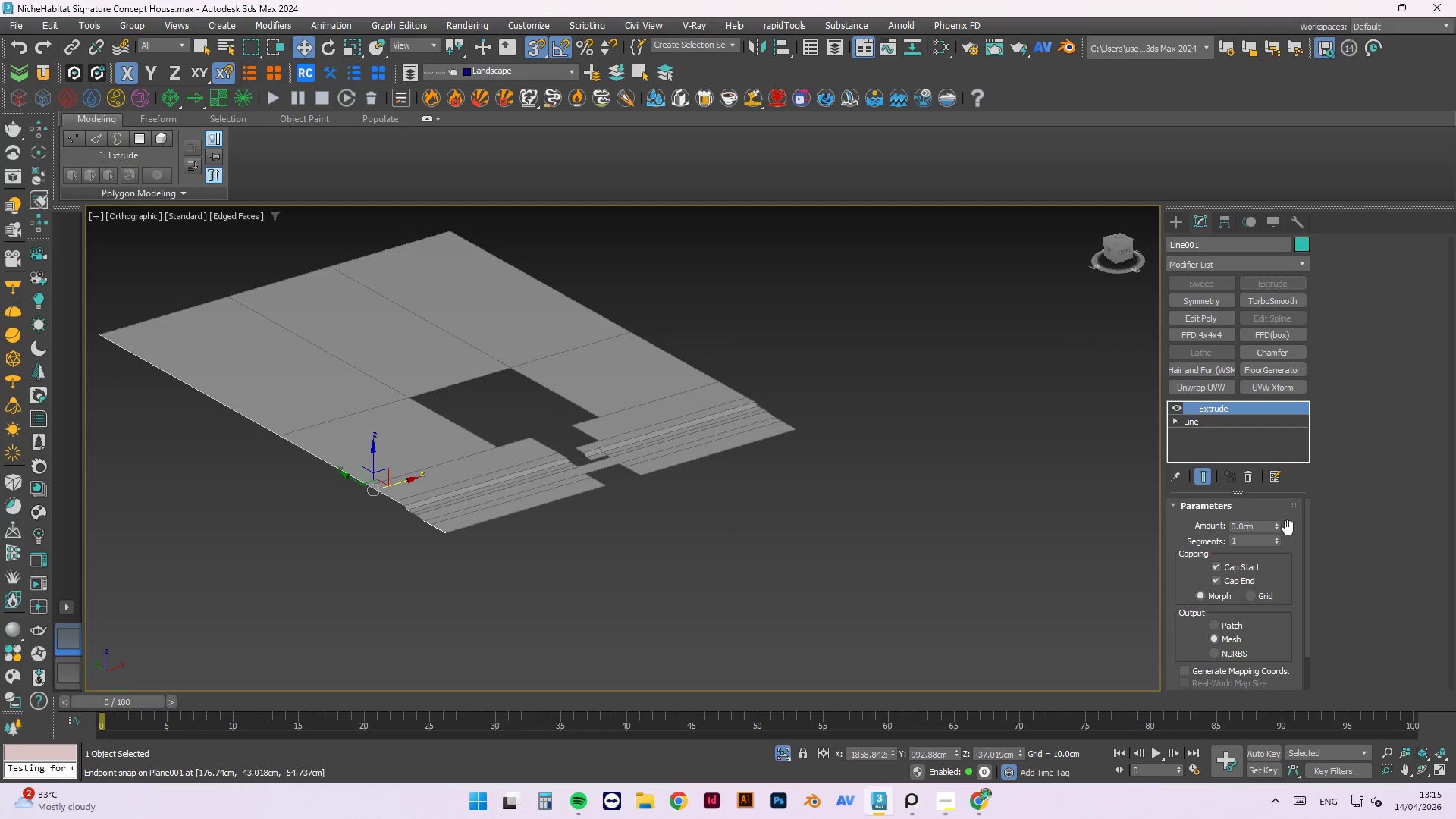 
left_click_drag(start_coordinate=[1276, 521], to_coordinate=[1219, 184])
 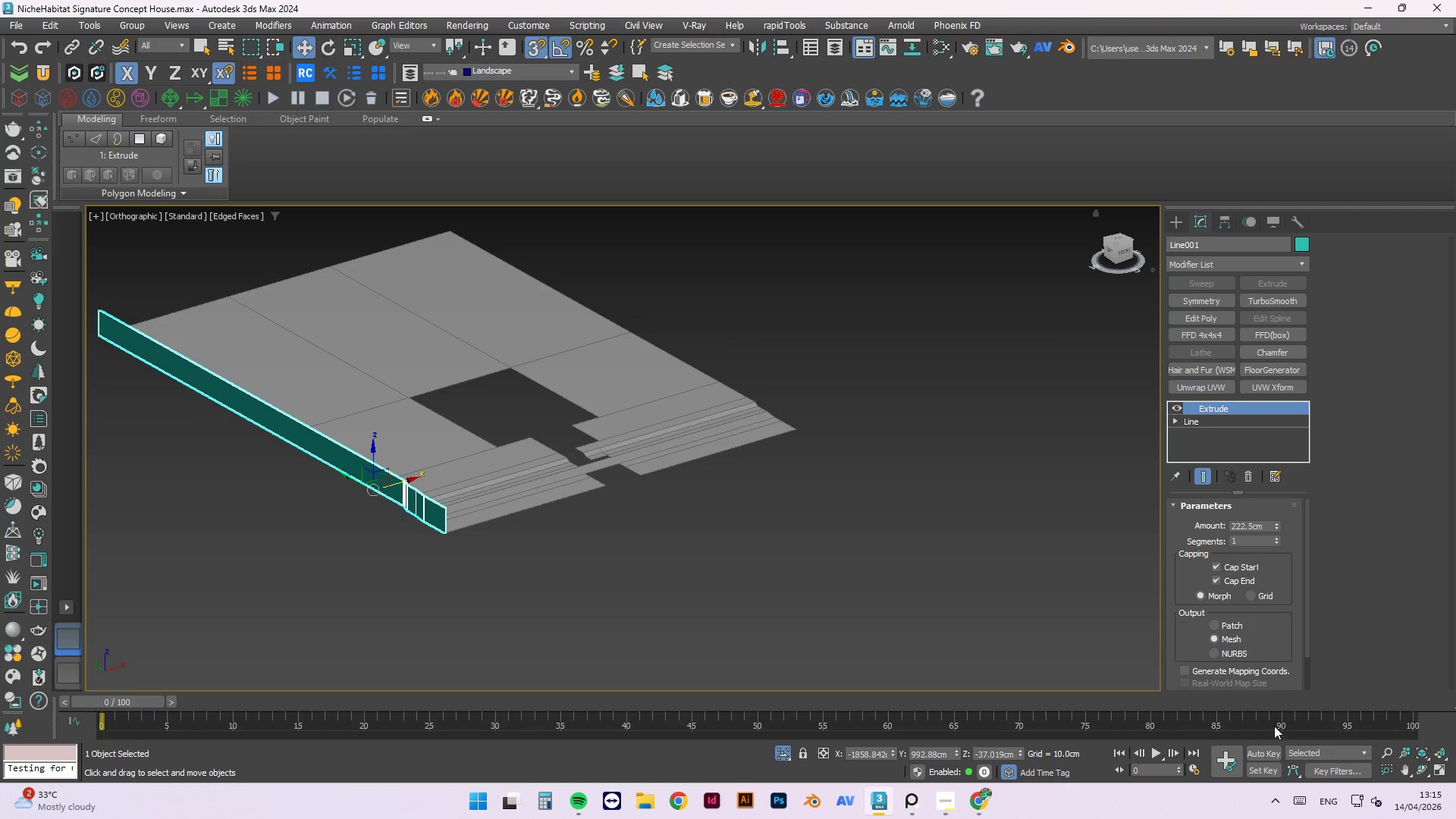 
key(Control+Z)
 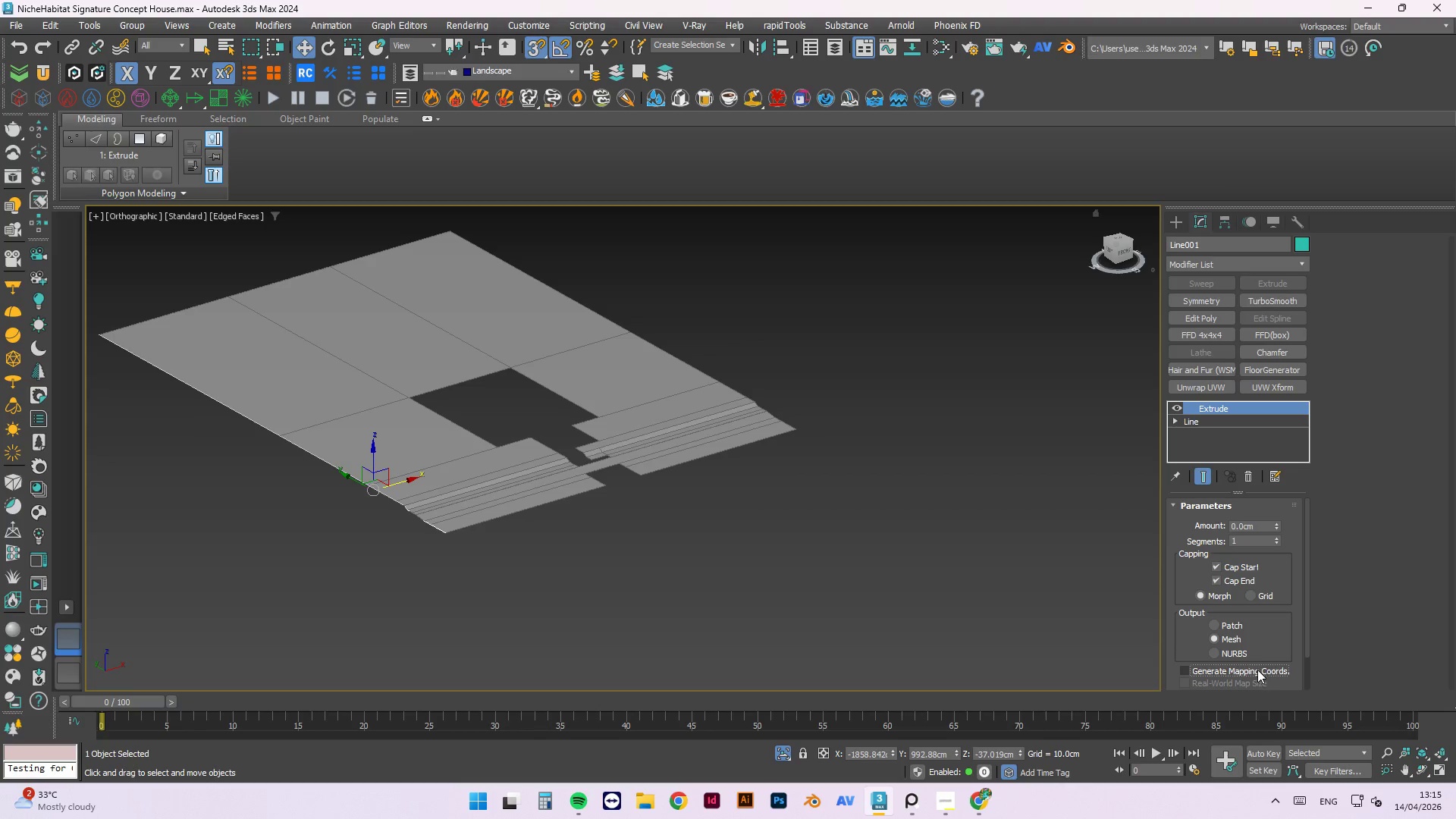 
double_click([1253, 683])
 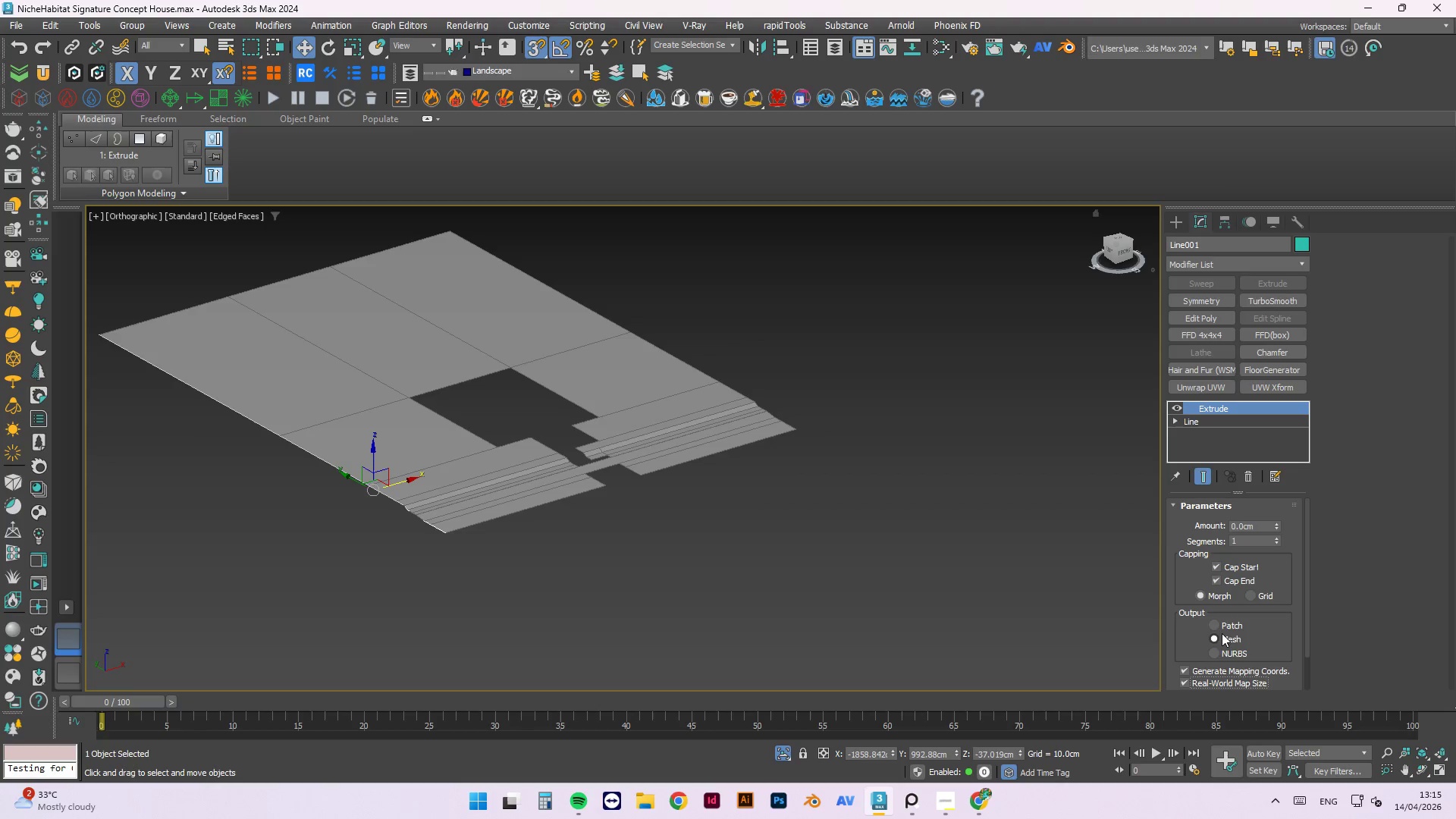 
scroll: coordinate [1286, 581], scroll_direction: down, amount: 7.0
 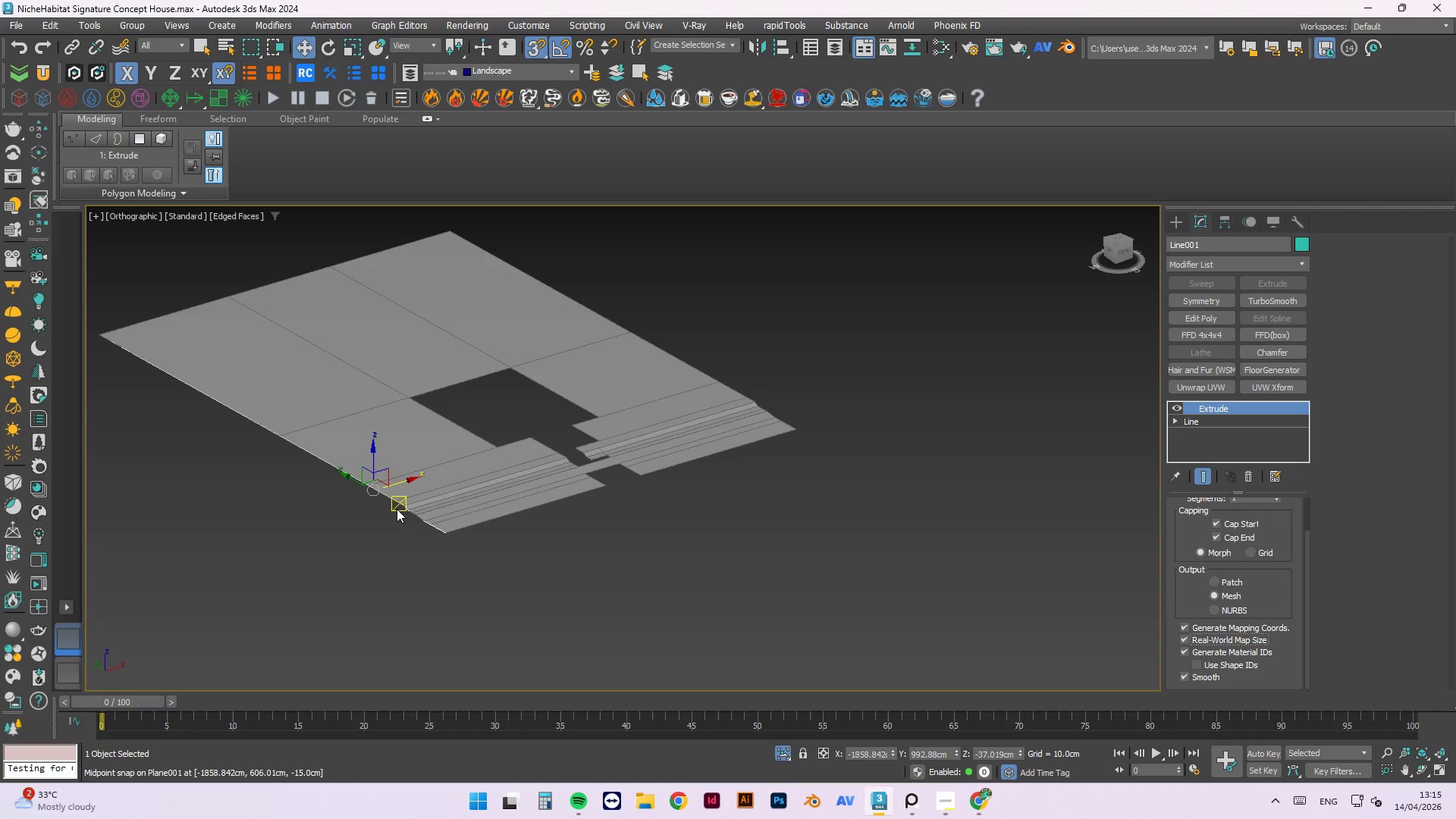 
scroll: coordinate [344, 490], scroll_direction: up, amount: 5.0
 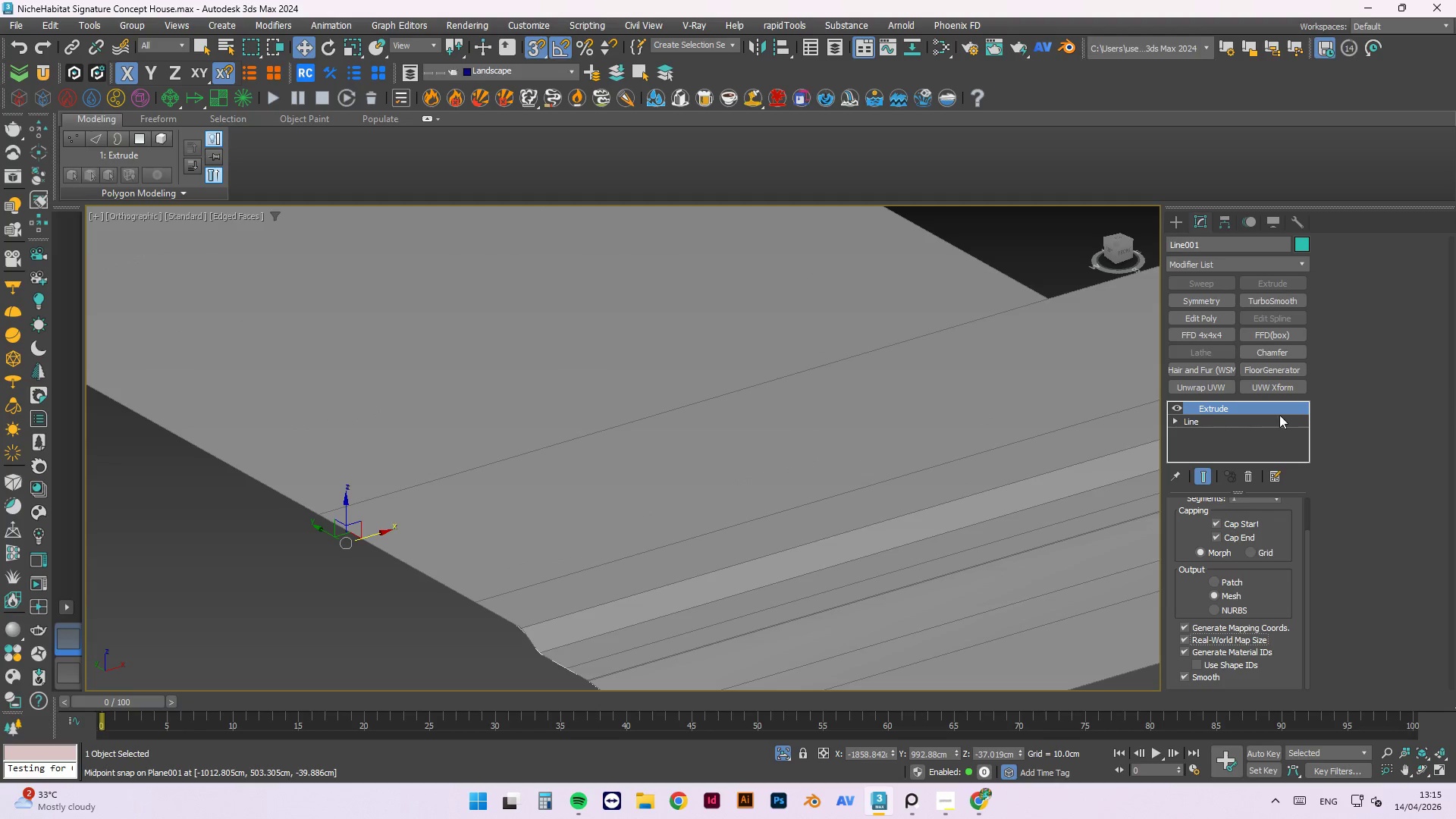 
left_click([1204, 421])
 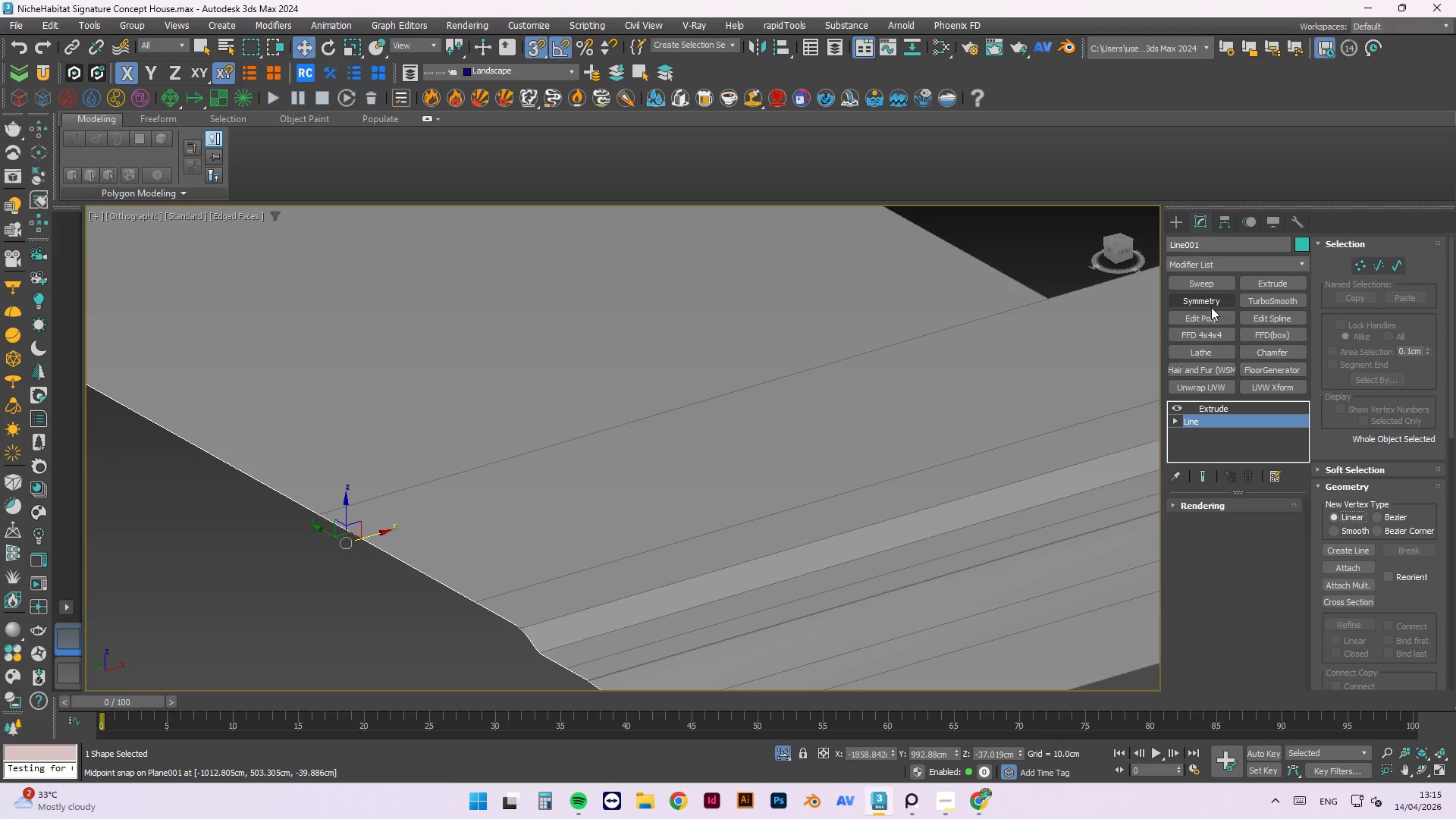 
left_click([1210, 316])
 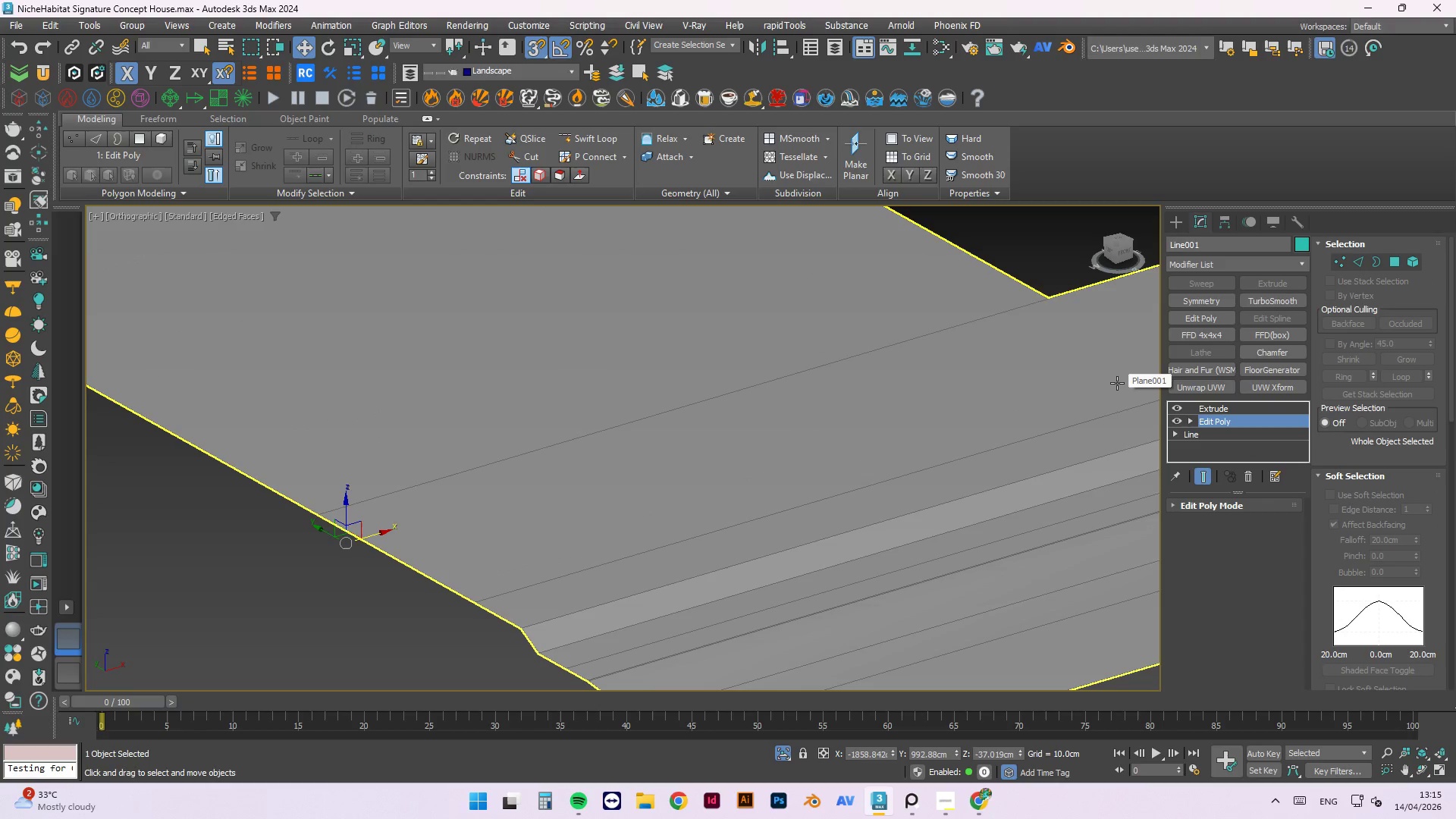 
wait(5.91)
 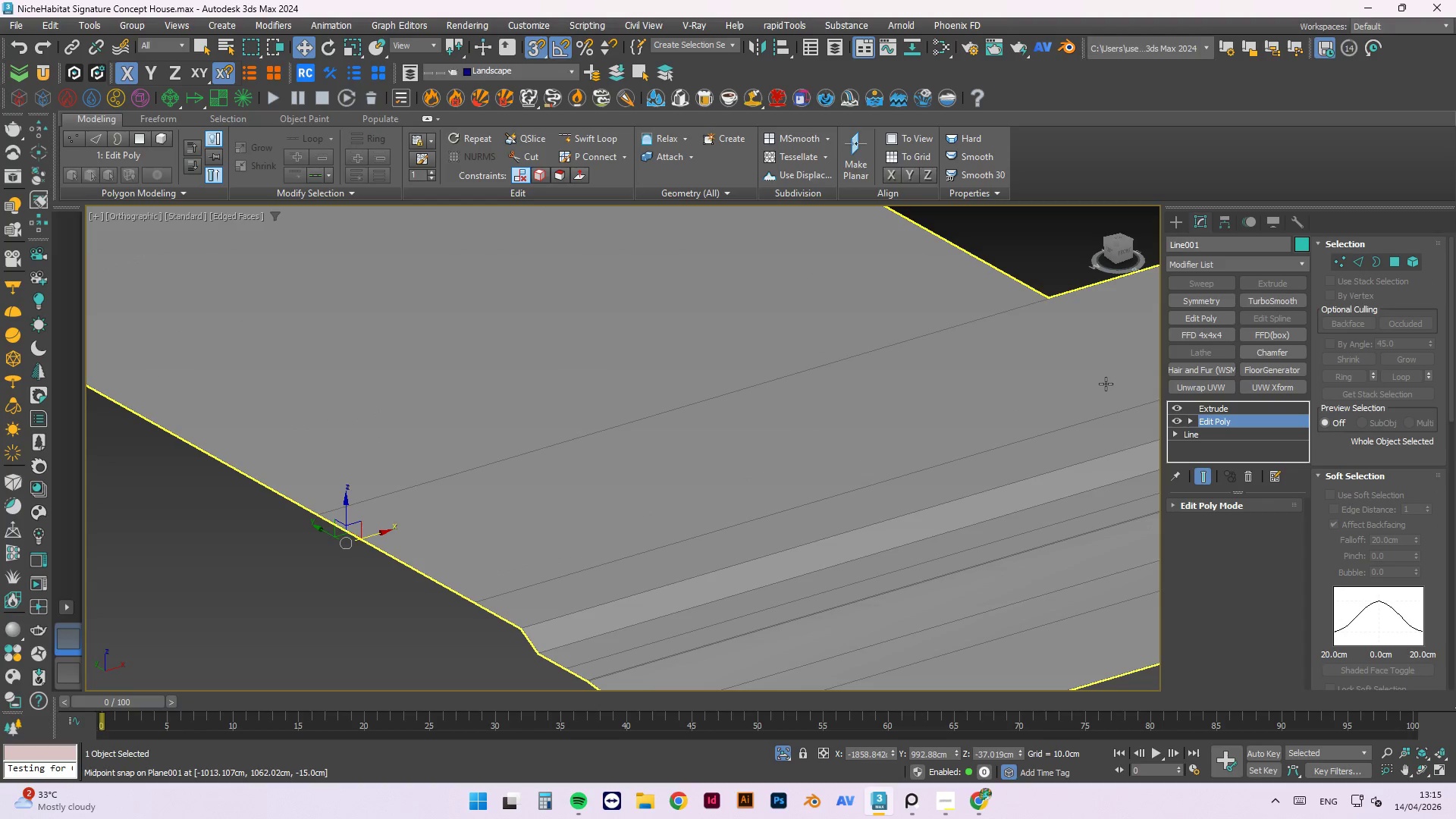 
left_click([1213, 408])
 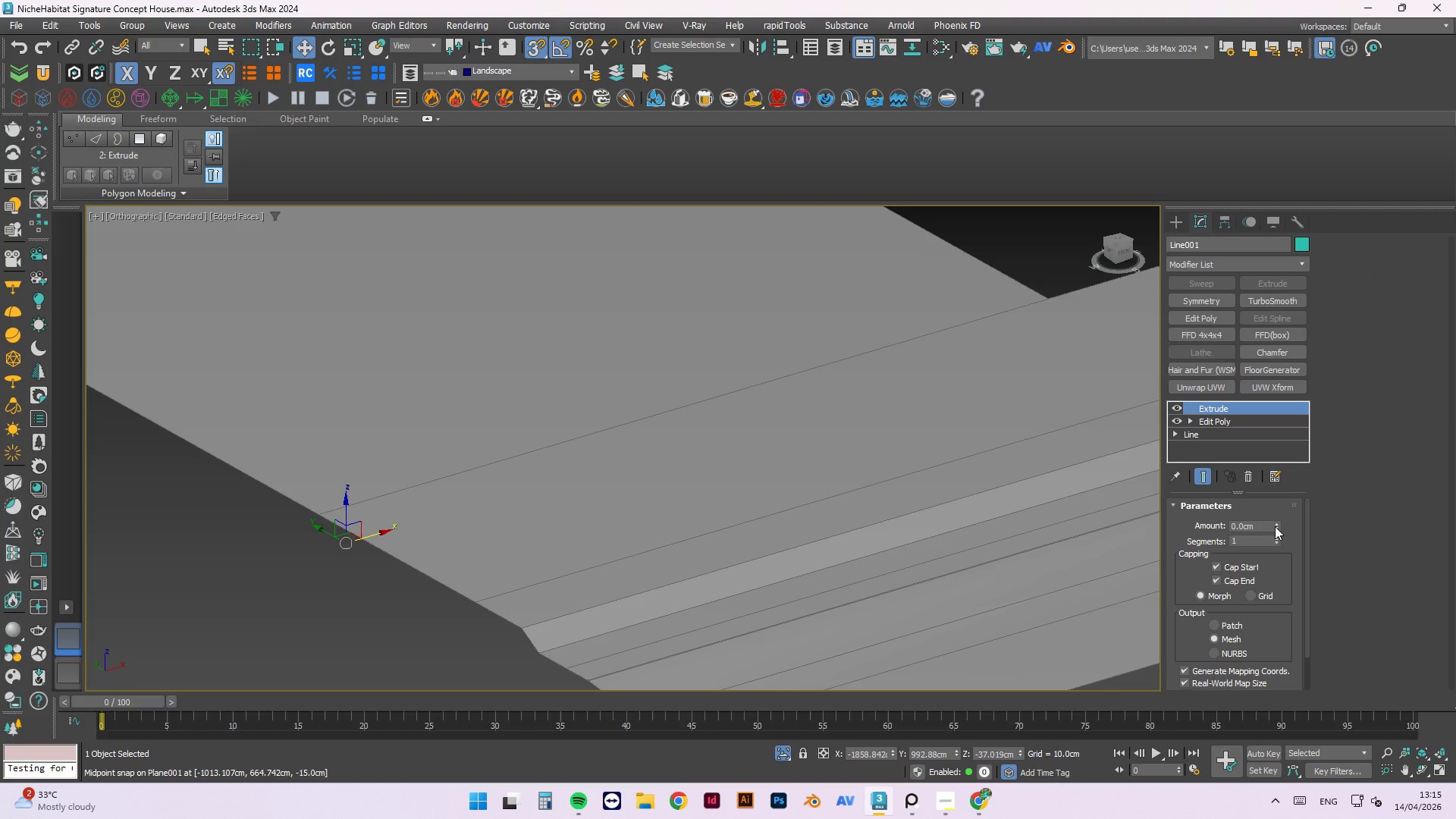 
left_click_drag(start_coordinate=[1277, 522], to_coordinate=[1347, 636])
 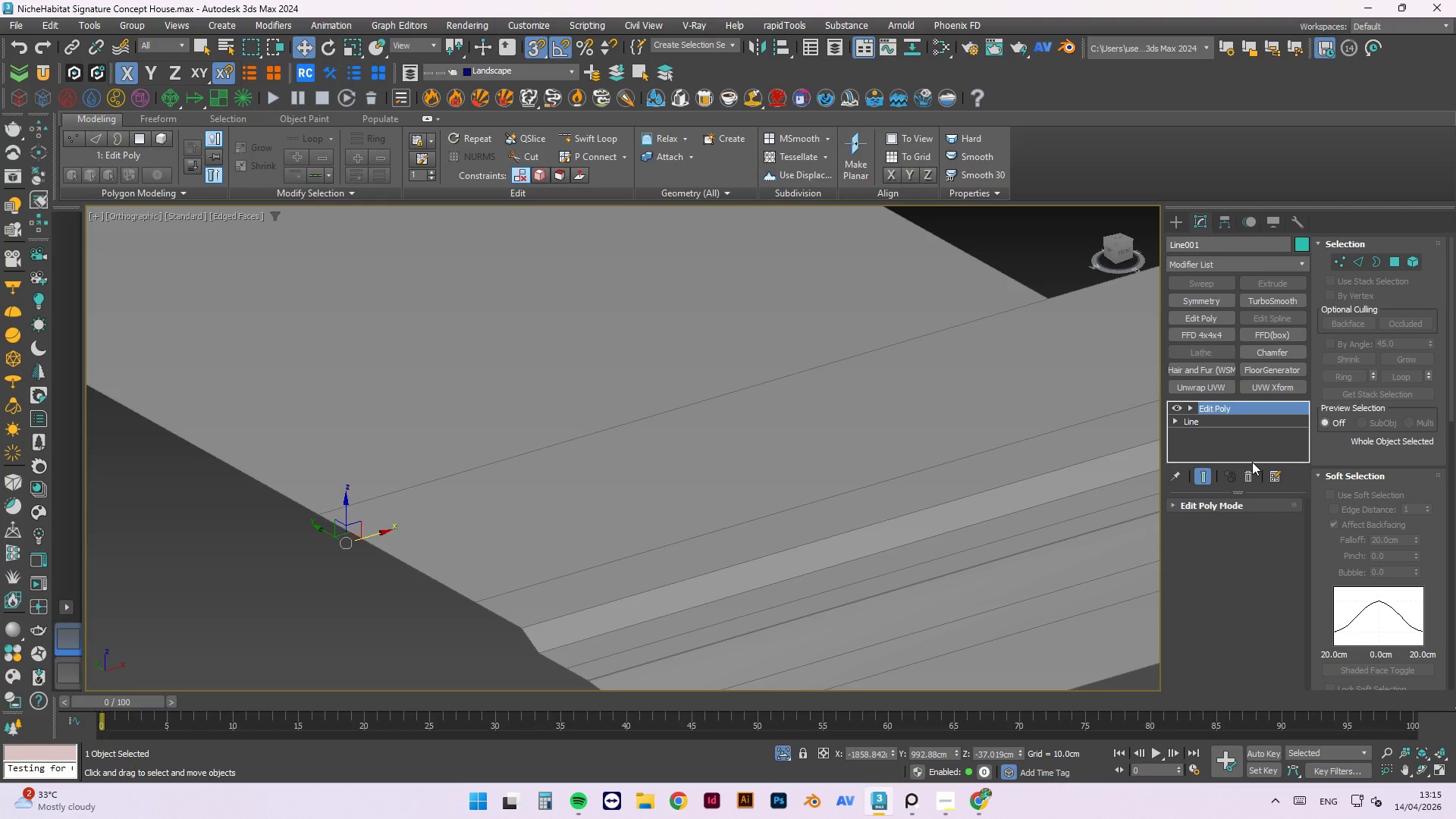 
wait(17.88)
 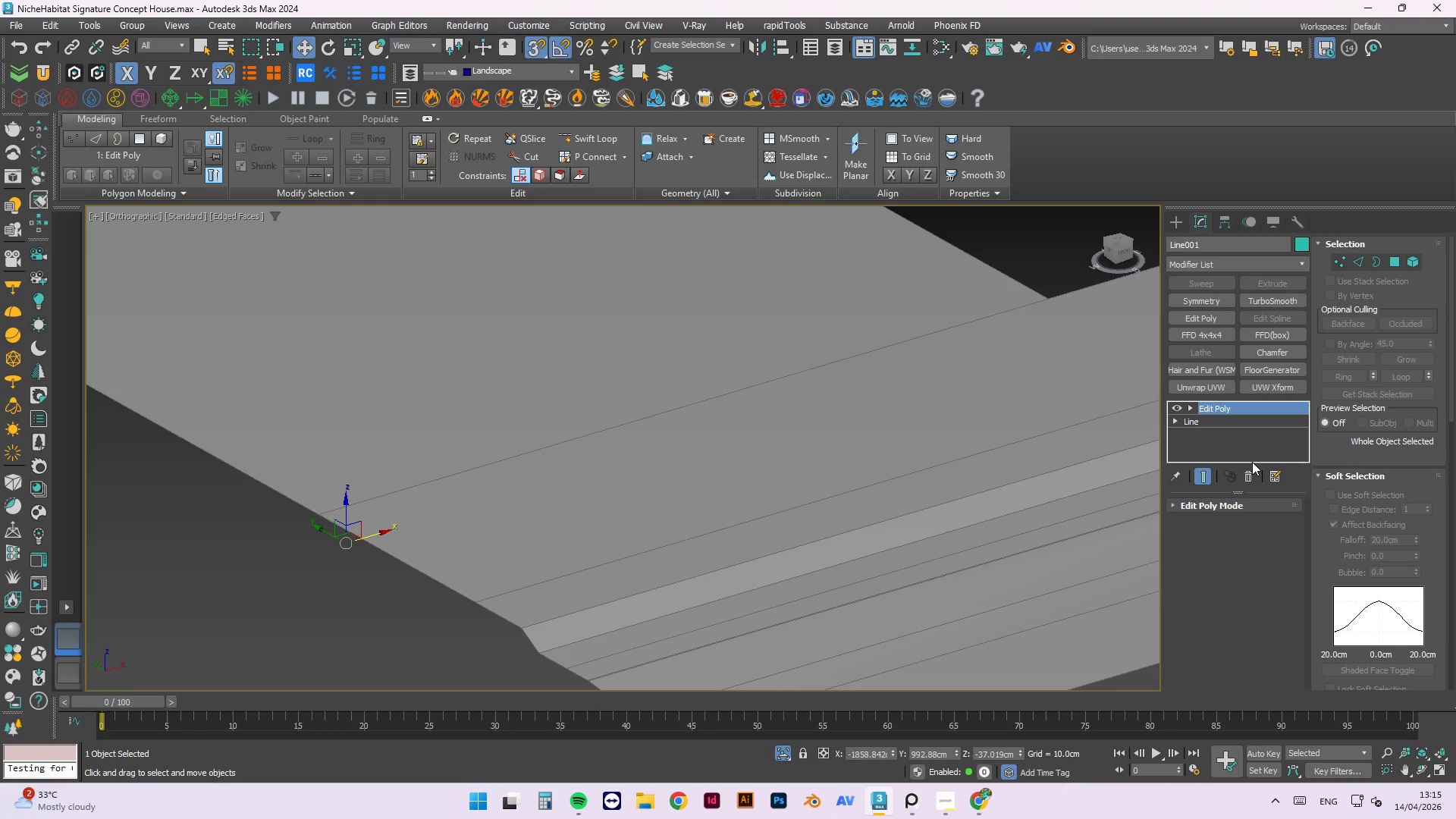 
mouse_move([1294, 799])
 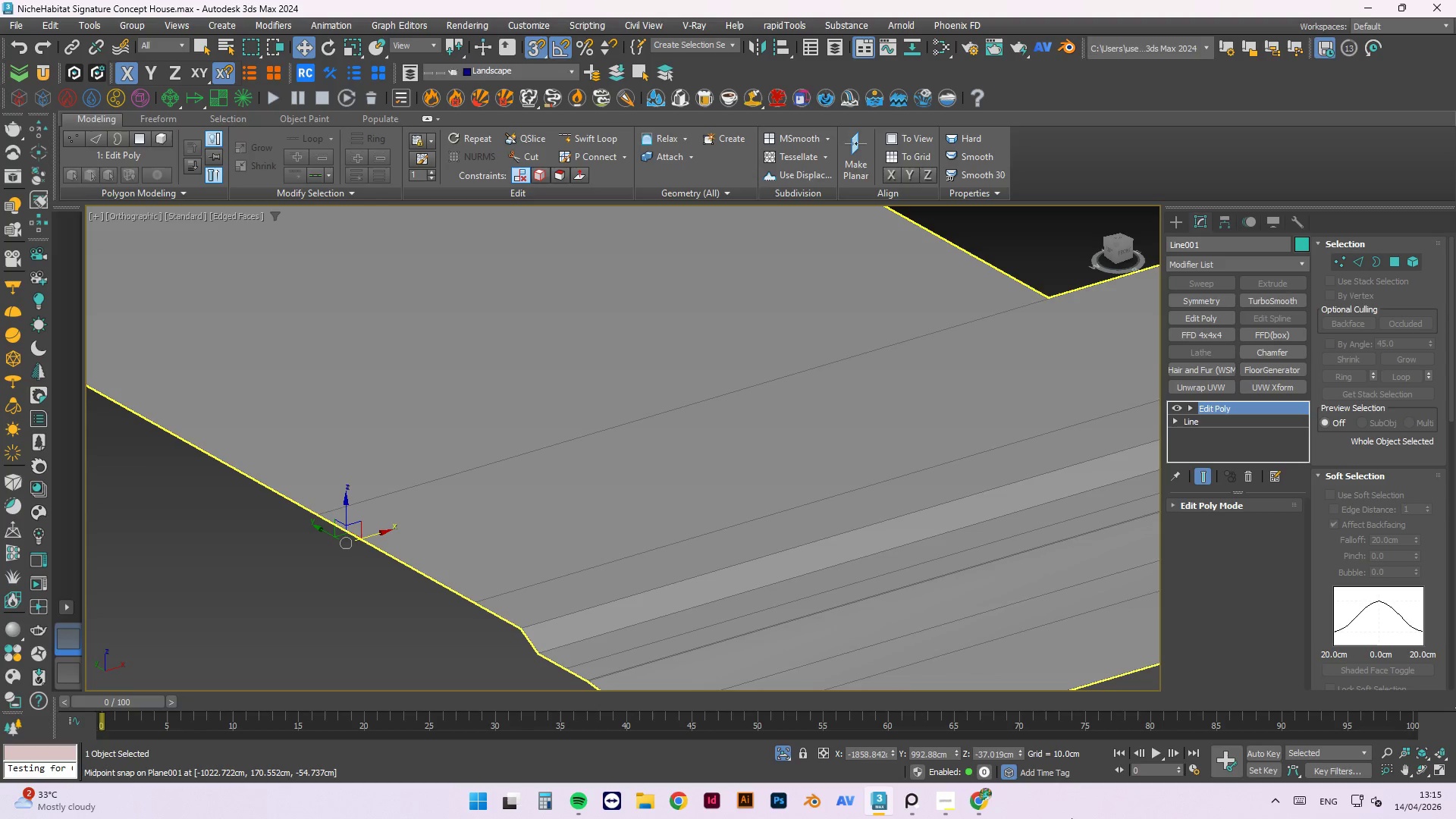 
scroll: coordinate [660, 402], scroll_direction: down, amount: 2.0
 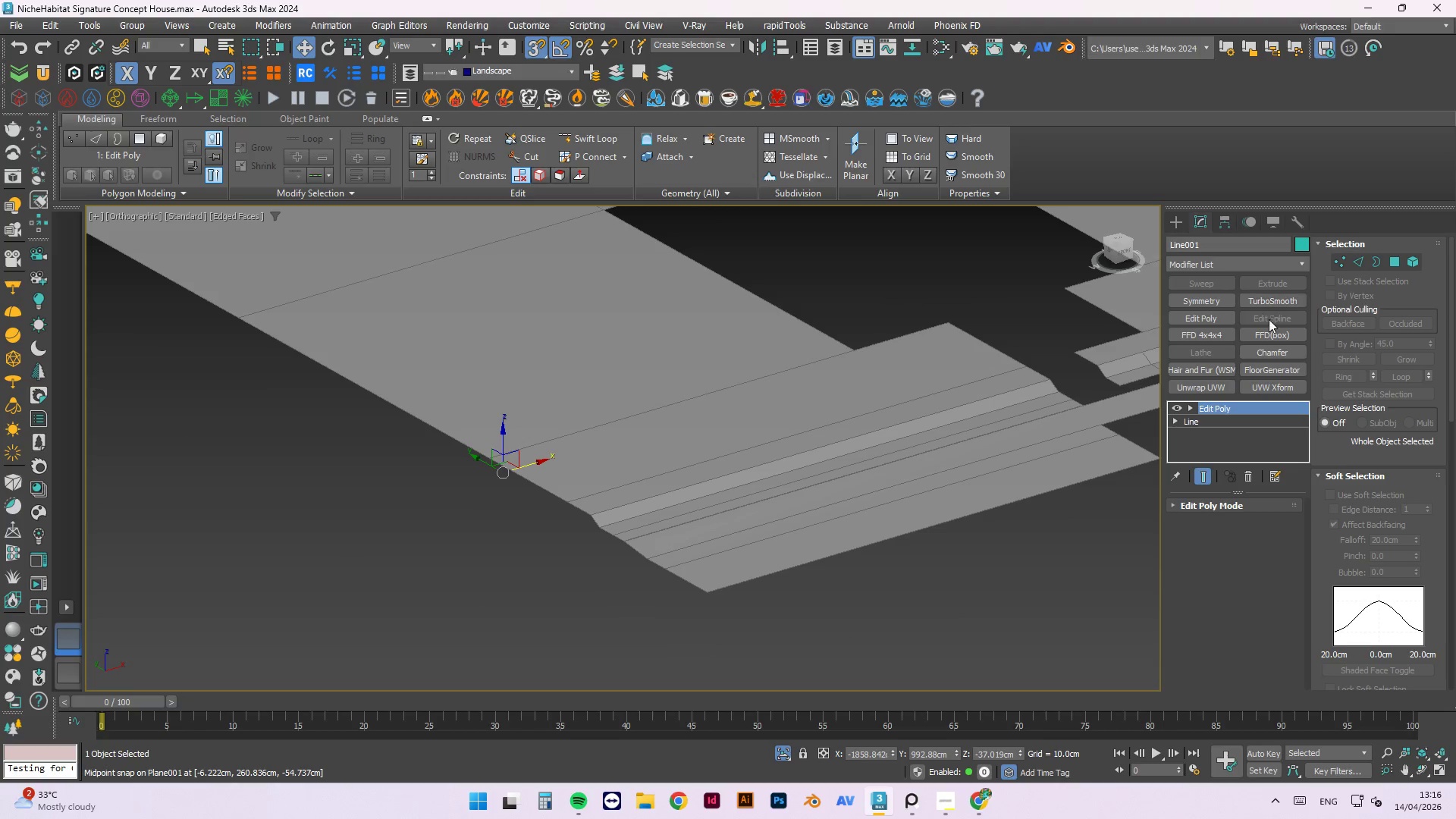 
left_click([1245, 474])
 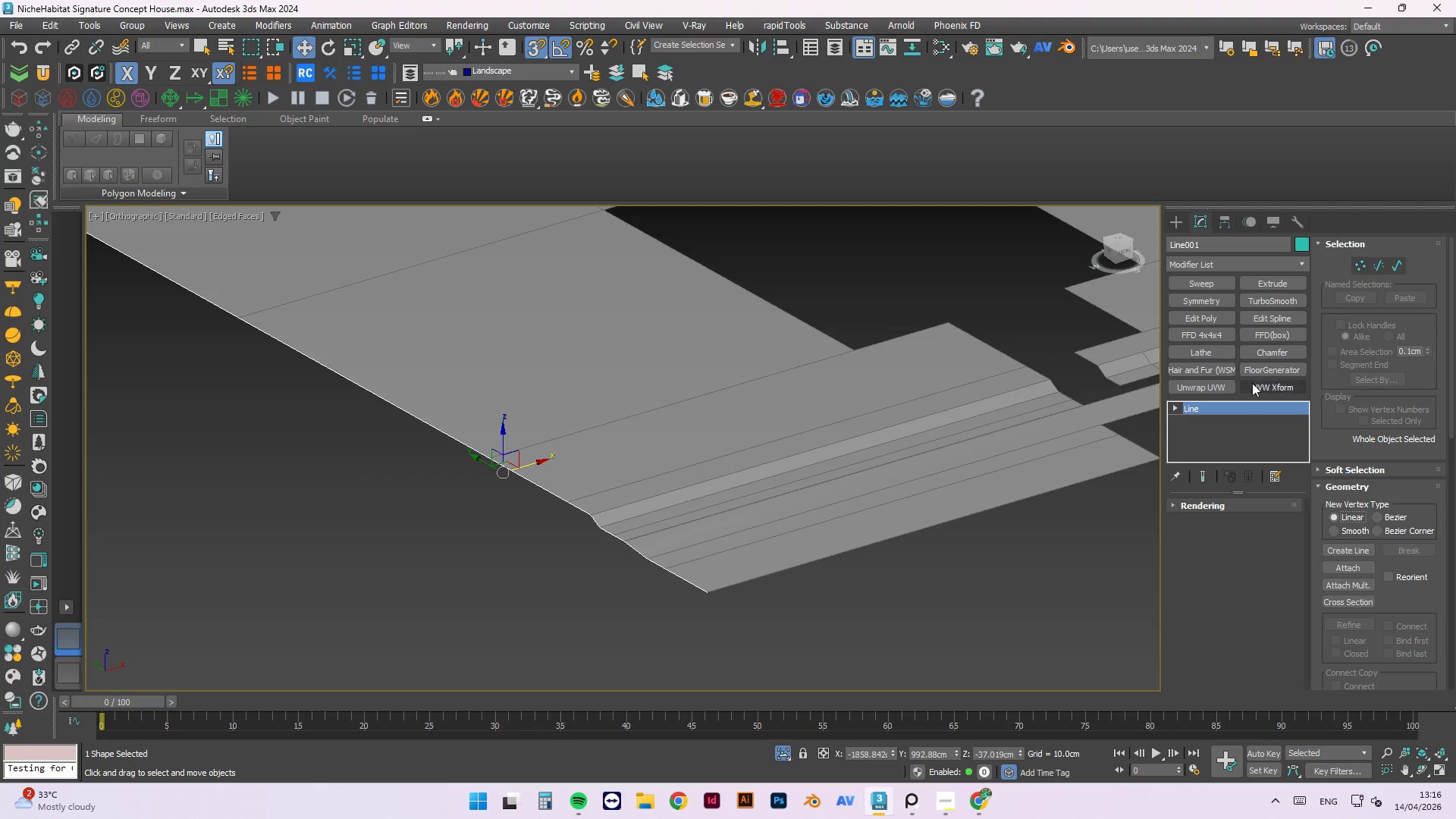 
wait(41.7)
 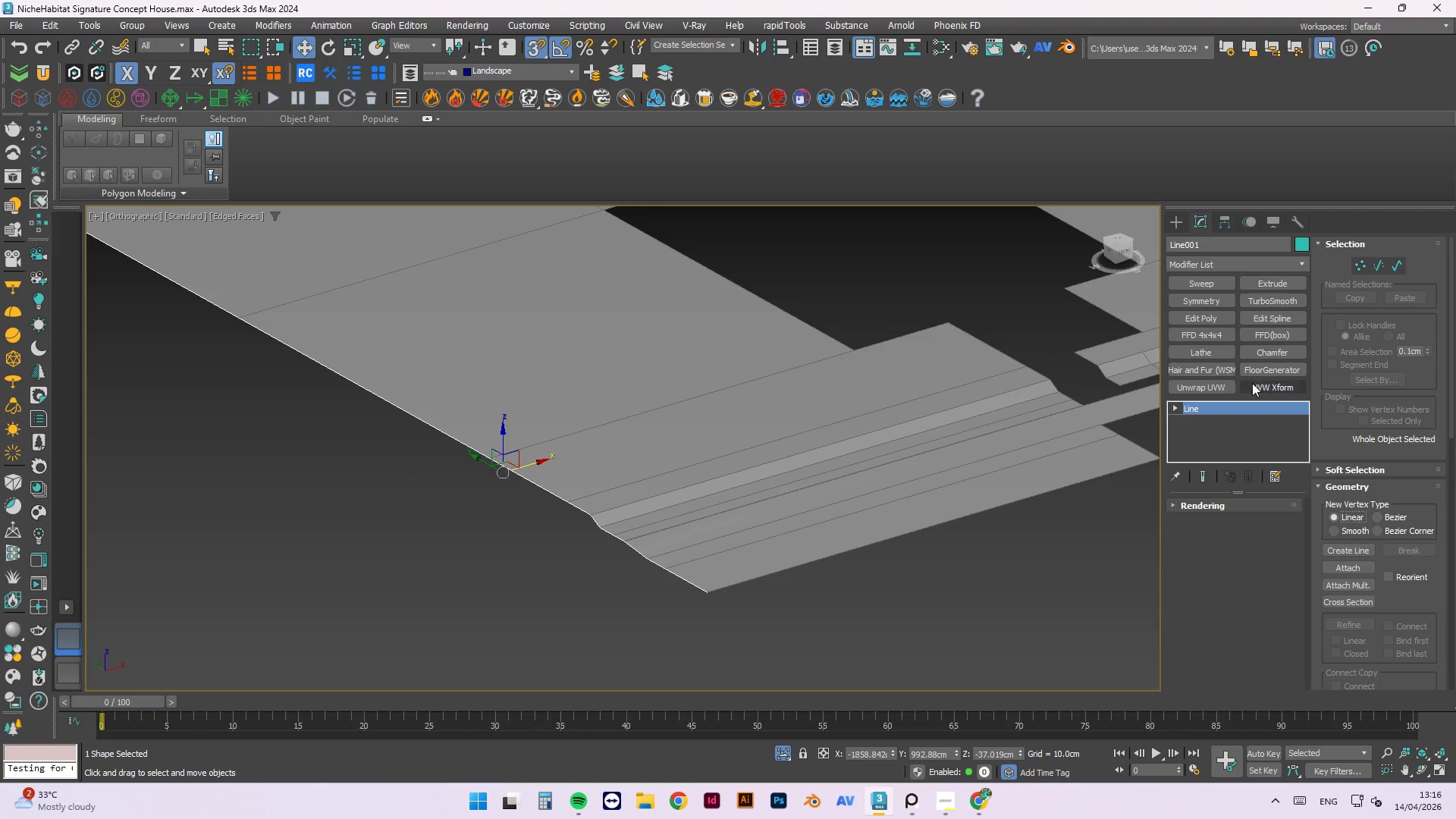 
left_click([1267, 318])
 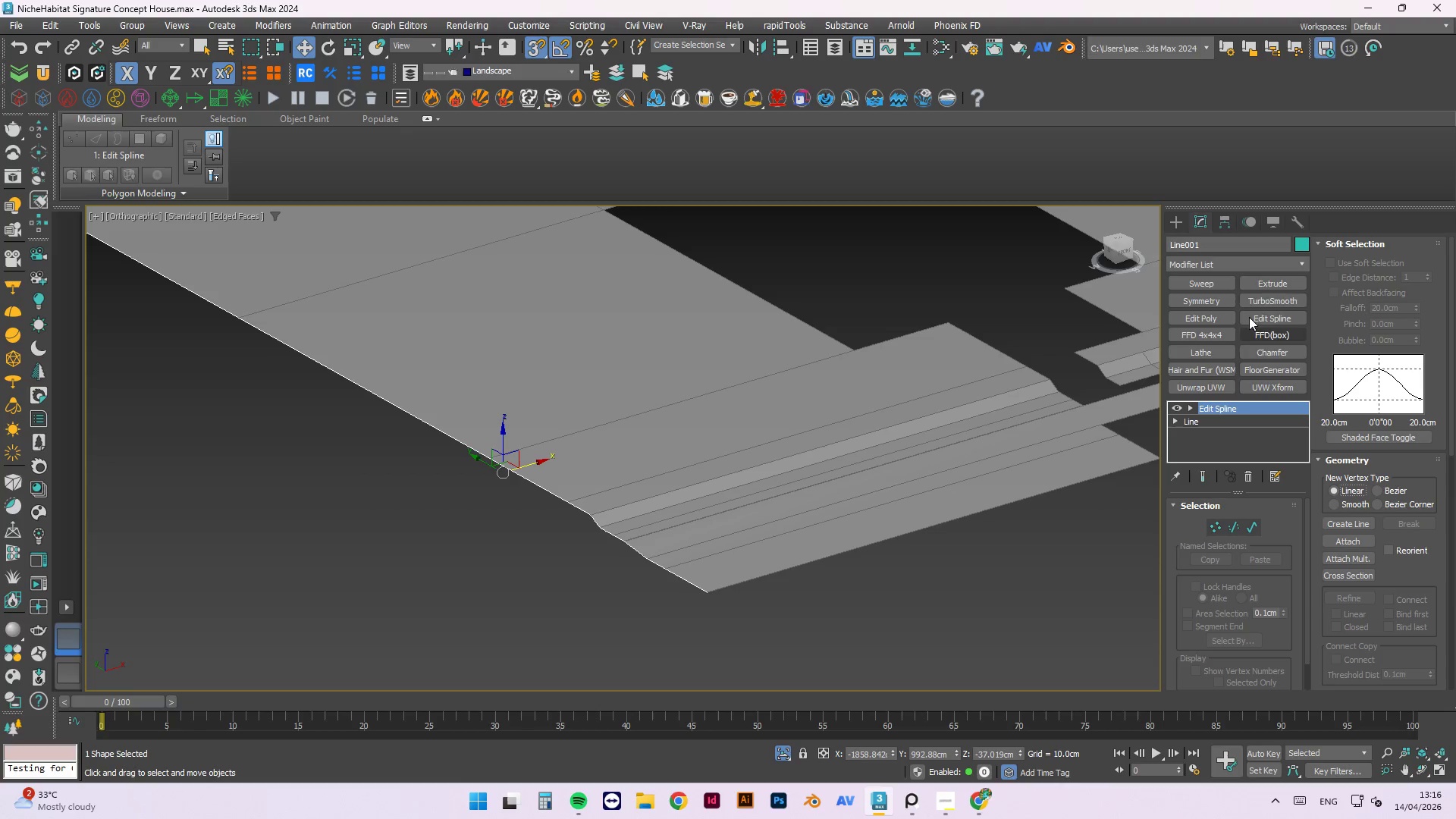 
left_click([1271, 281])
 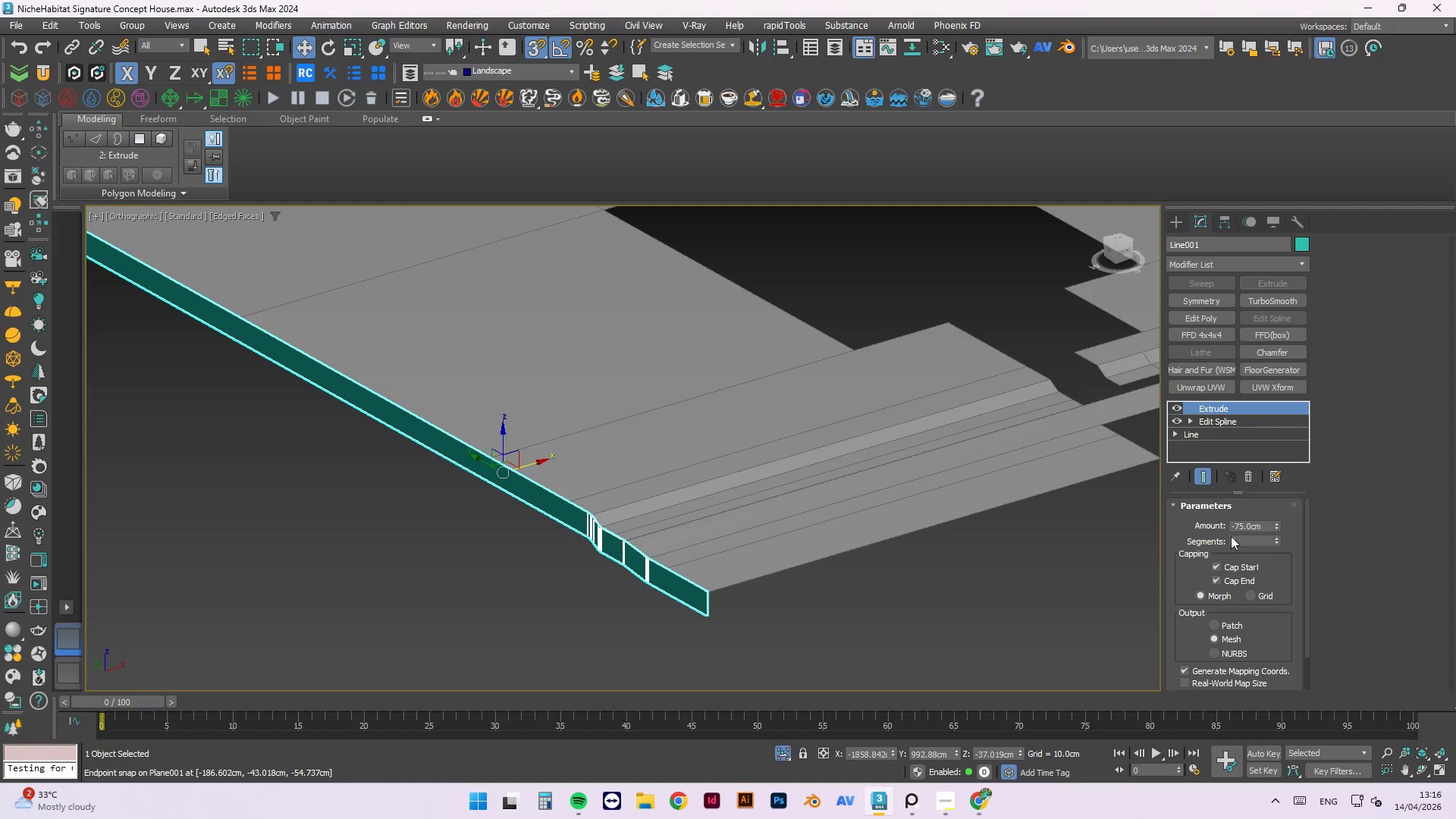 
left_click_drag(start_coordinate=[1278, 527], to_coordinate=[1276, 430])
 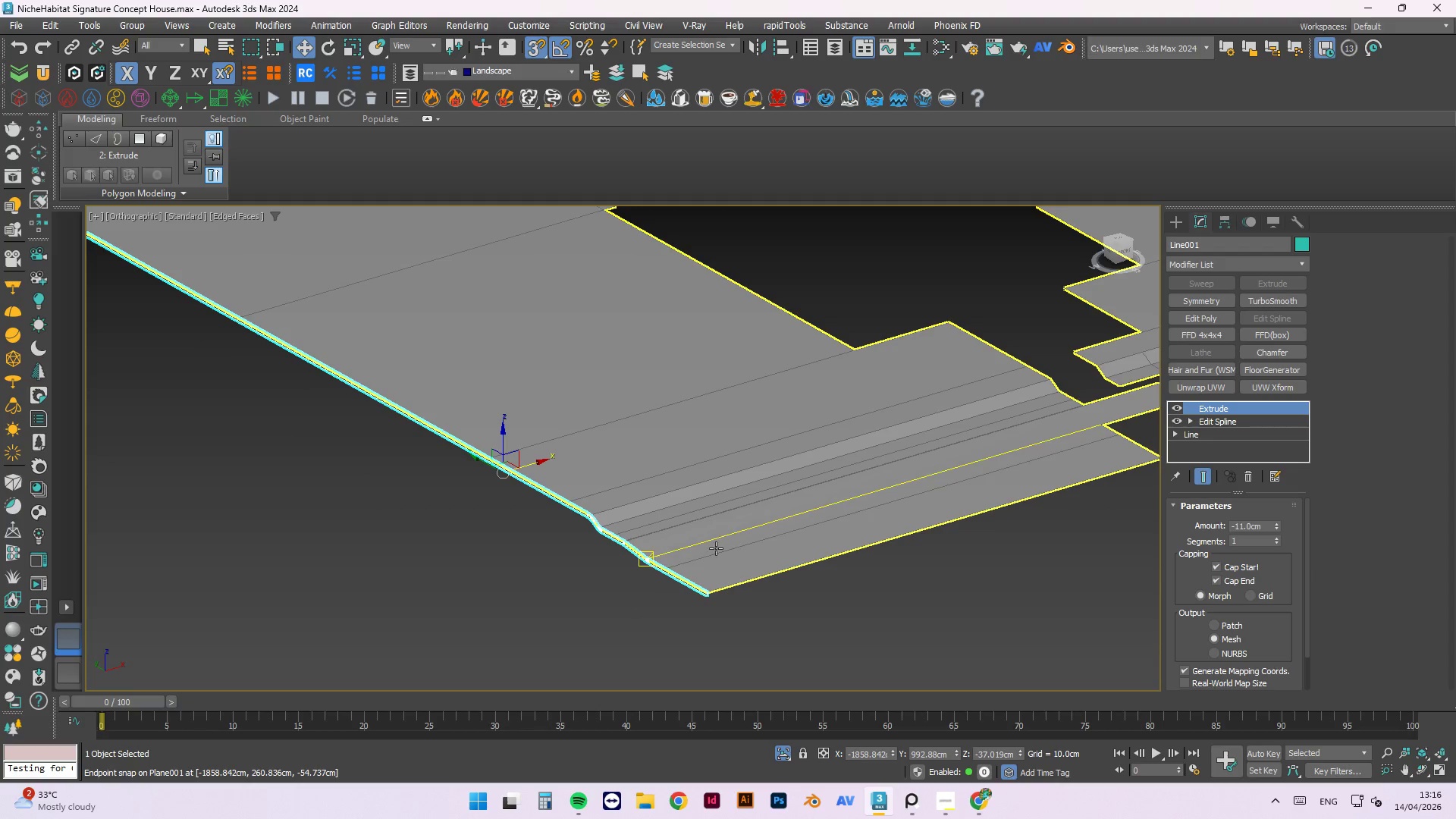 
scroll: coordinate [408, 572], scroll_direction: up, amount: 9.0
 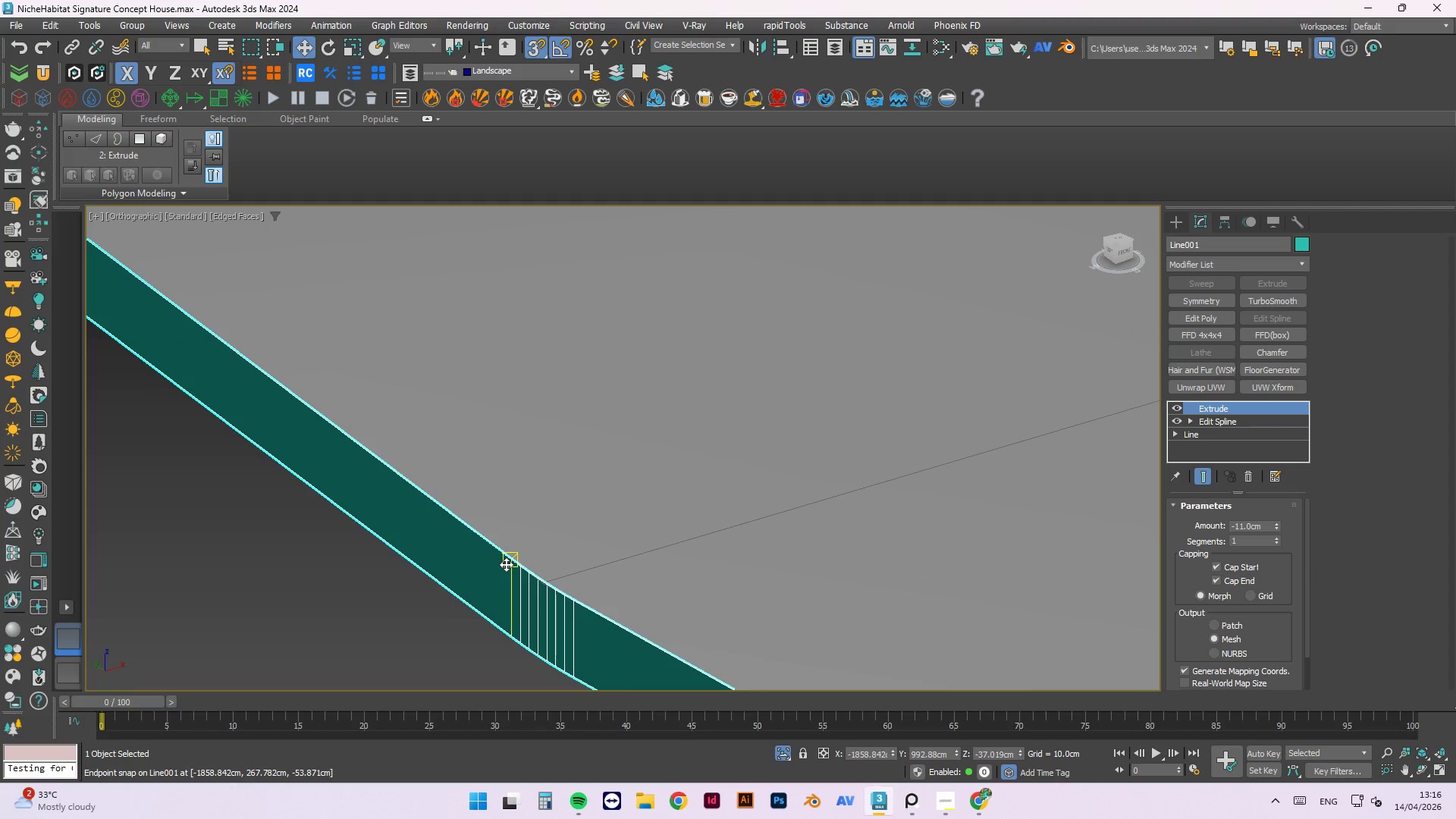 
scroll: coordinate [511, 554], scroll_direction: down, amount: 6.0
 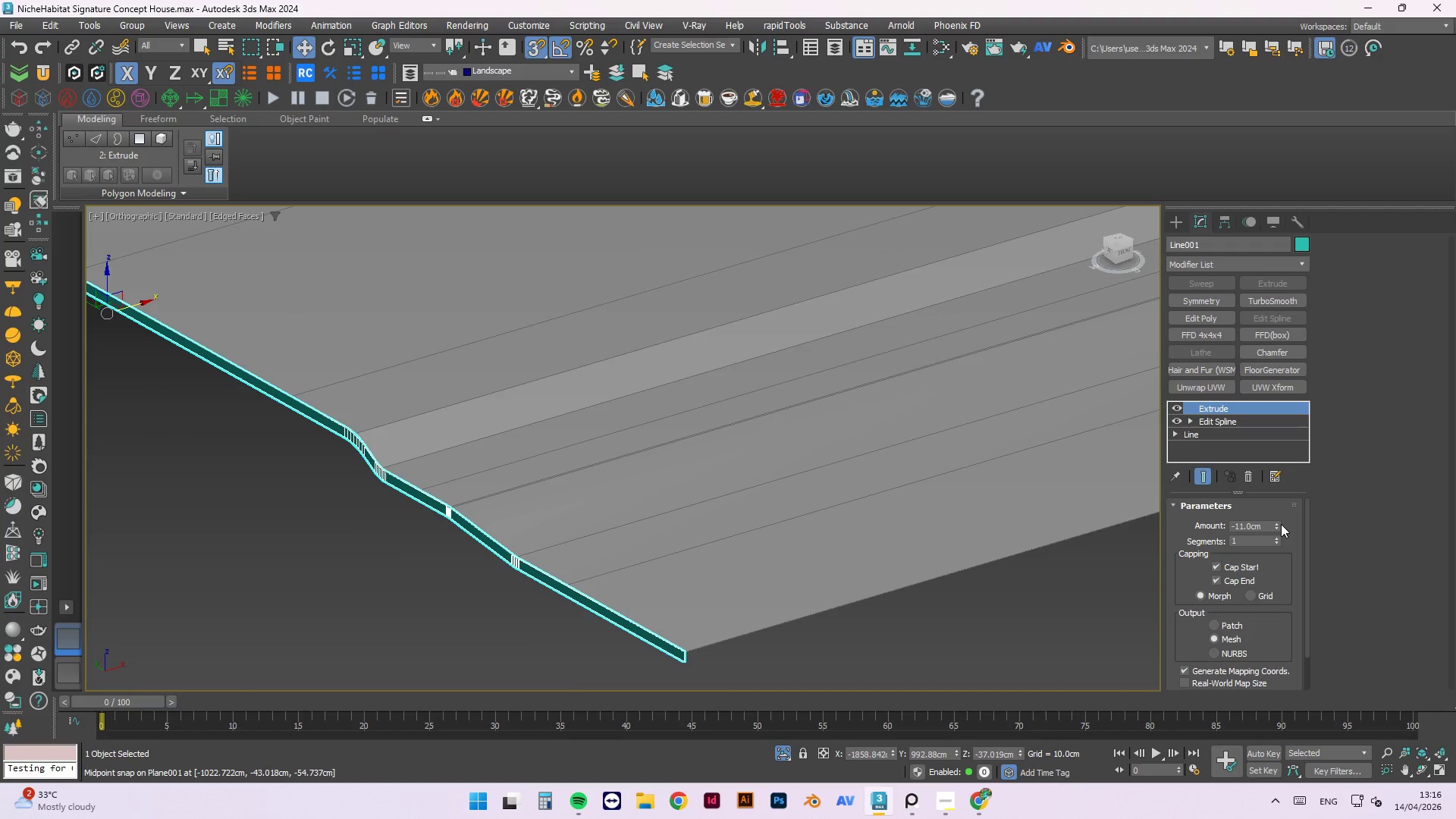 
left_click_drag(start_coordinate=[1276, 527], to_coordinate=[1275, 519])
 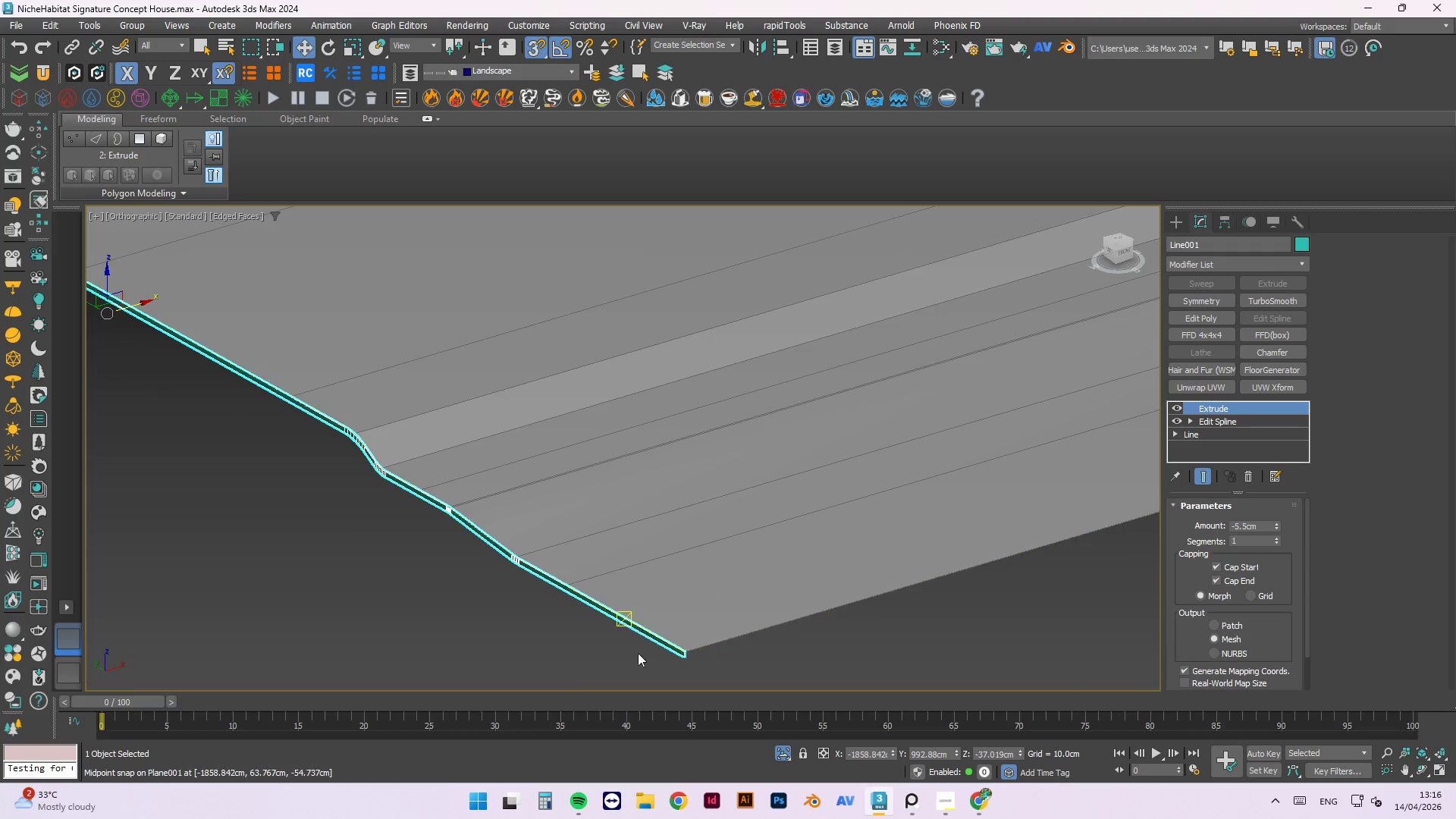 
scroll: coordinate [643, 657], scroll_direction: up, amount: 6.0
 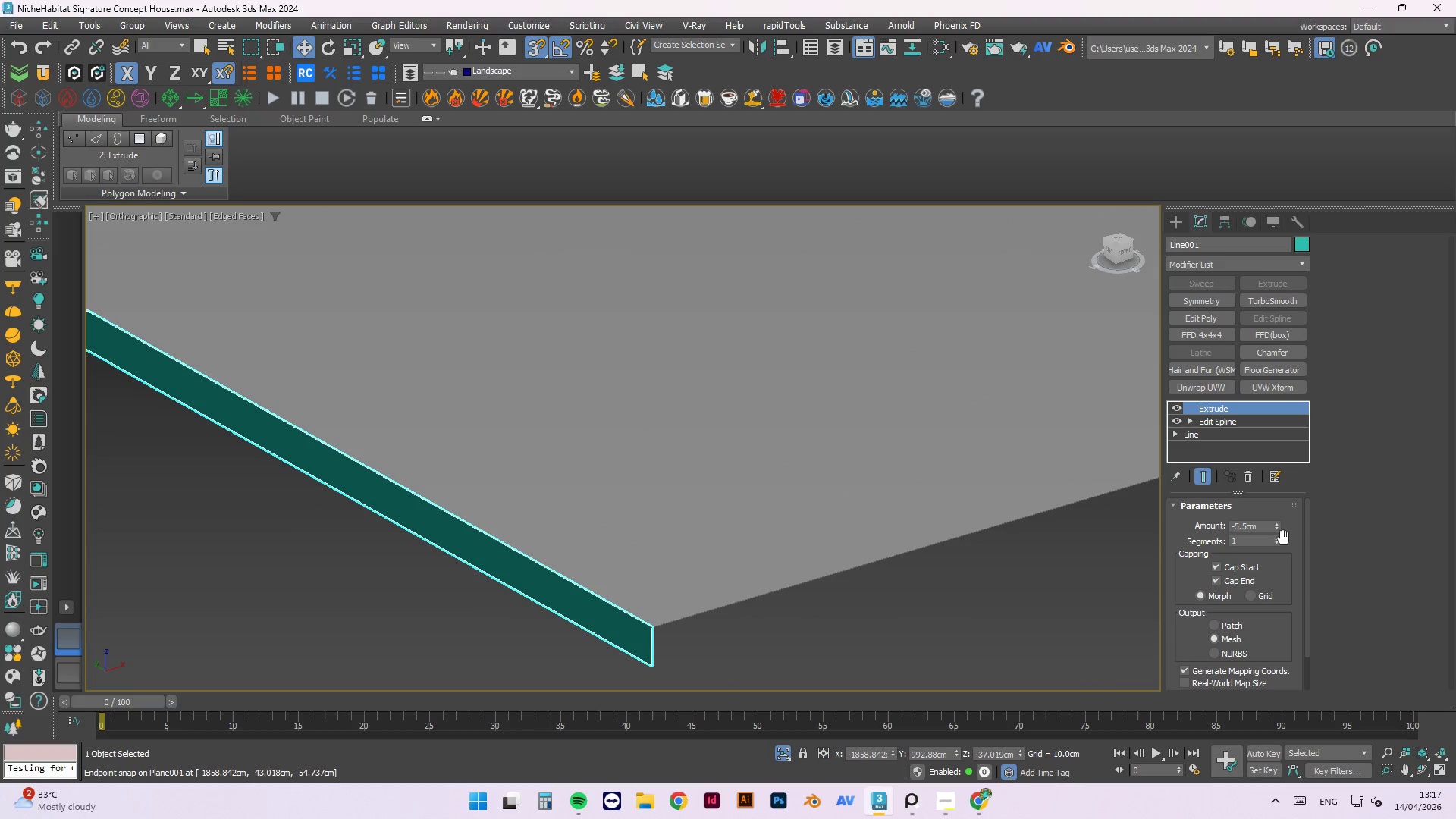 
left_click_drag(start_coordinate=[1273, 538], to_coordinate=[1279, 557])
 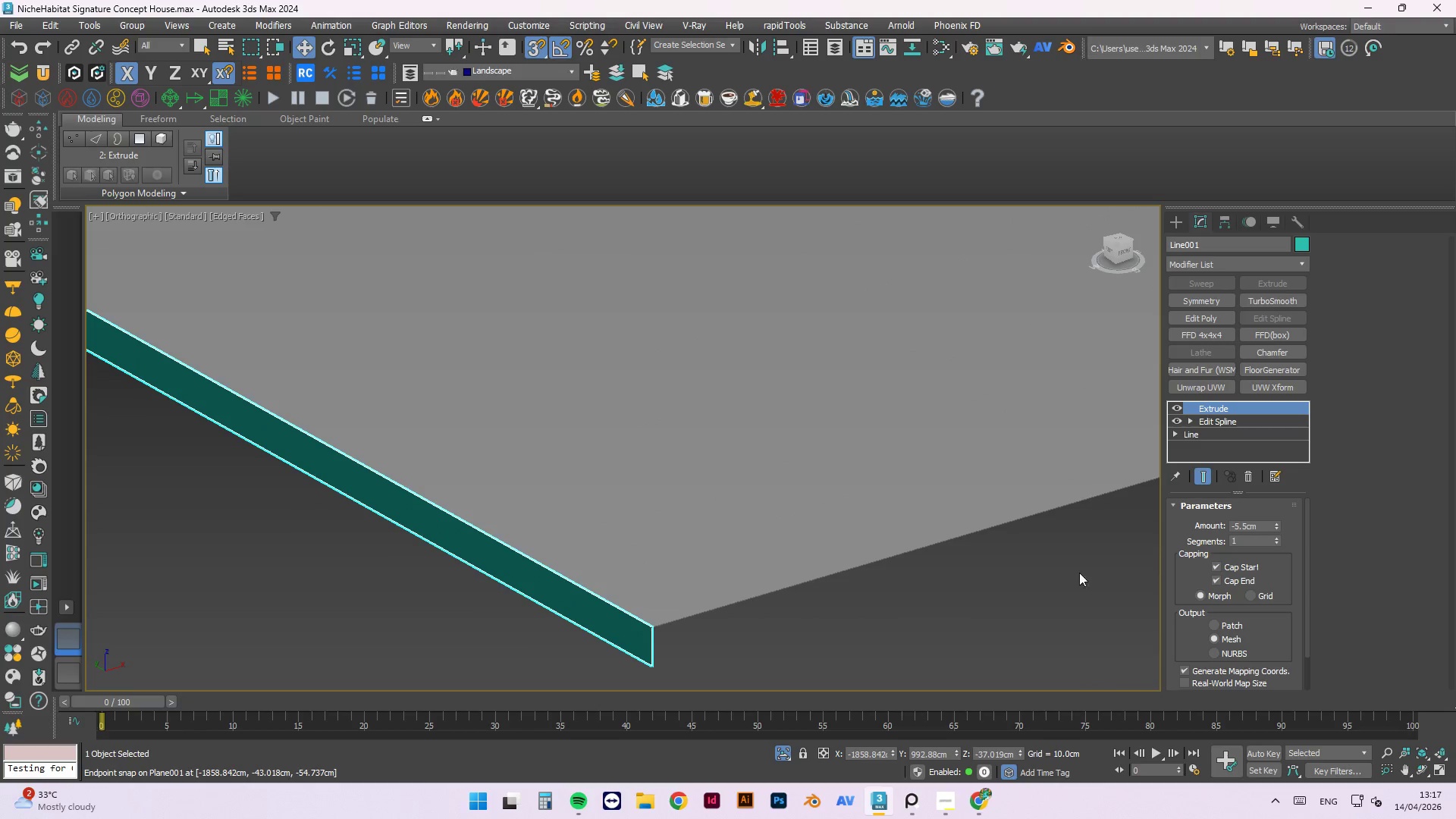 
scroll: coordinate [937, 557], scroll_direction: down, amount: 7.0
 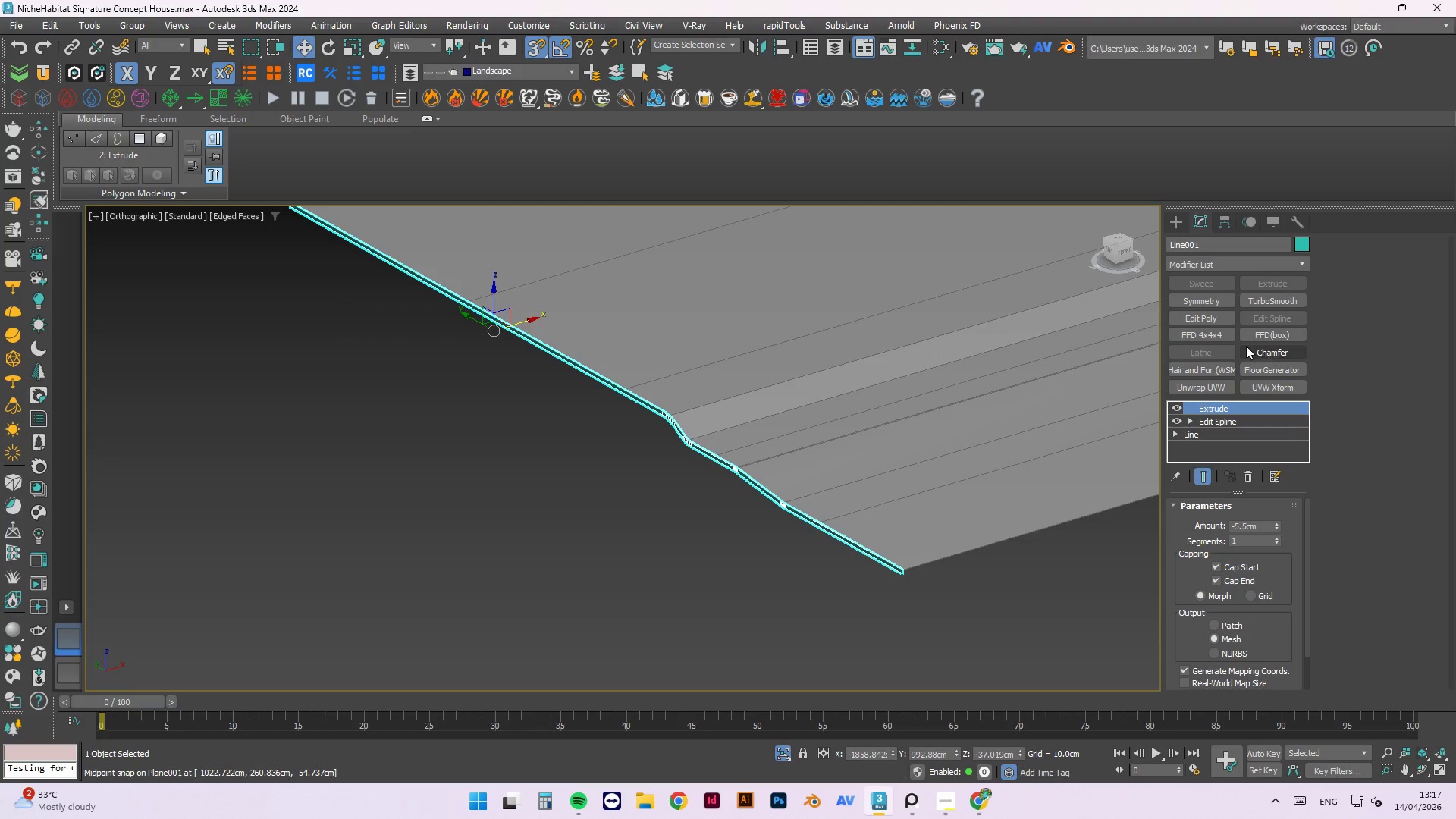 
left_click([1200, 321])
 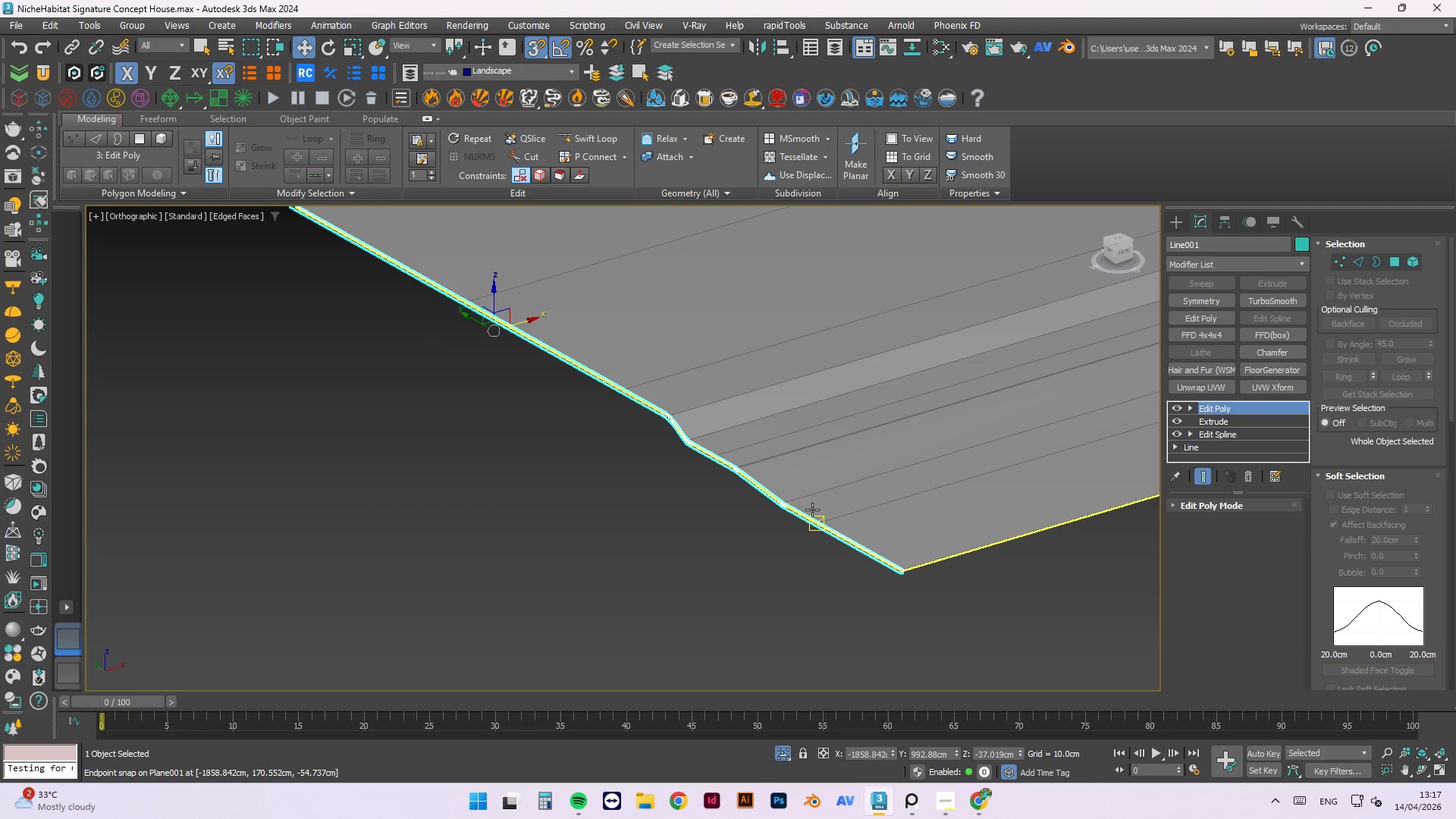 
scroll: coordinate [812, 507], scroll_direction: up, amount: 2.0
 